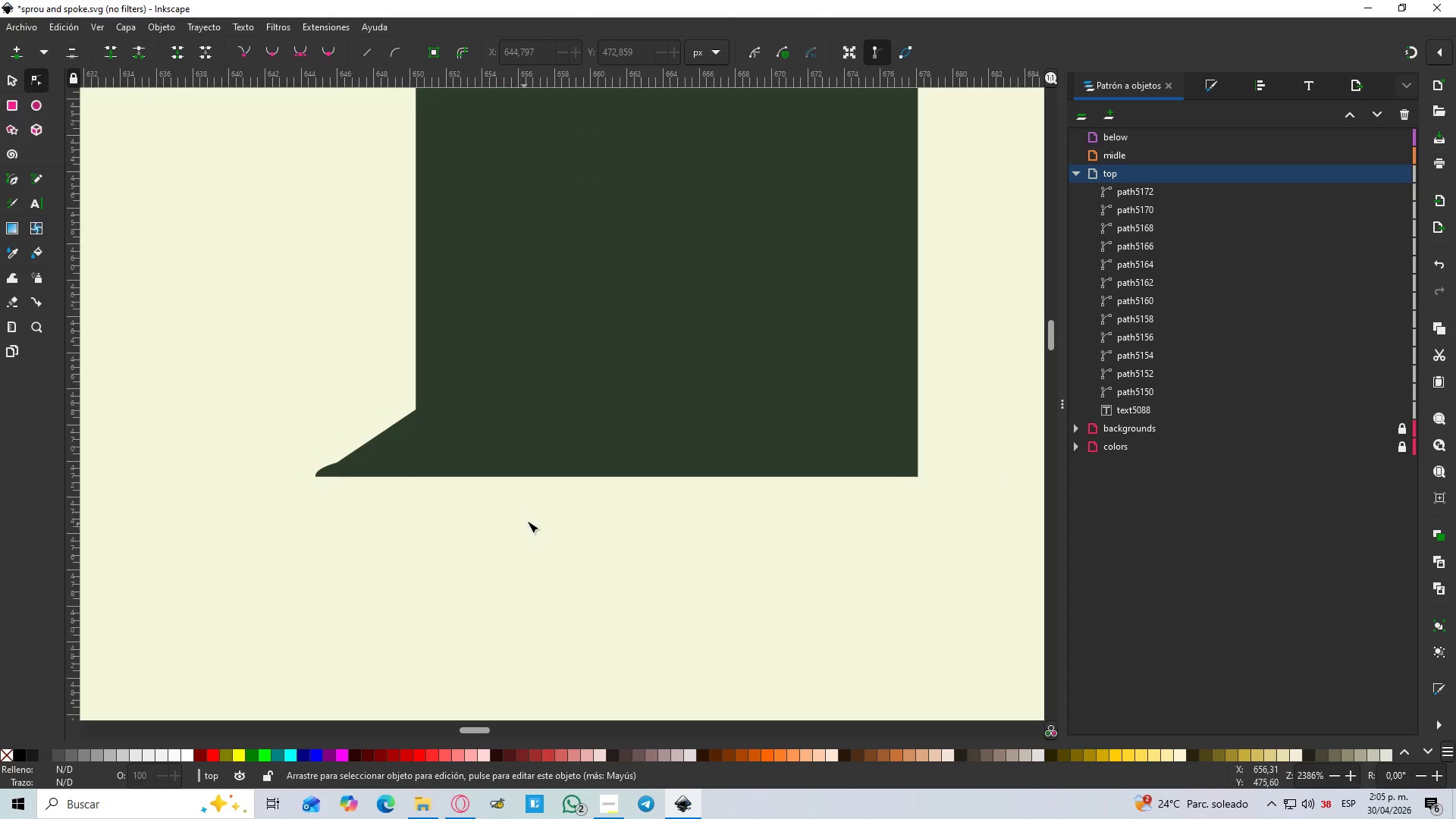 
hold_key(key=ControlLeft, duration=0.48)
scroll: coordinate [570, 509], scroll_direction: down, amount: 2.0
 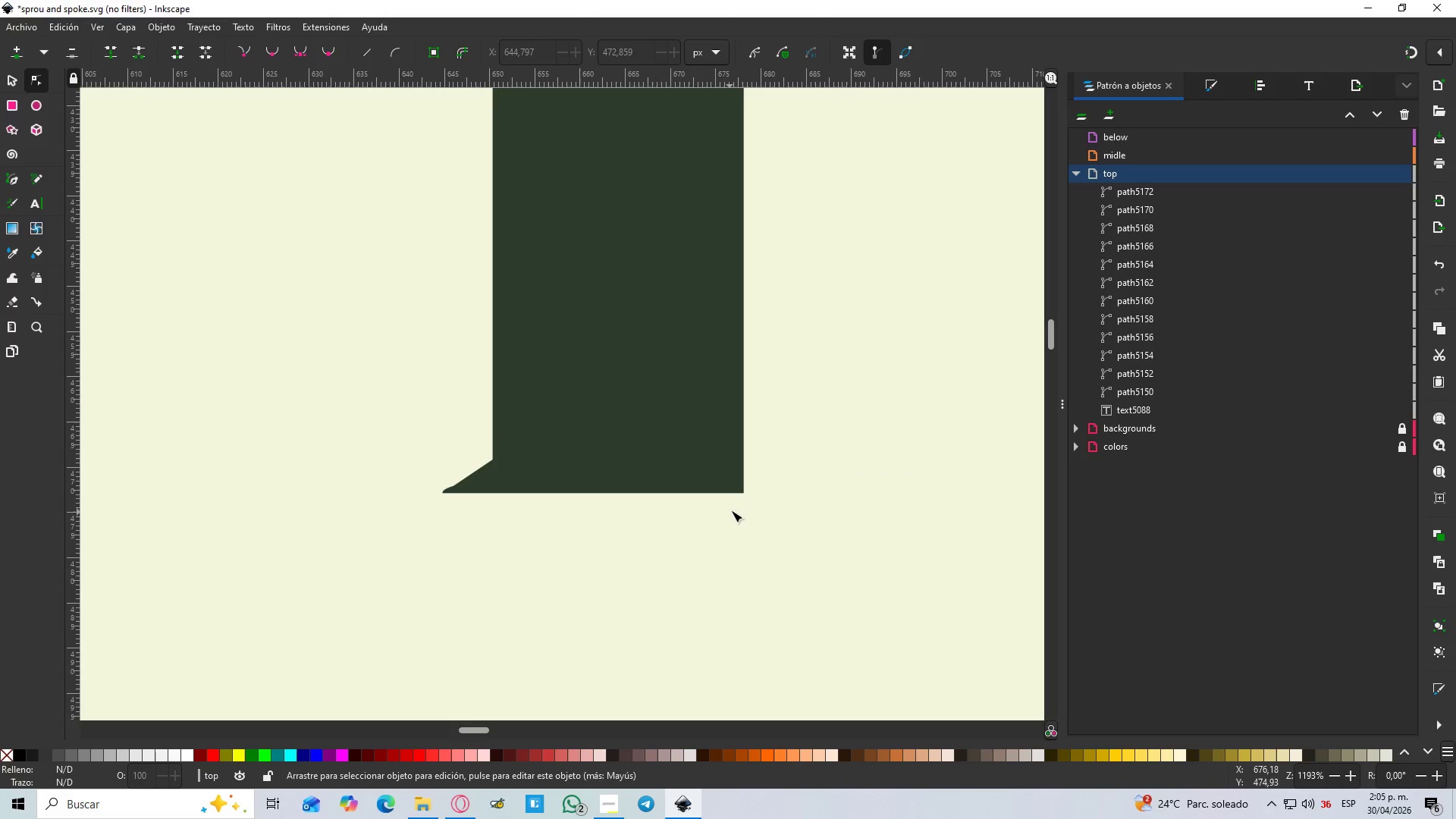 
hold_key(key=ControlLeft, duration=0.52)
 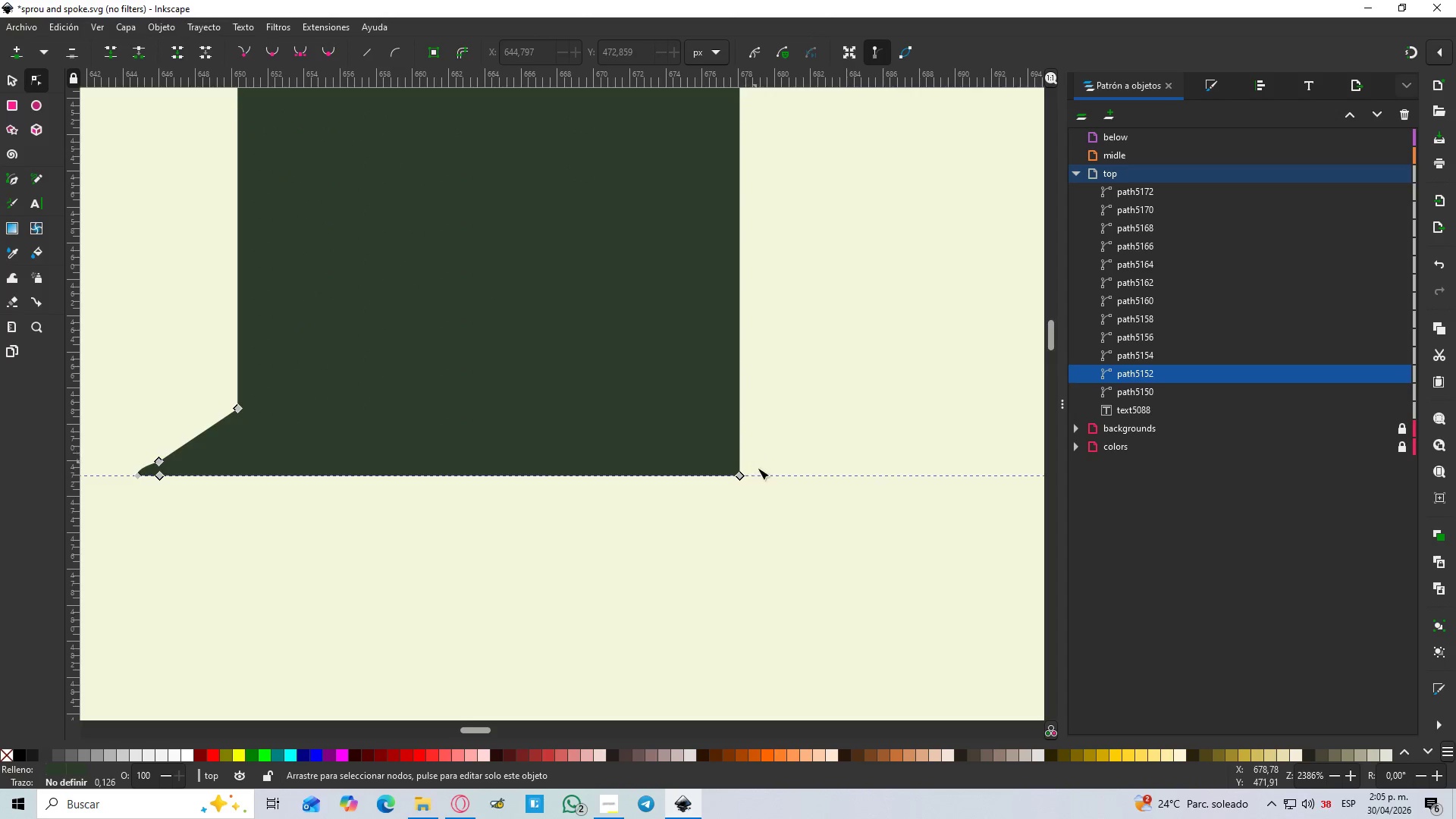 
hold_key(key=ControlLeft, duration=5.81)
left_click([705, 441])
 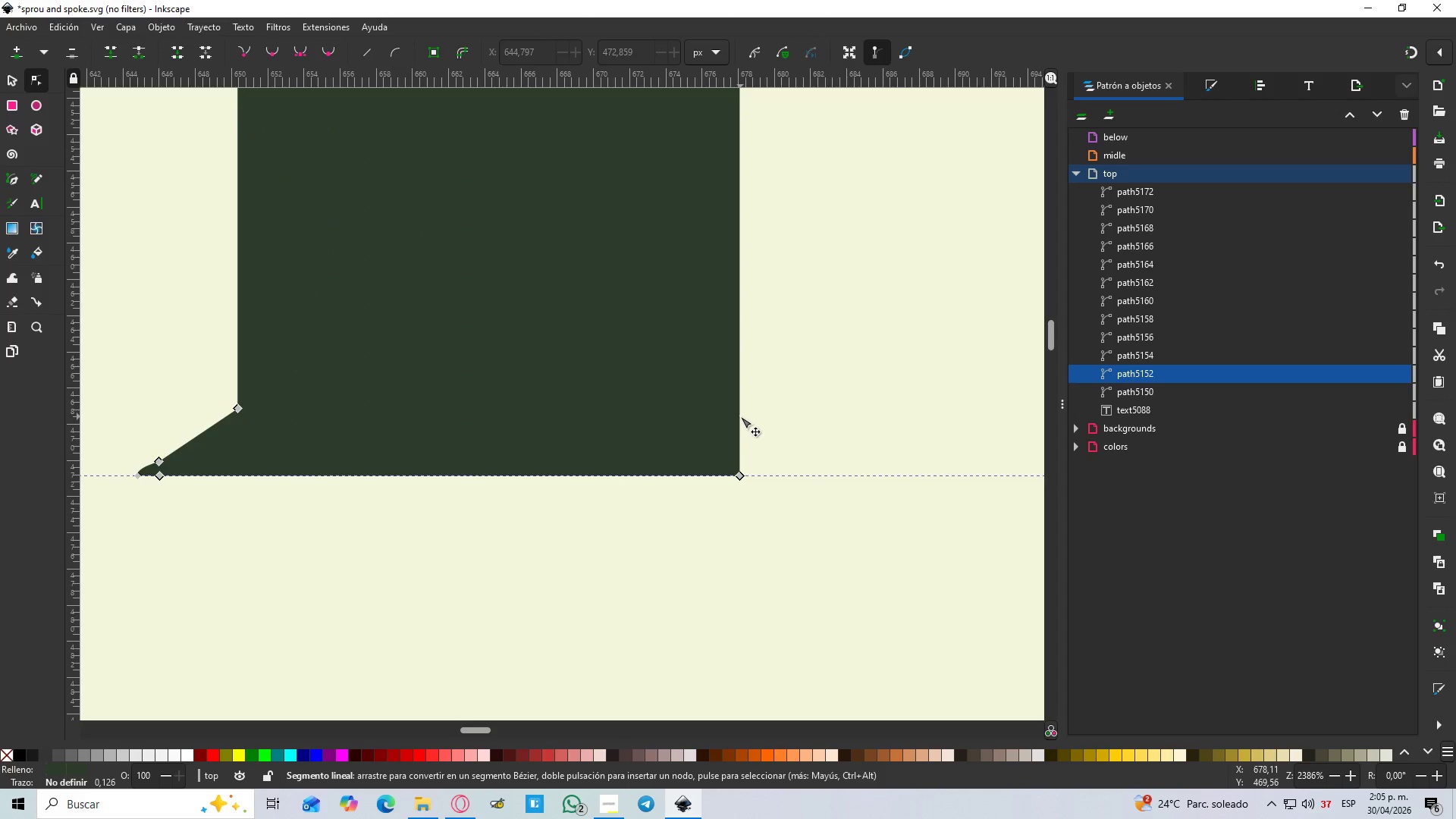 
scroll: coordinate [748, 510], scroll_direction: up, amount: 2.0
 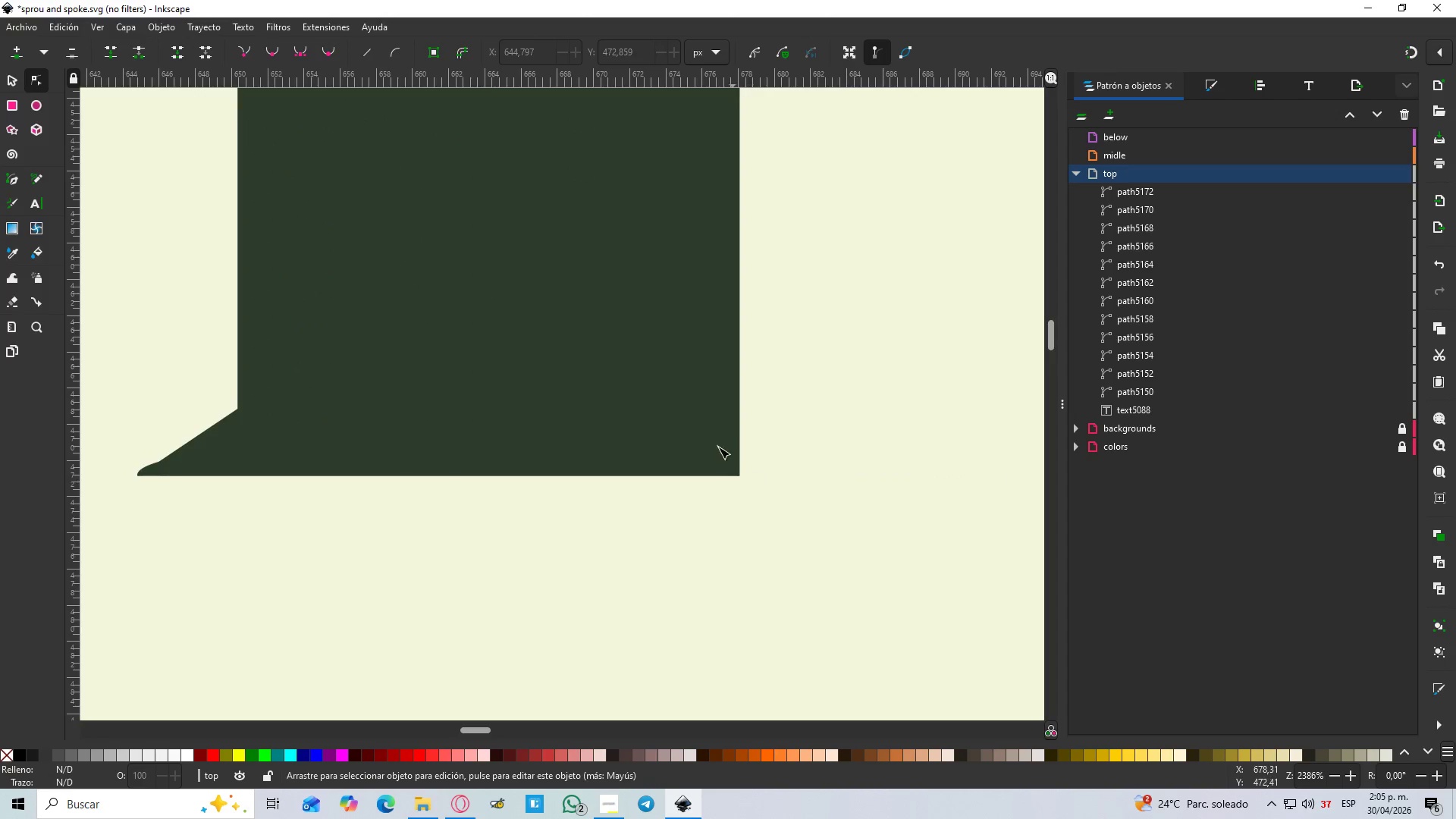 
double_click([739, 418])
 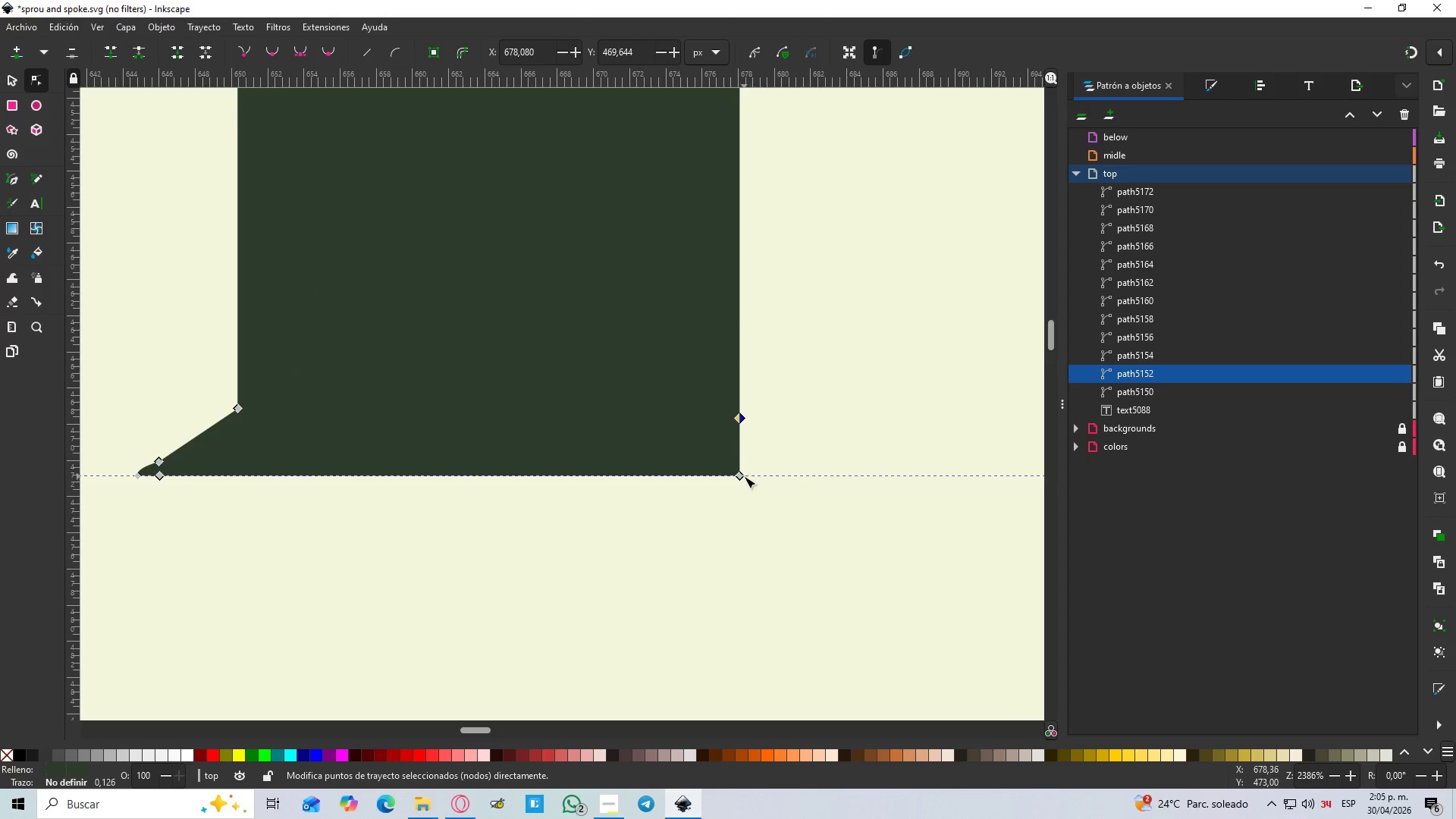 
left_click_drag(start_coordinate=[742, 475], to_coordinate=[836, 477])
 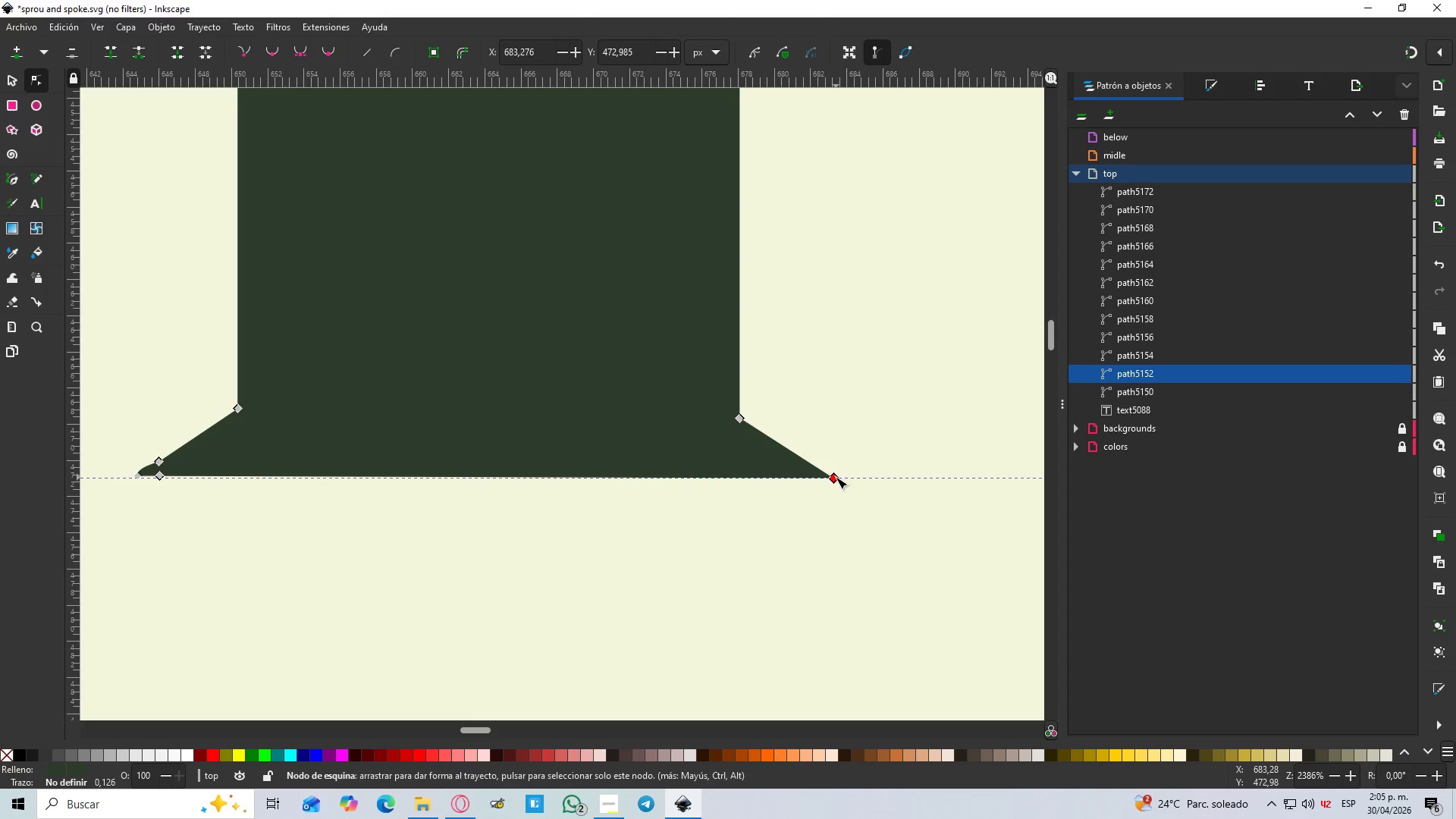 
hold_key(key=ControlLeft, duration=0.41)
scroll: coordinate [832, 476], scroll_direction: up, amount: 3.0
 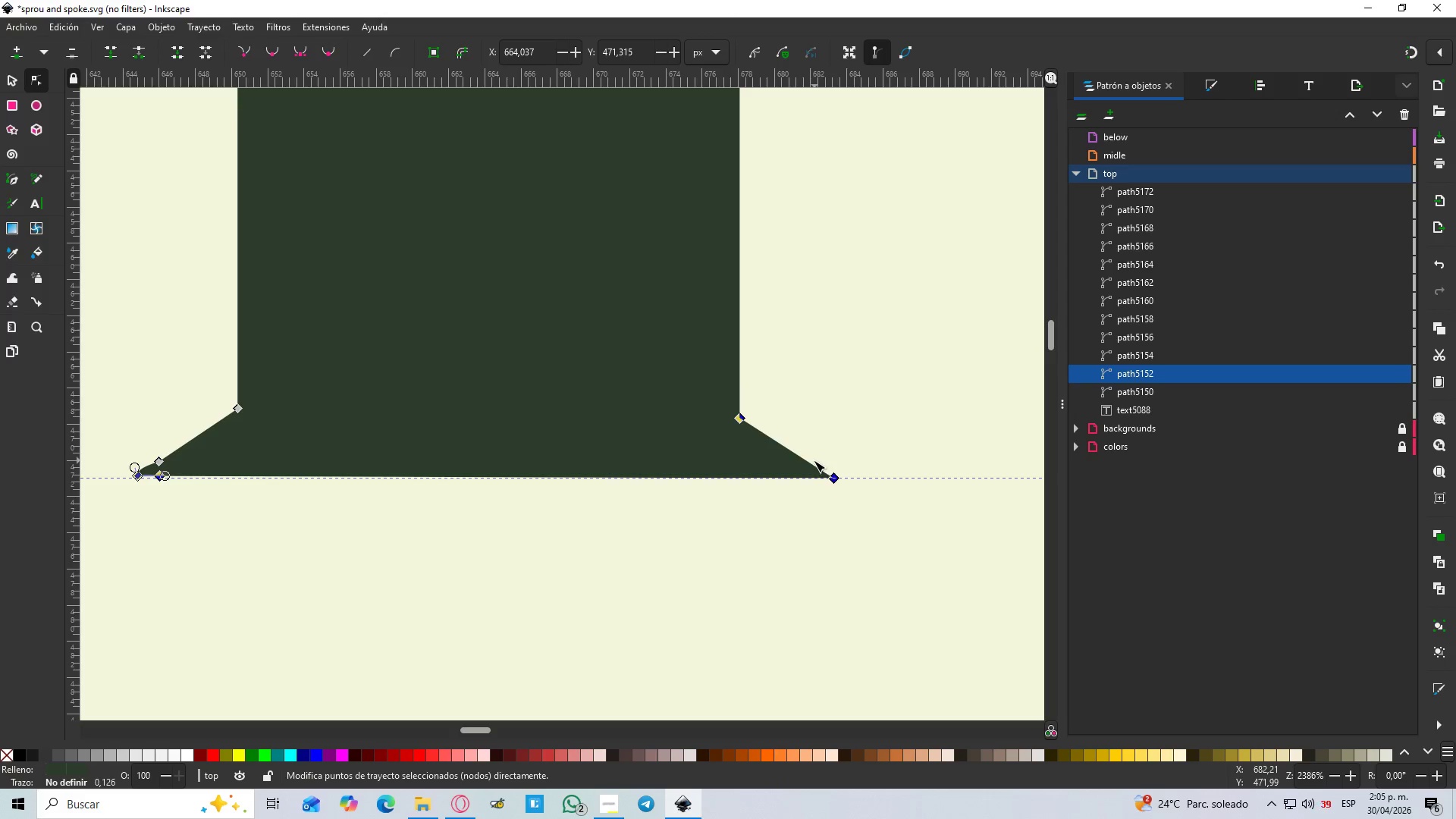 
hold_key(key=ControlLeft, duration=0.48)
scroll: coordinate [814, 466], scroll_direction: up, amount: 3.0
 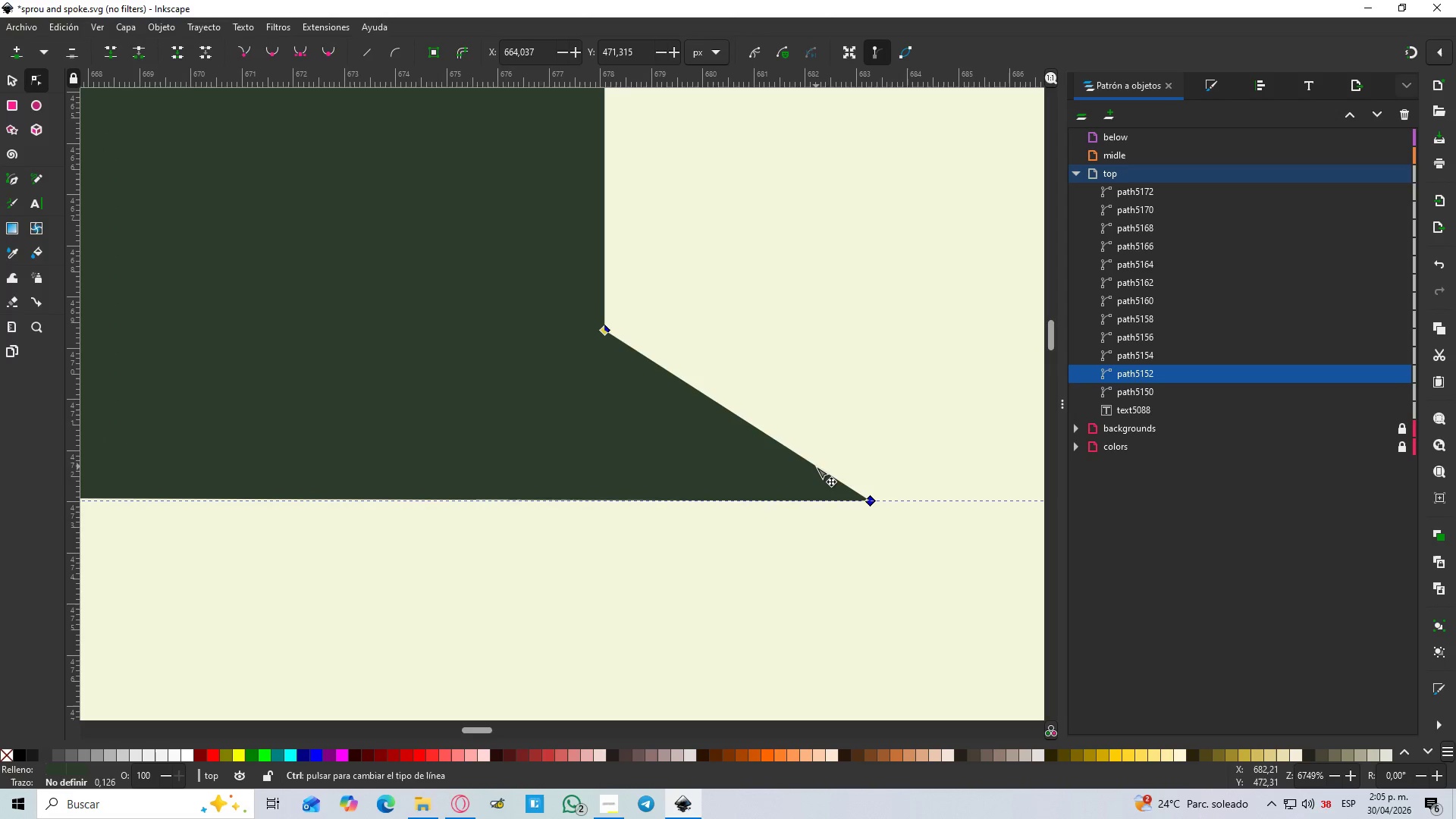 
double_click([815, 466])
 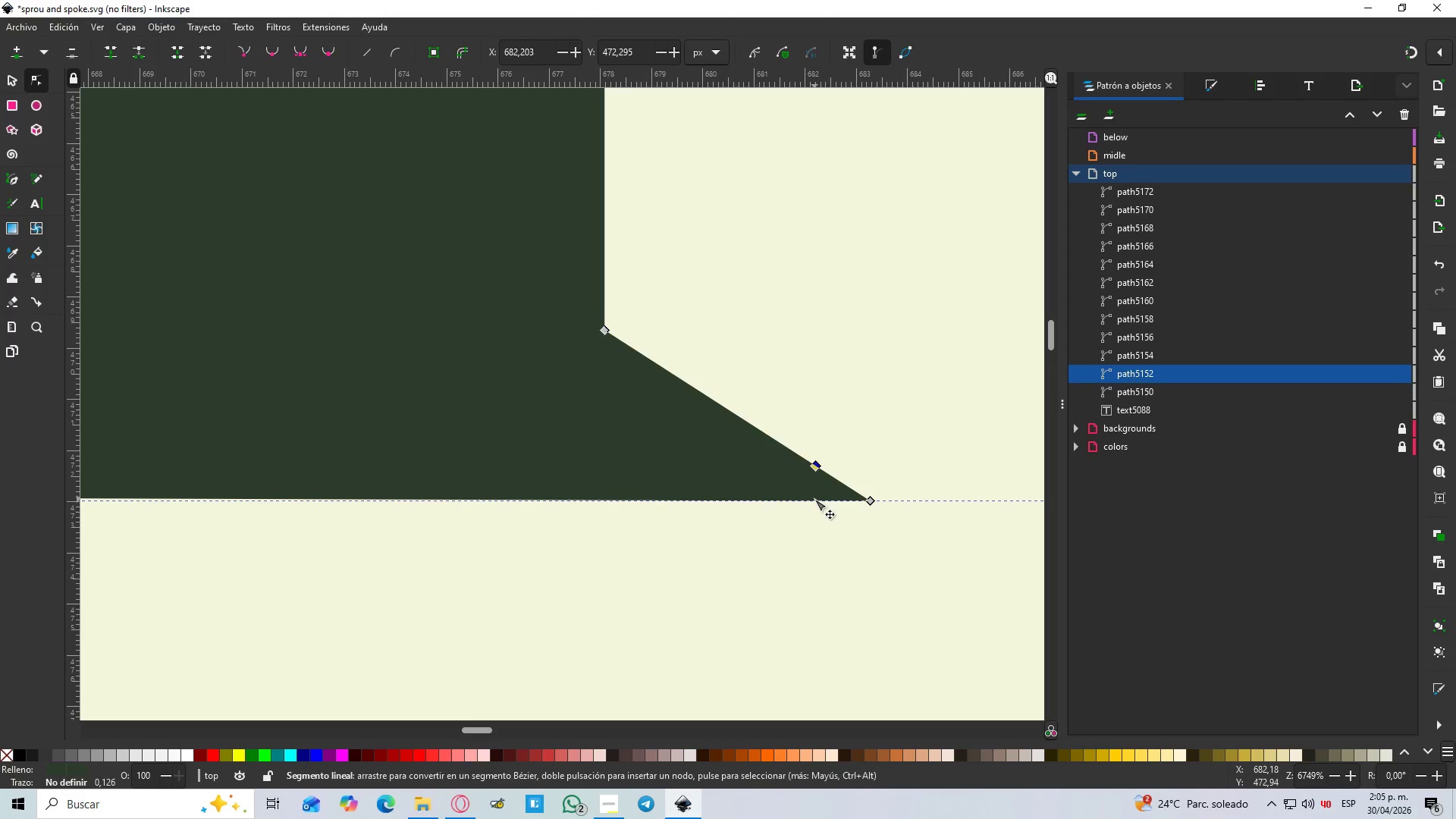 
double_click([814, 499])
 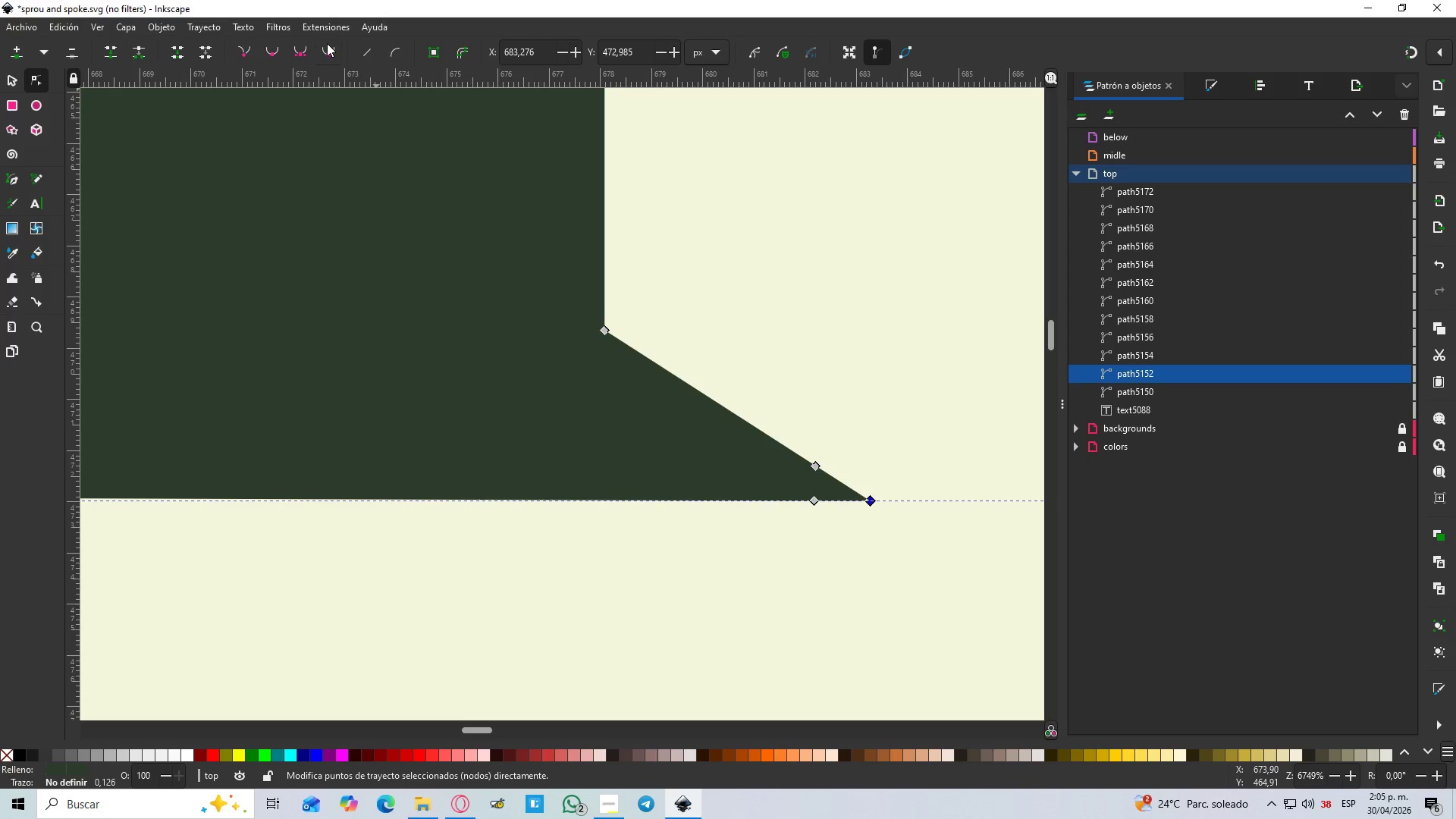 
left_click([328, 46])
 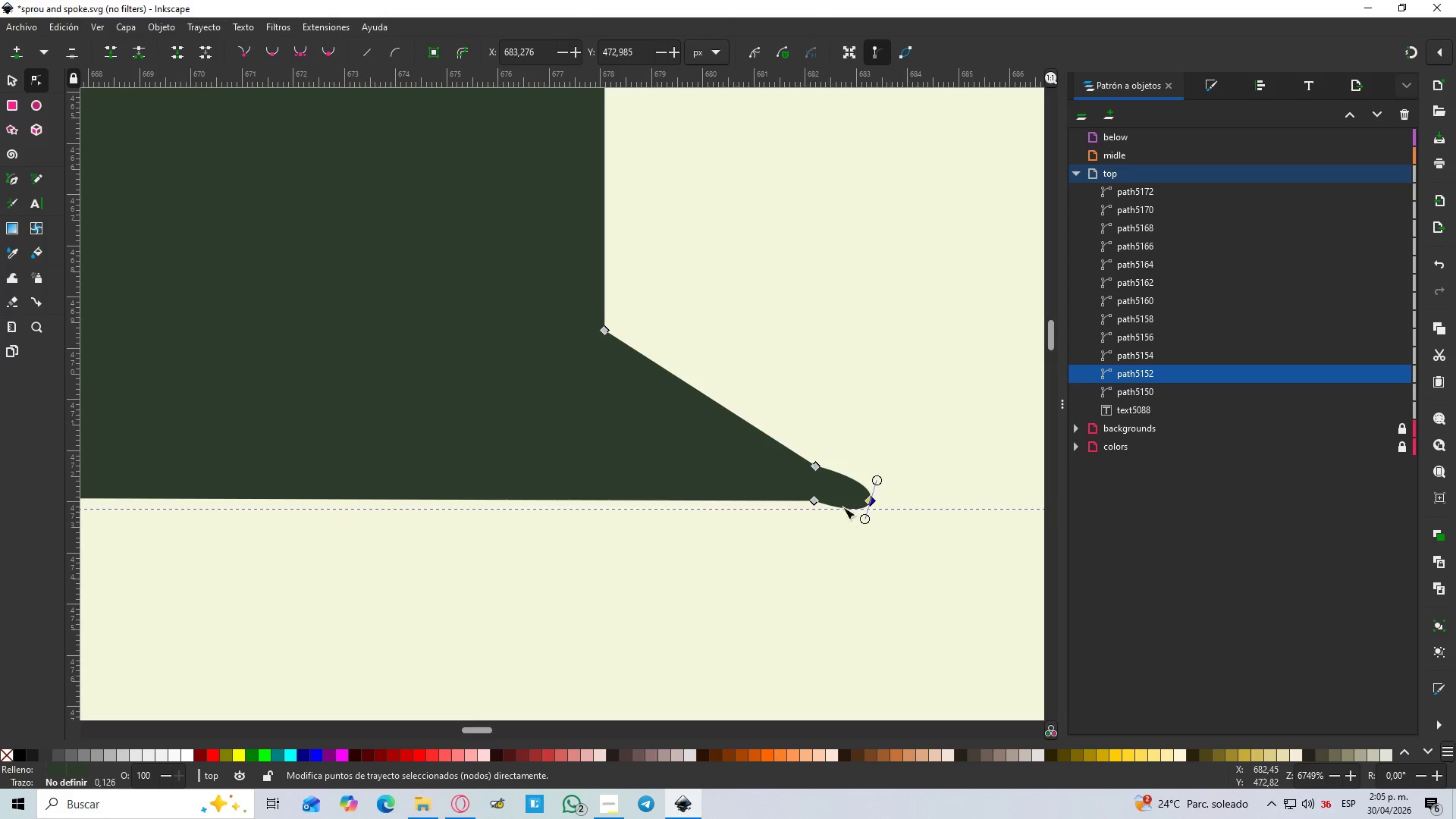 
left_click_drag(start_coordinate=[865, 523], to_coordinate=[823, 506])
 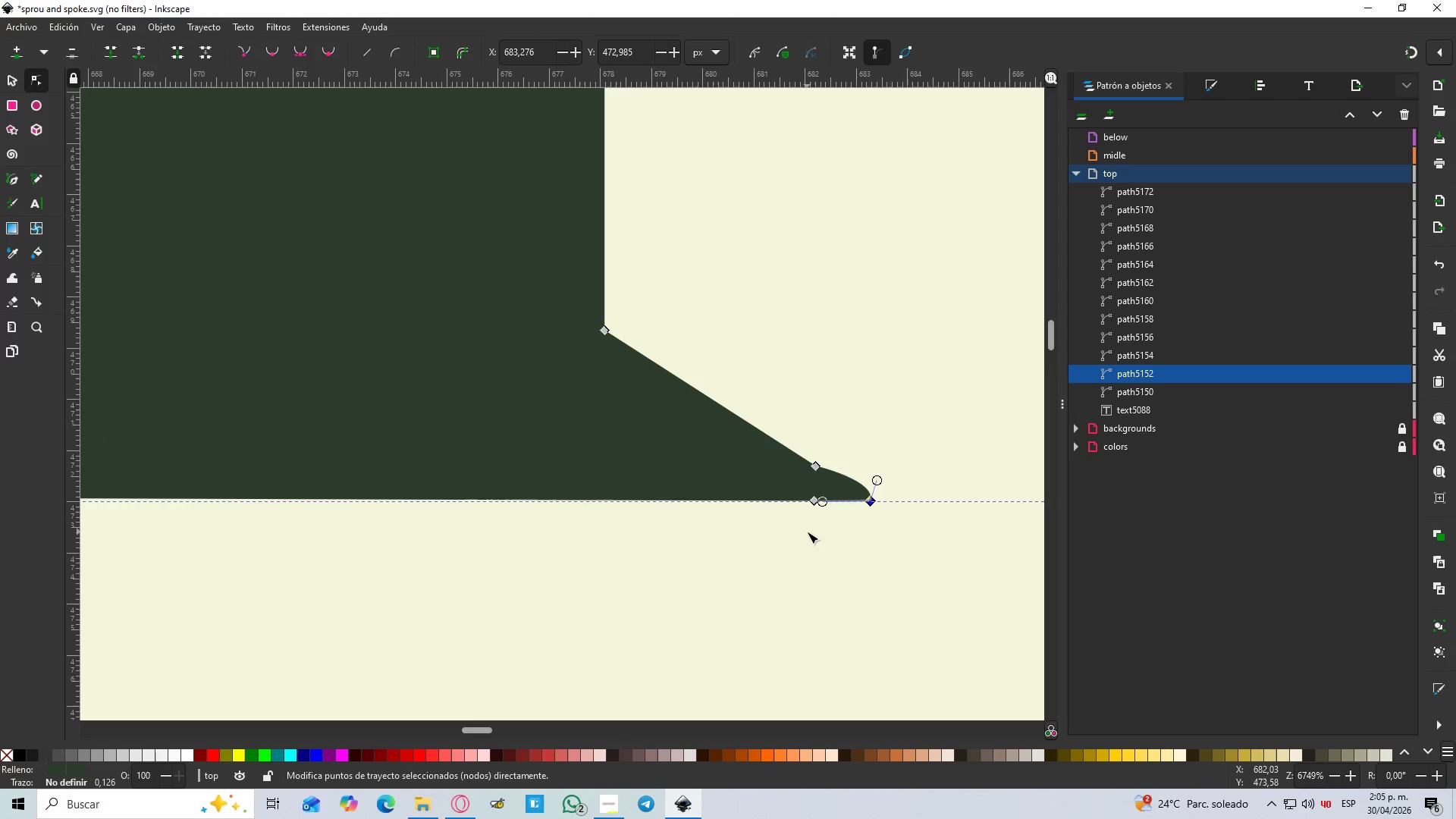 
double_click([804, 532])
 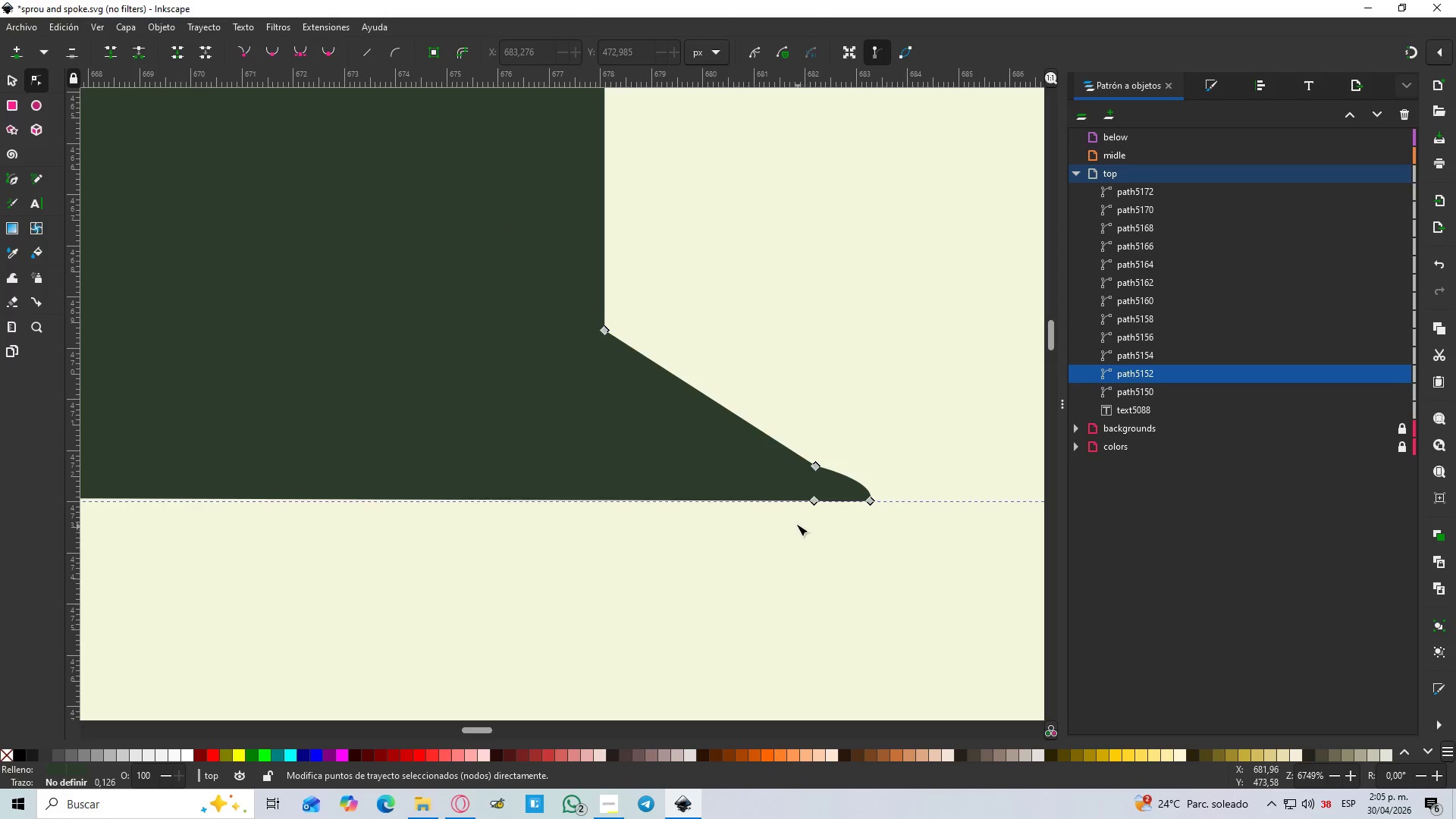 
hold_key(key=ControlLeft, duration=1.14)
scroll: coordinate [792, 523], scroll_direction: down, amount: 9.0
 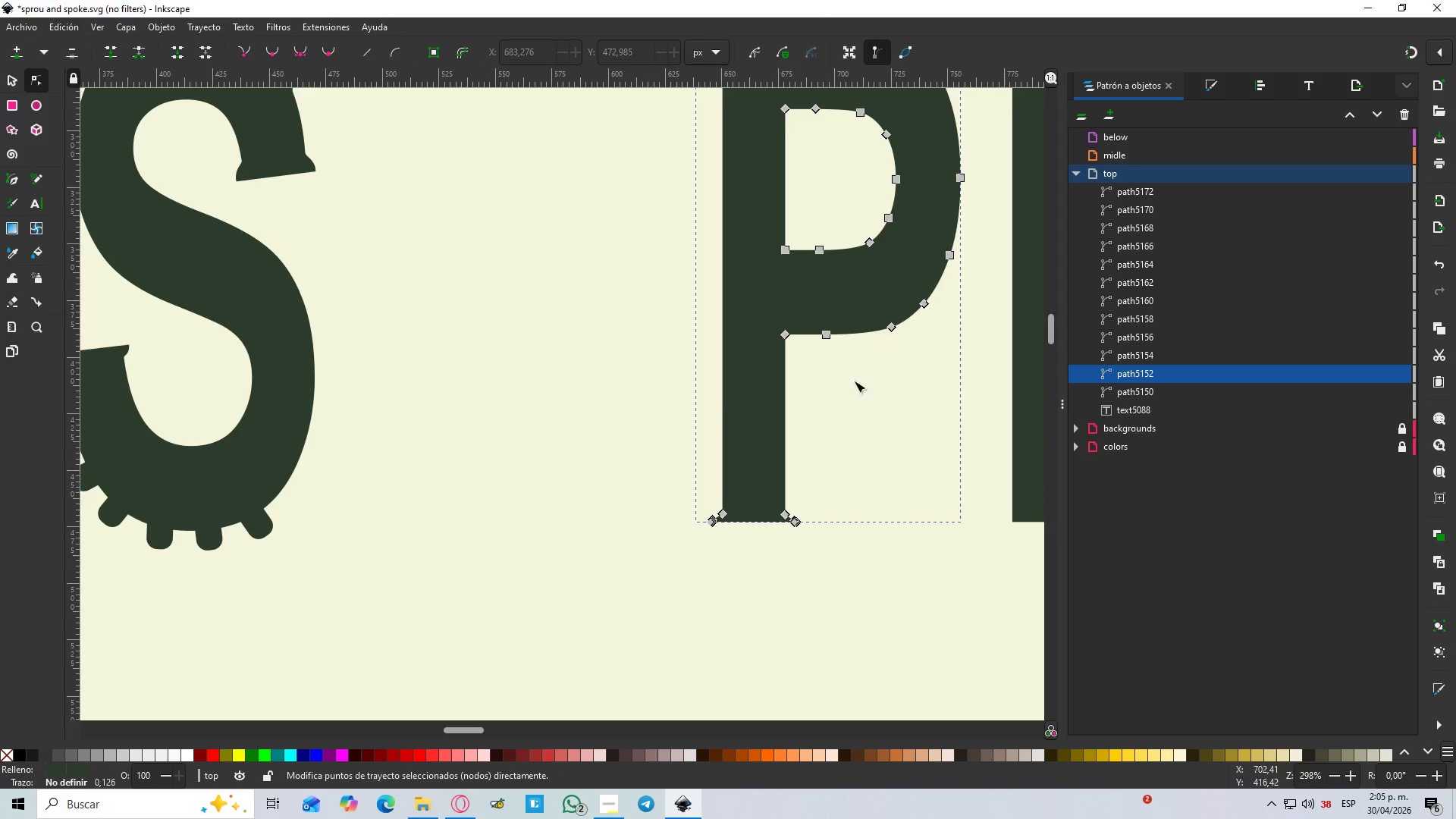 
hold_key(key=Space, duration=0.42)
 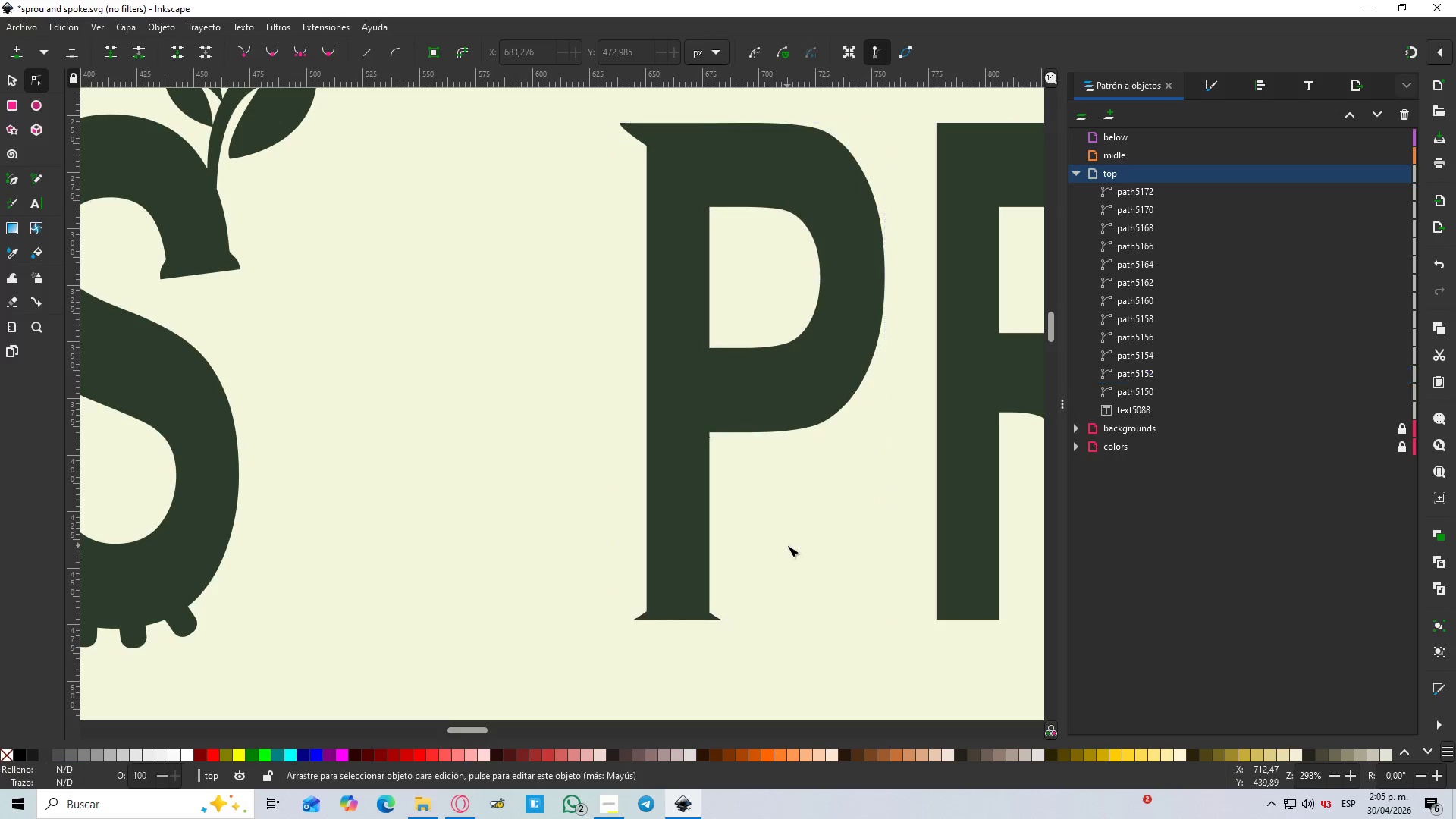 
double_click([787, 545])
 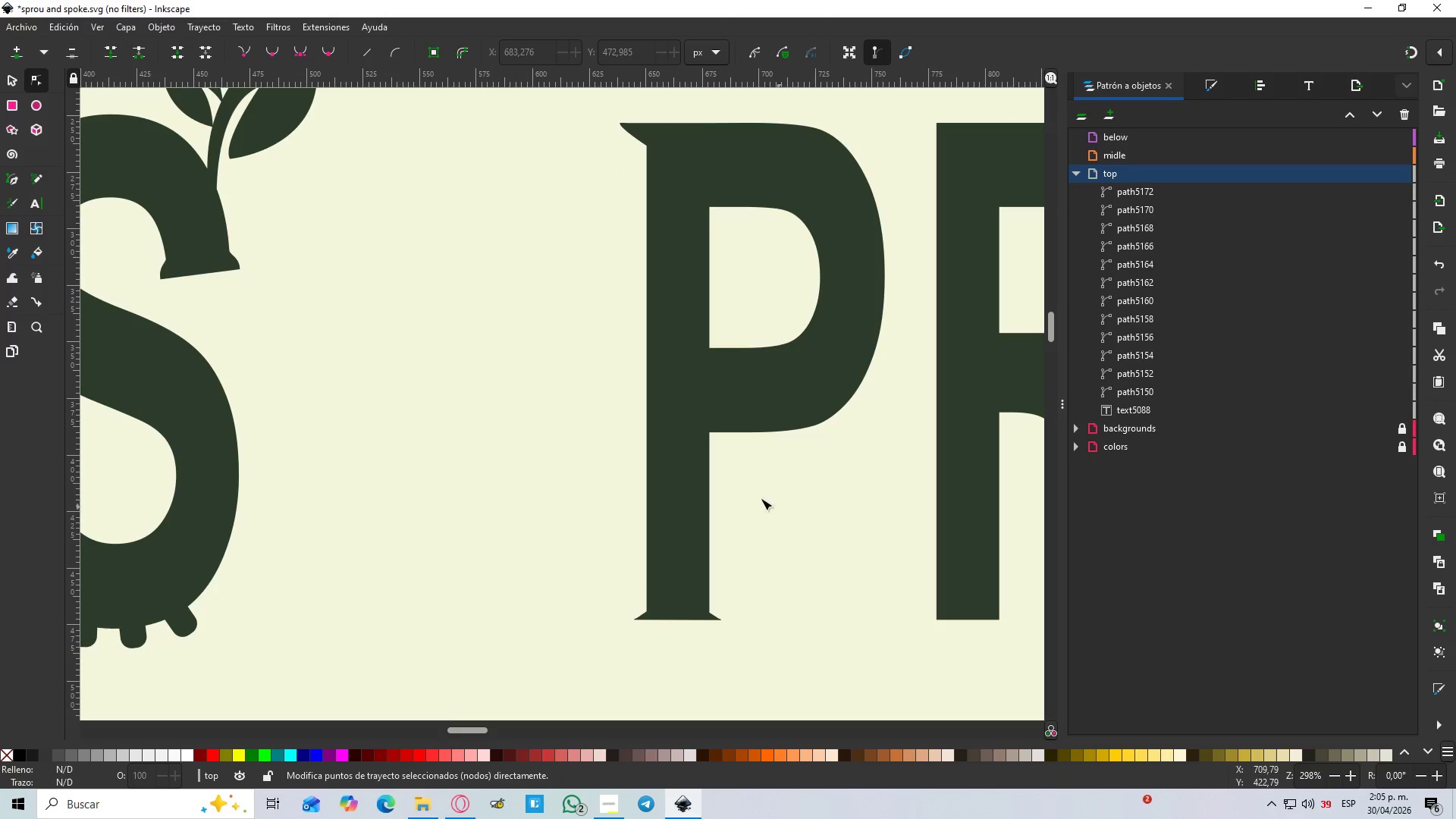 
hold_key(key=ControlLeft, duration=0.78)
scroll: coordinate [753, 350], scroll_direction: down, amount: 2.0
 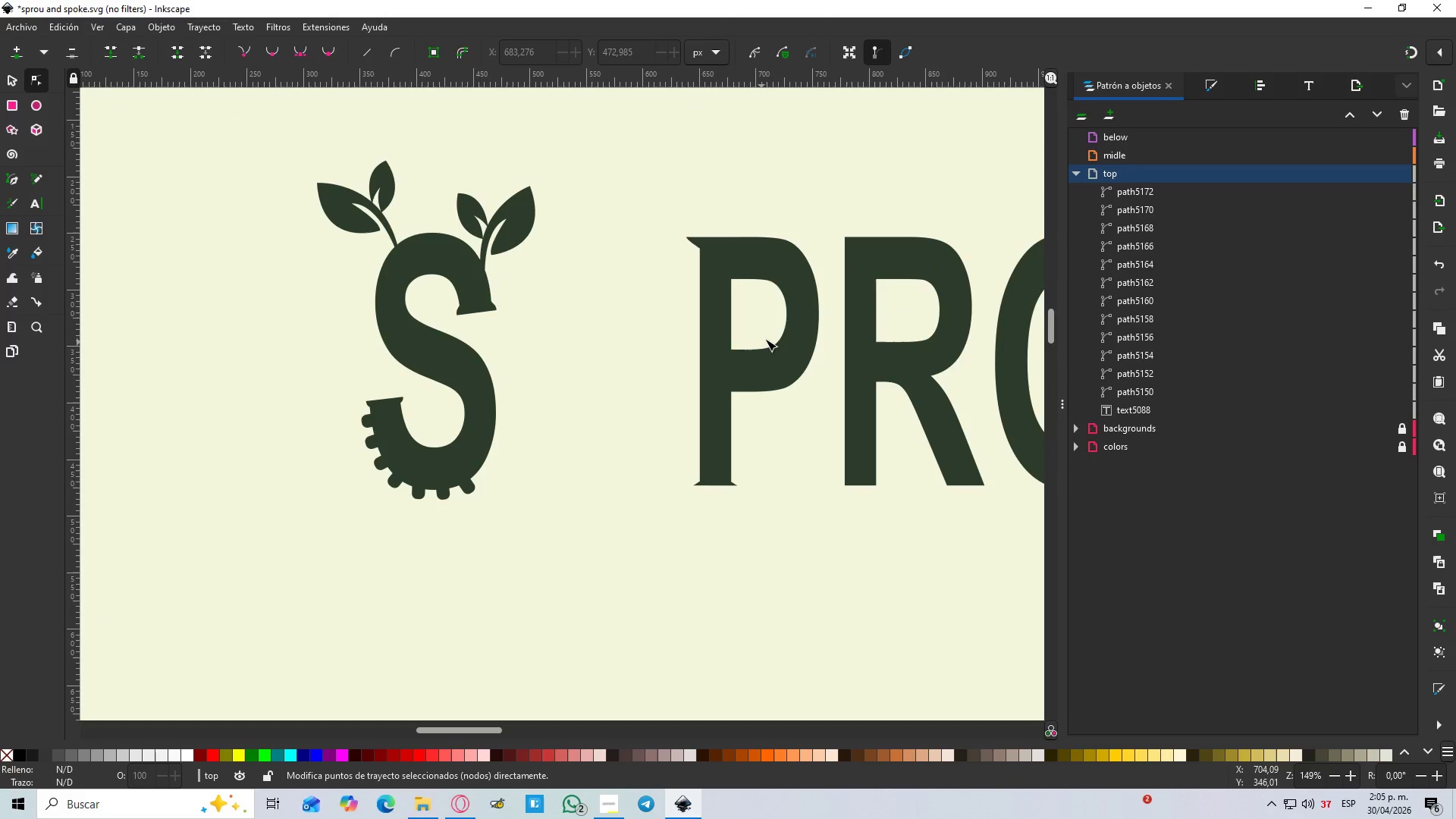 
hold_key(key=ControlLeft, duration=0.72)
scroll: coordinate [795, 306], scroll_direction: up, amount: 2.0
 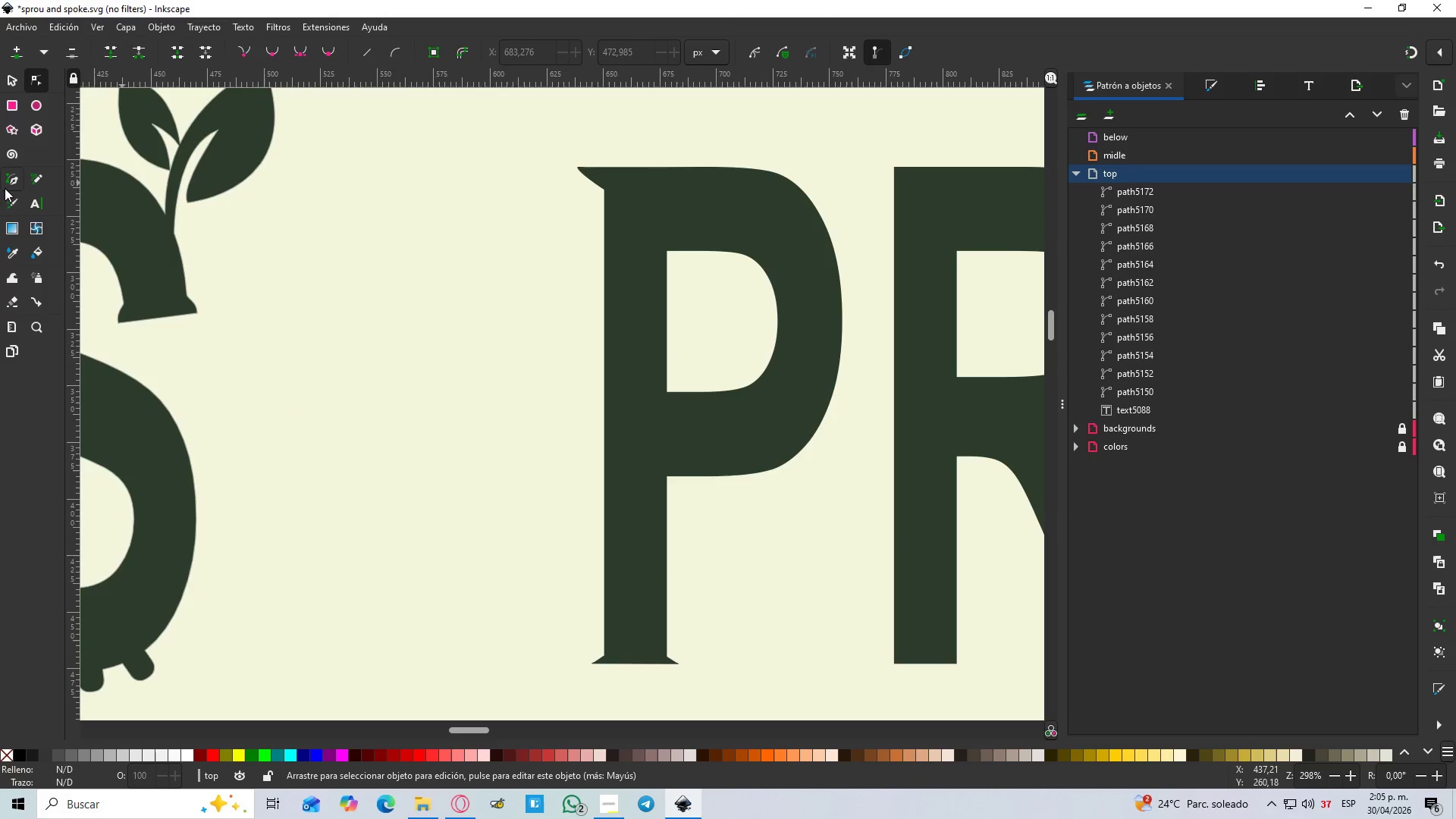 
left_click([12, 224])
 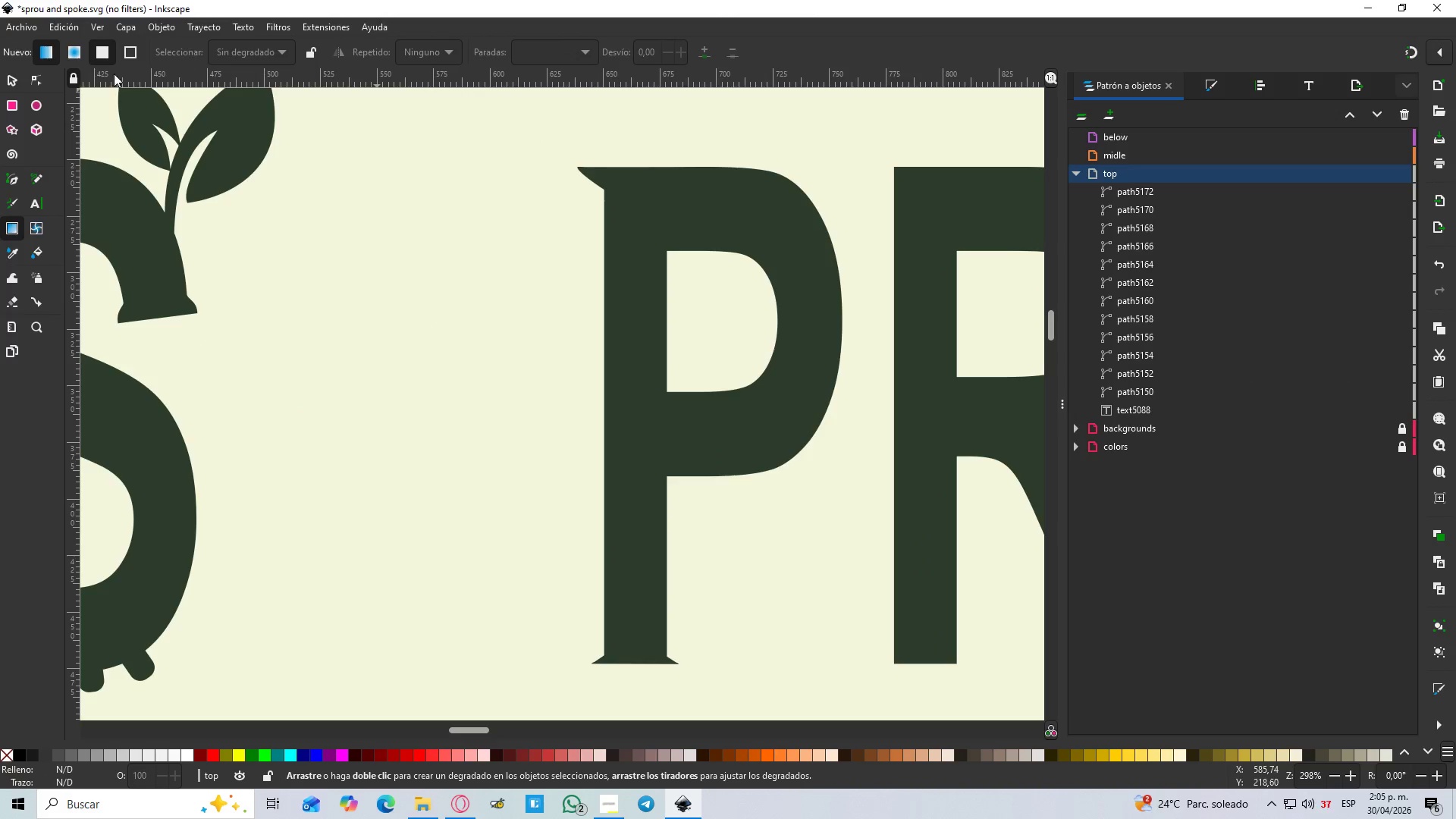 
left_click([11, 99])
 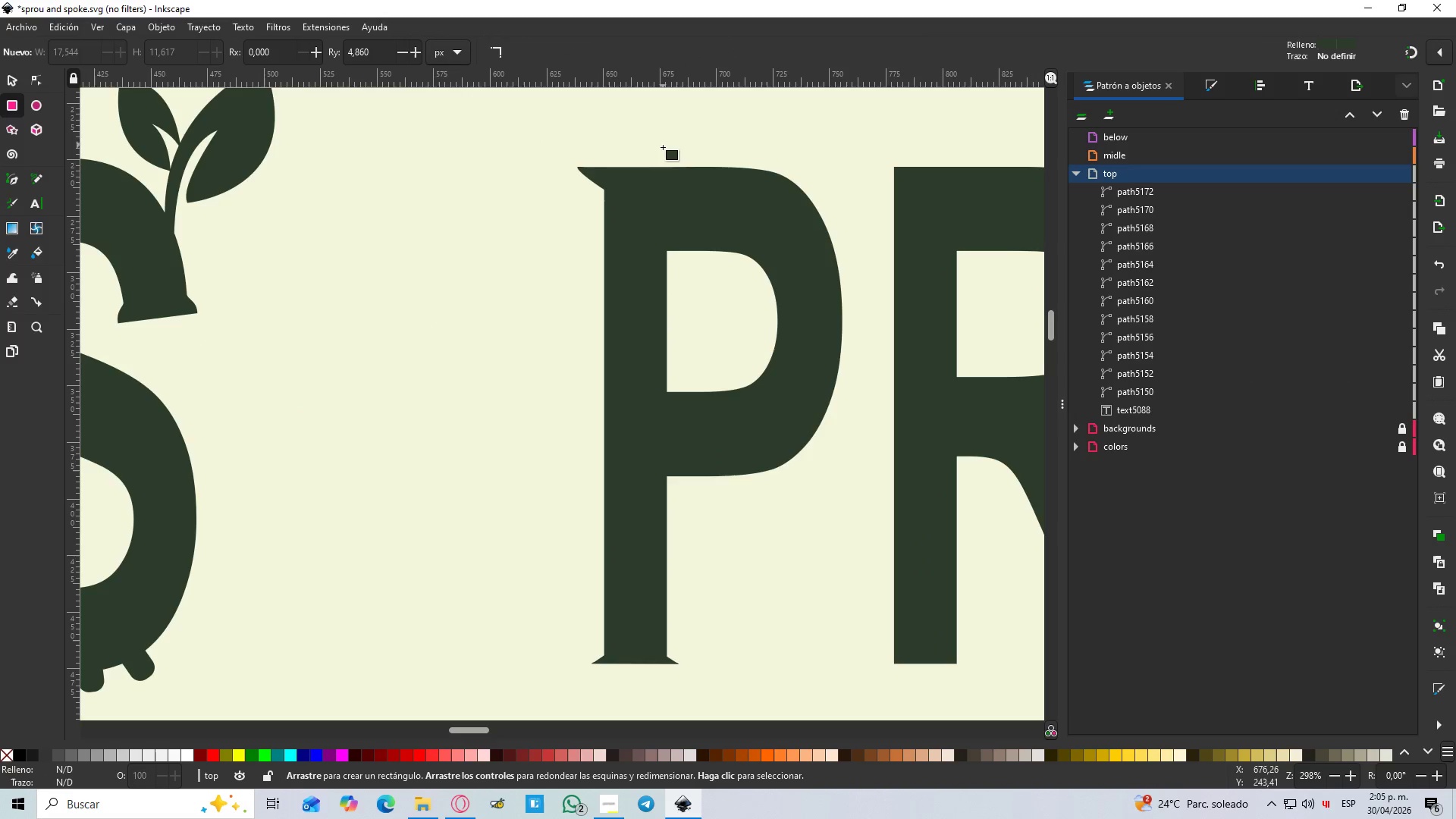 
left_click_drag(start_coordinate=[667, 152], to_coordinate=[690, 531])
 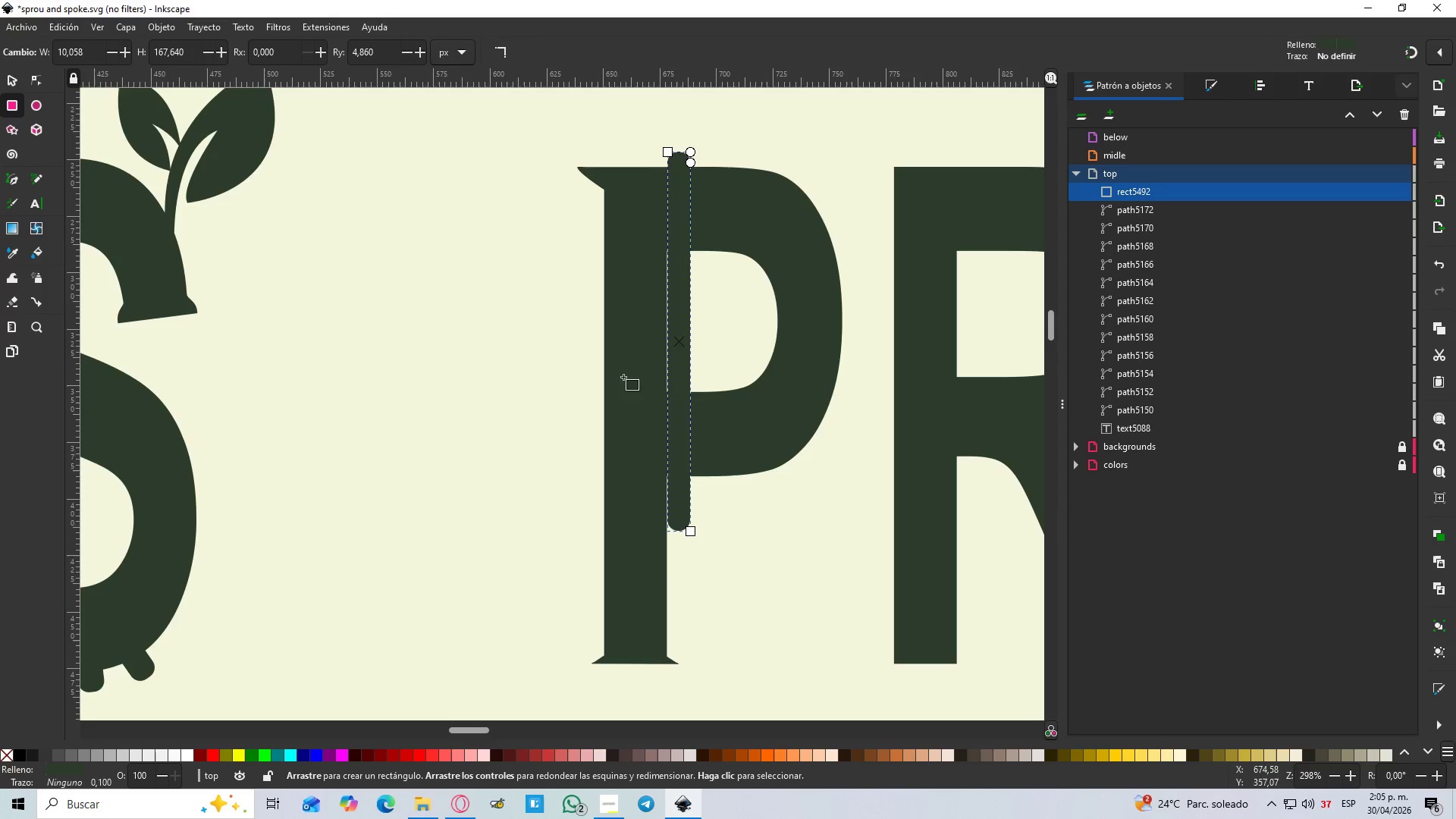 
left_click([11, 87])
 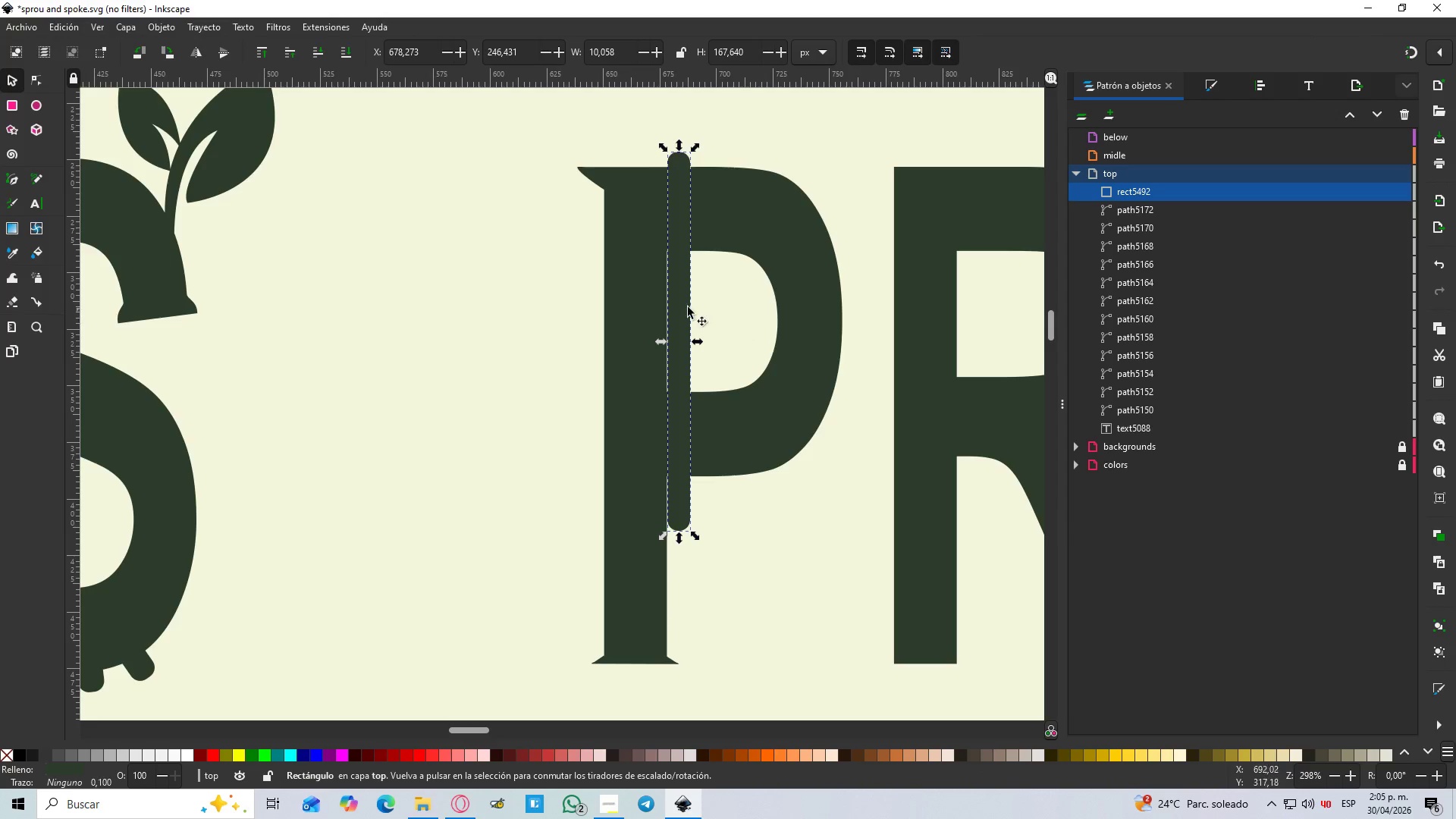 
left_click_drag(start_coordinate=[682, 306], to_coordinate=[681, 302])
 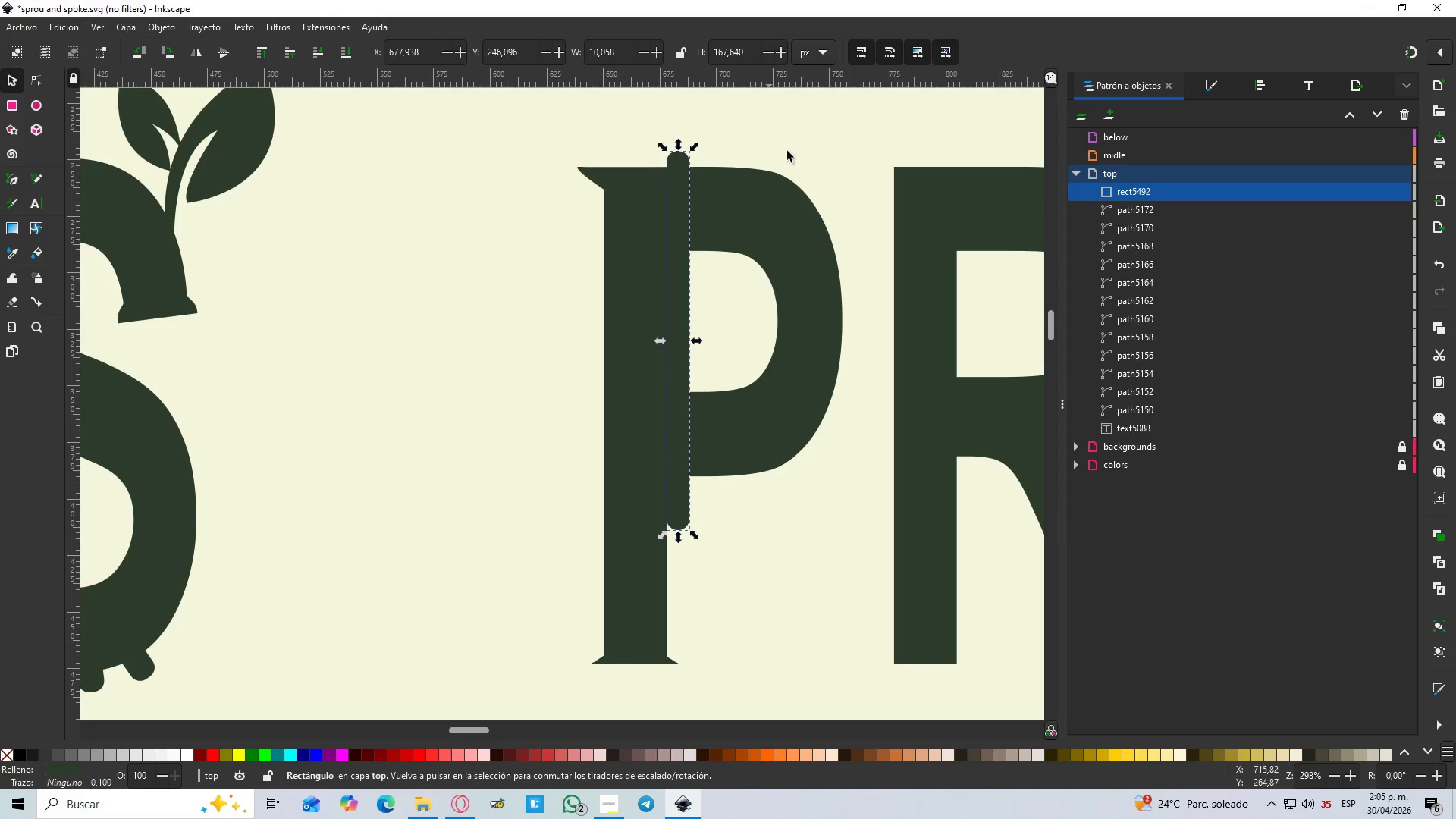 
left_click([794, 141])
 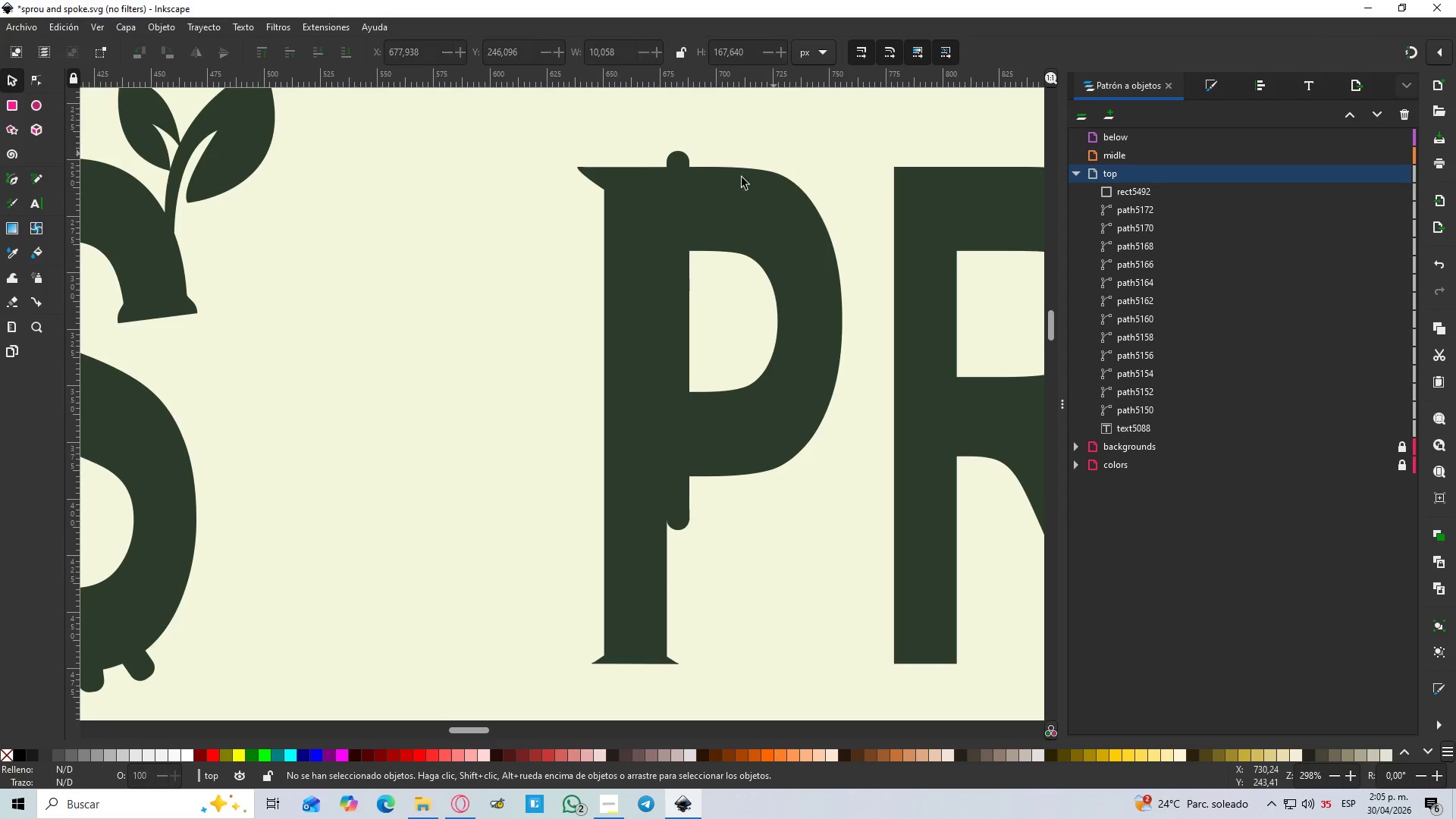 
hold_key(key=ShiftLeft, duration=1.3)
double_click([621, 249])
 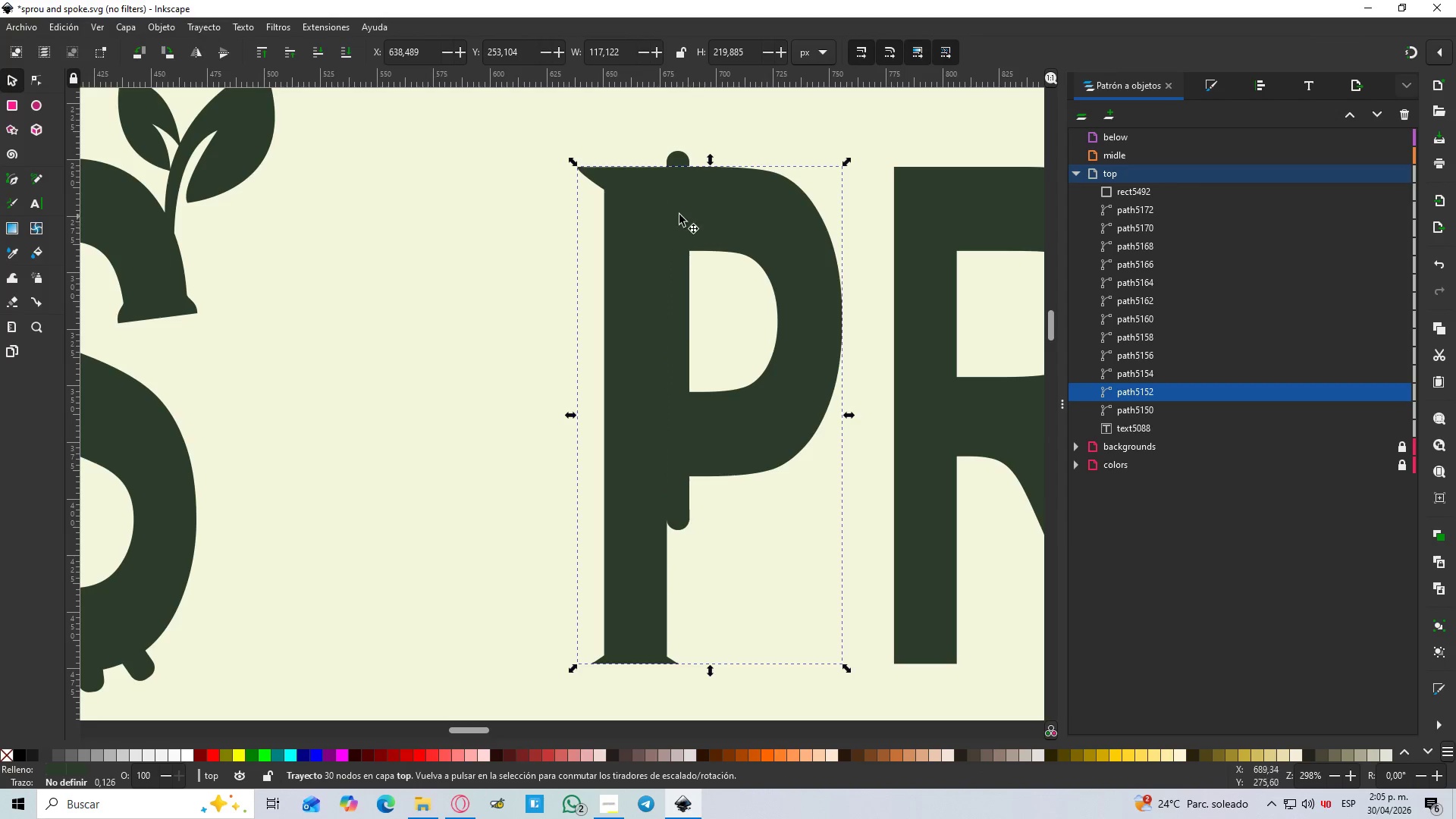 
left_click([676, 215])
 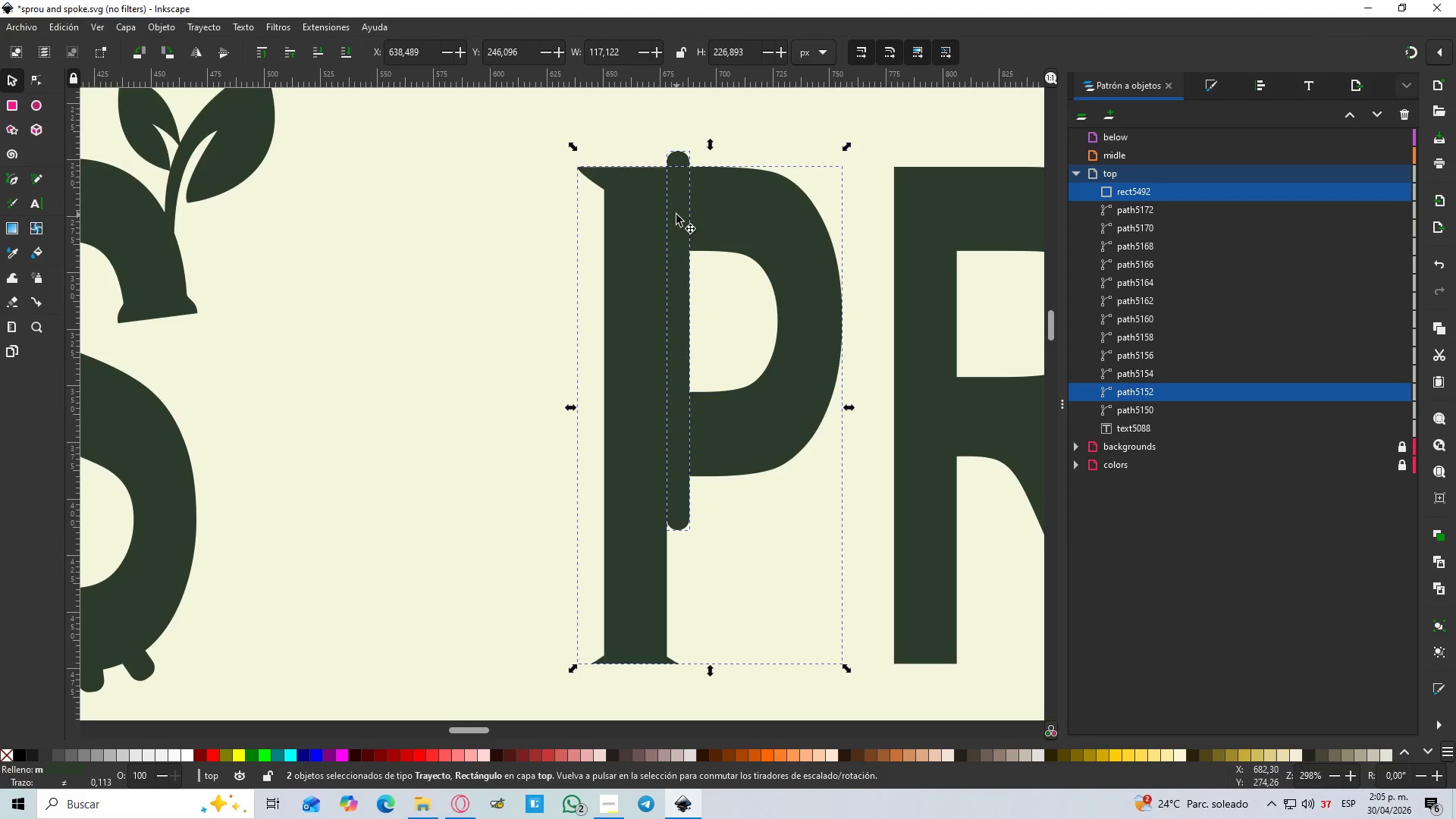 
key(Control+NumpadSubtract)
 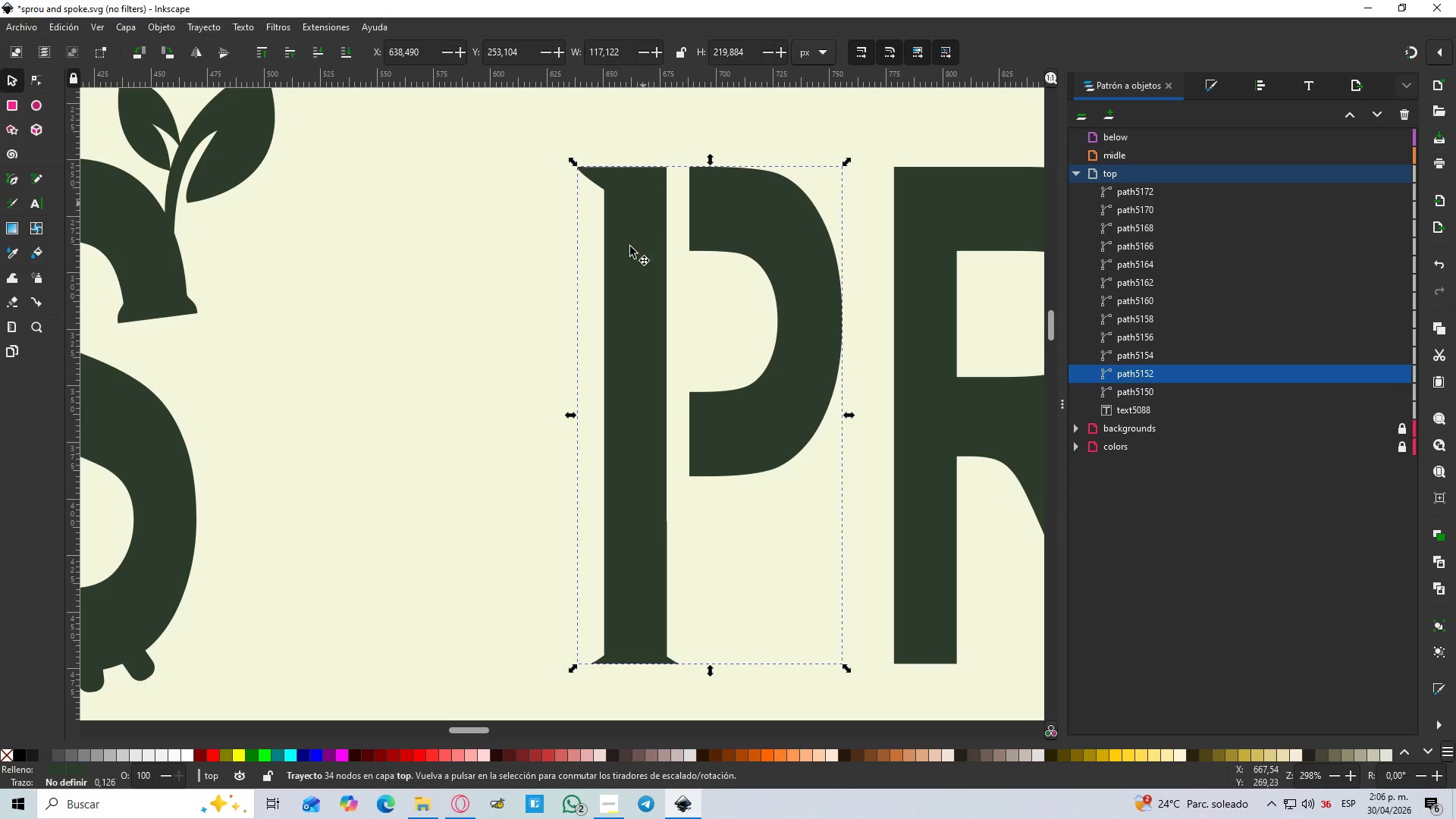 
left_click([362, 438])
 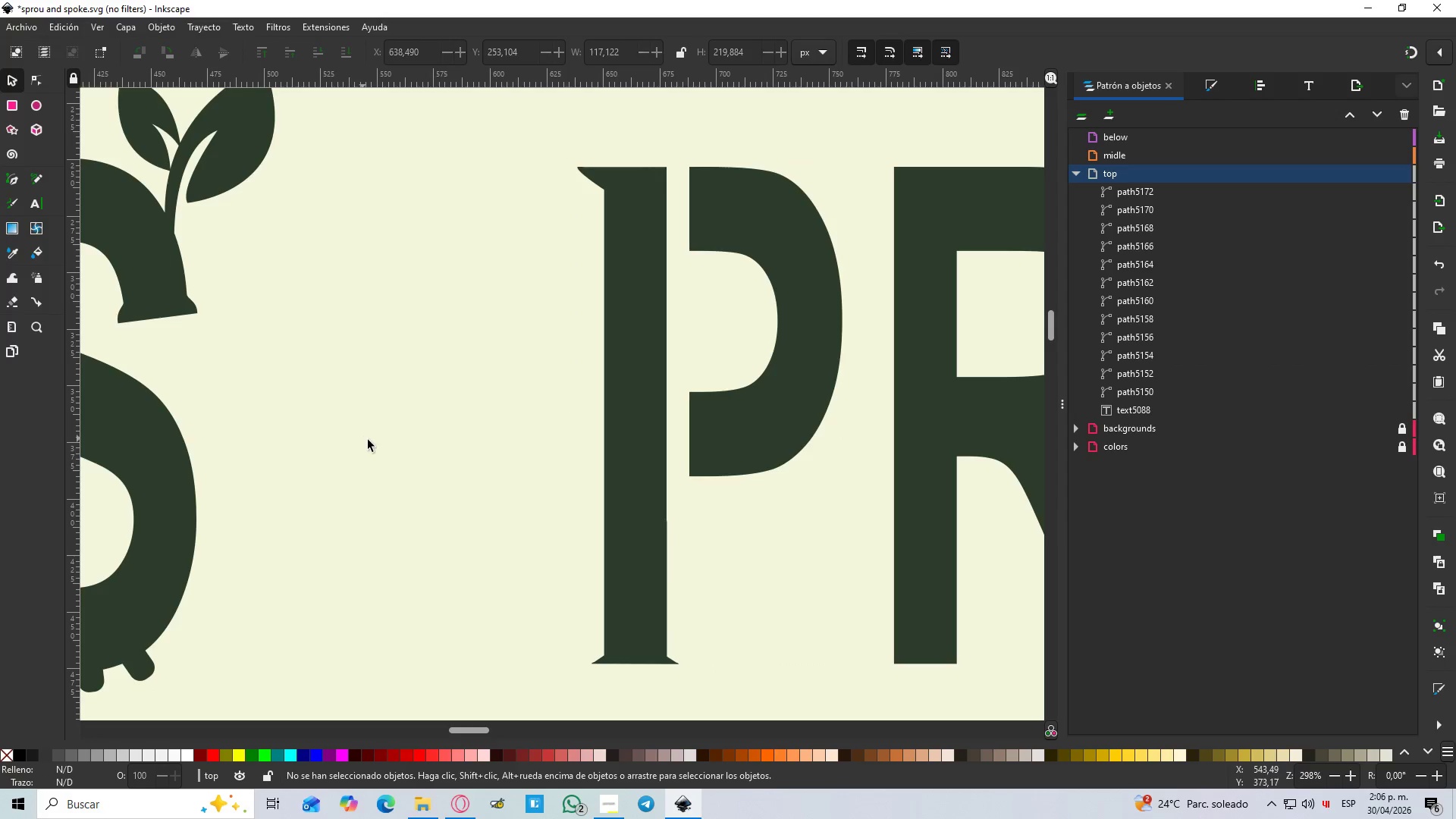 
hold_key(key=ControlLeft, duration=0.53)
scroll: coordinate [368, 440], scroll_direction: down, amount: 2.0
 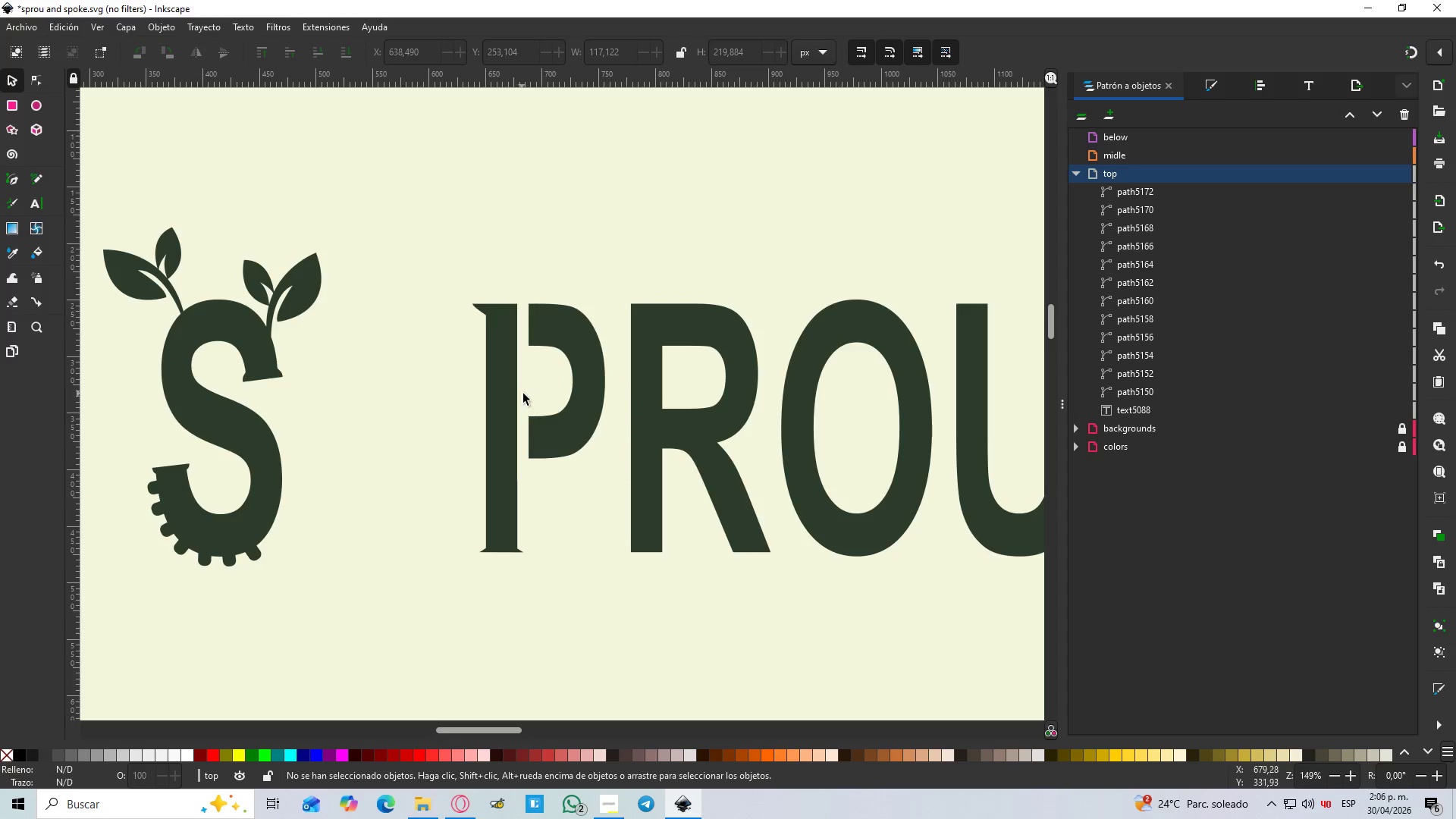 
left_click([570, 385])
 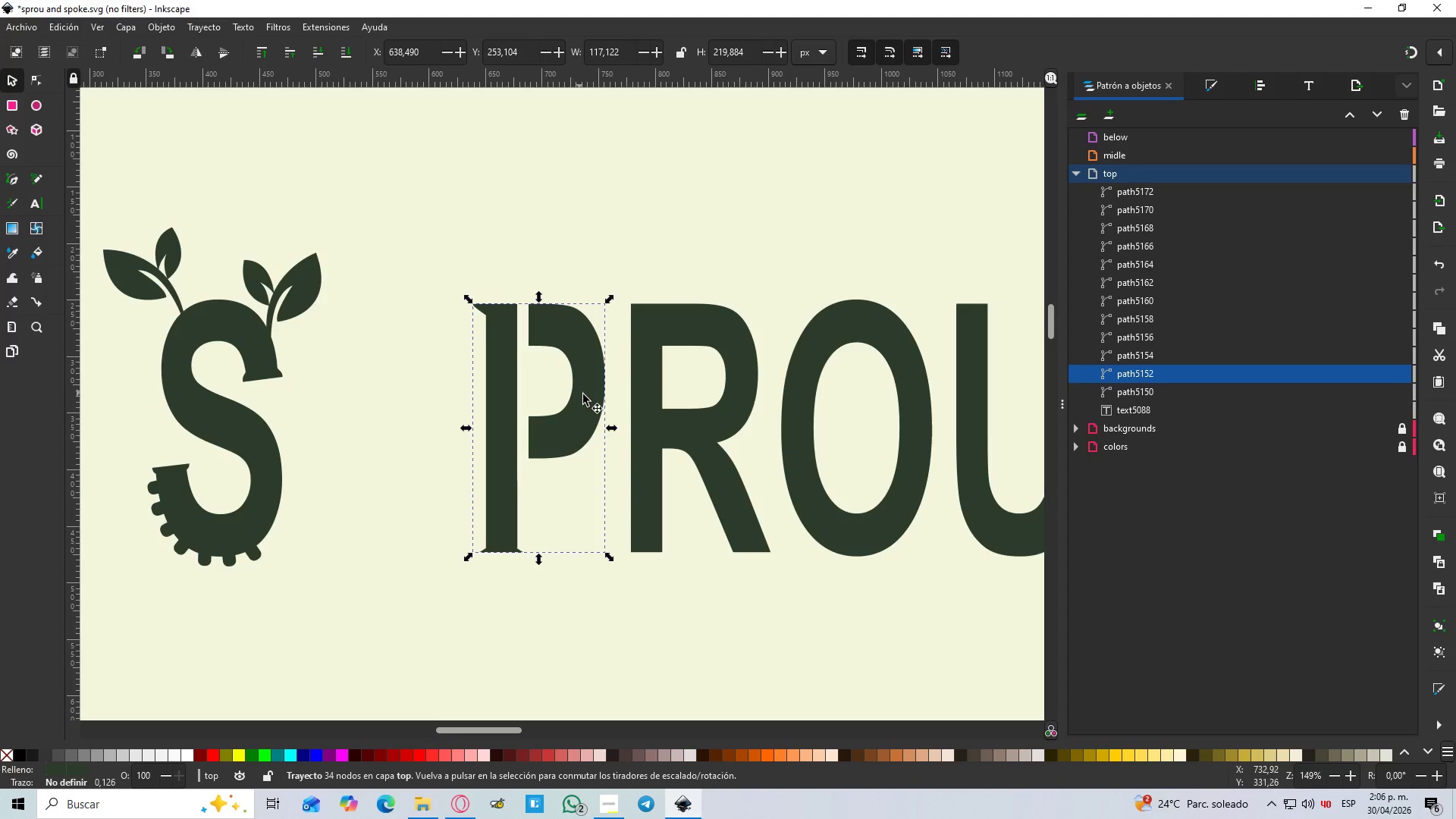 
left_click_drag(start_coordinate=[584, 397], to_coordinate=[506, 403])
 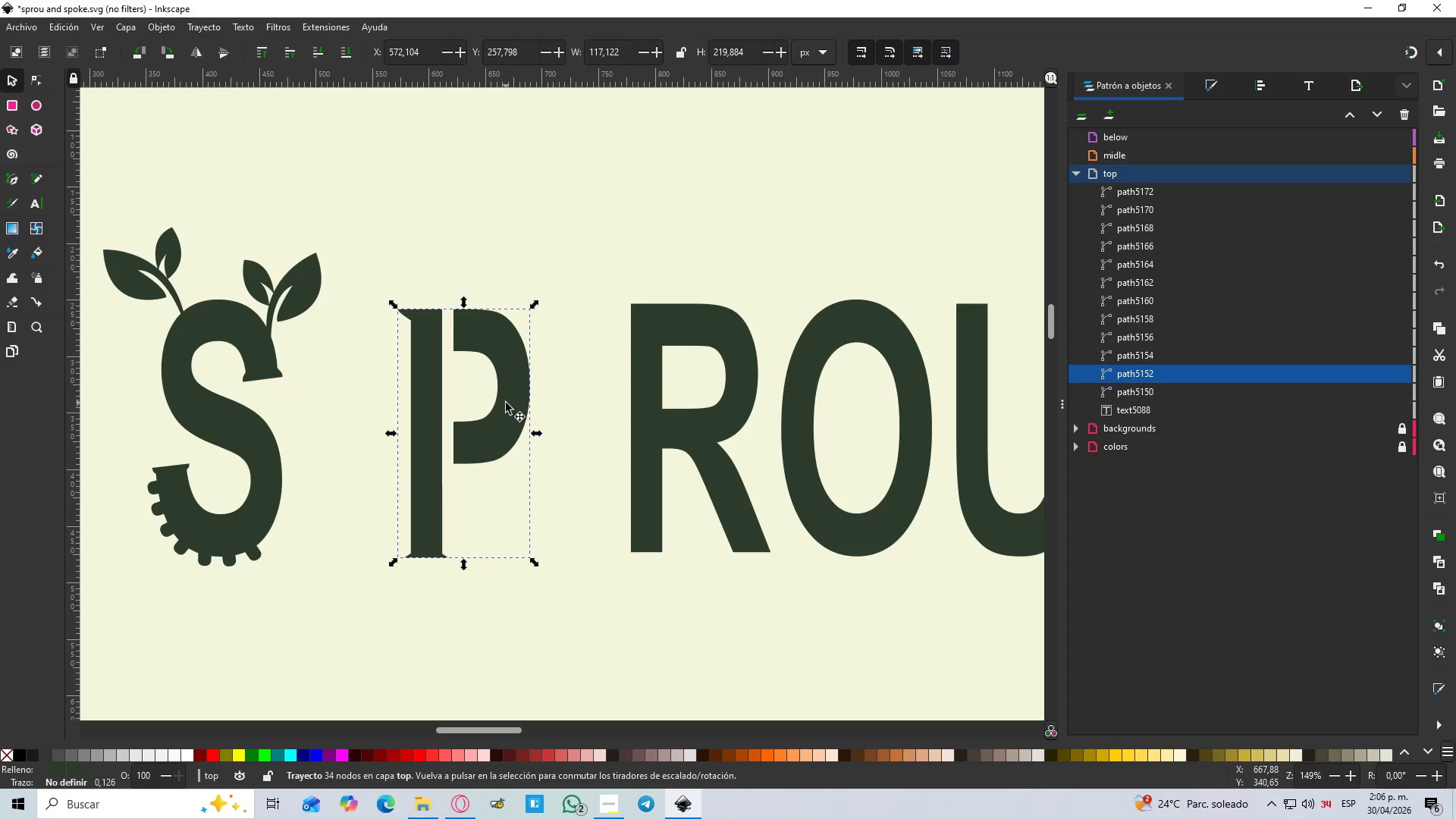 
key(N)
 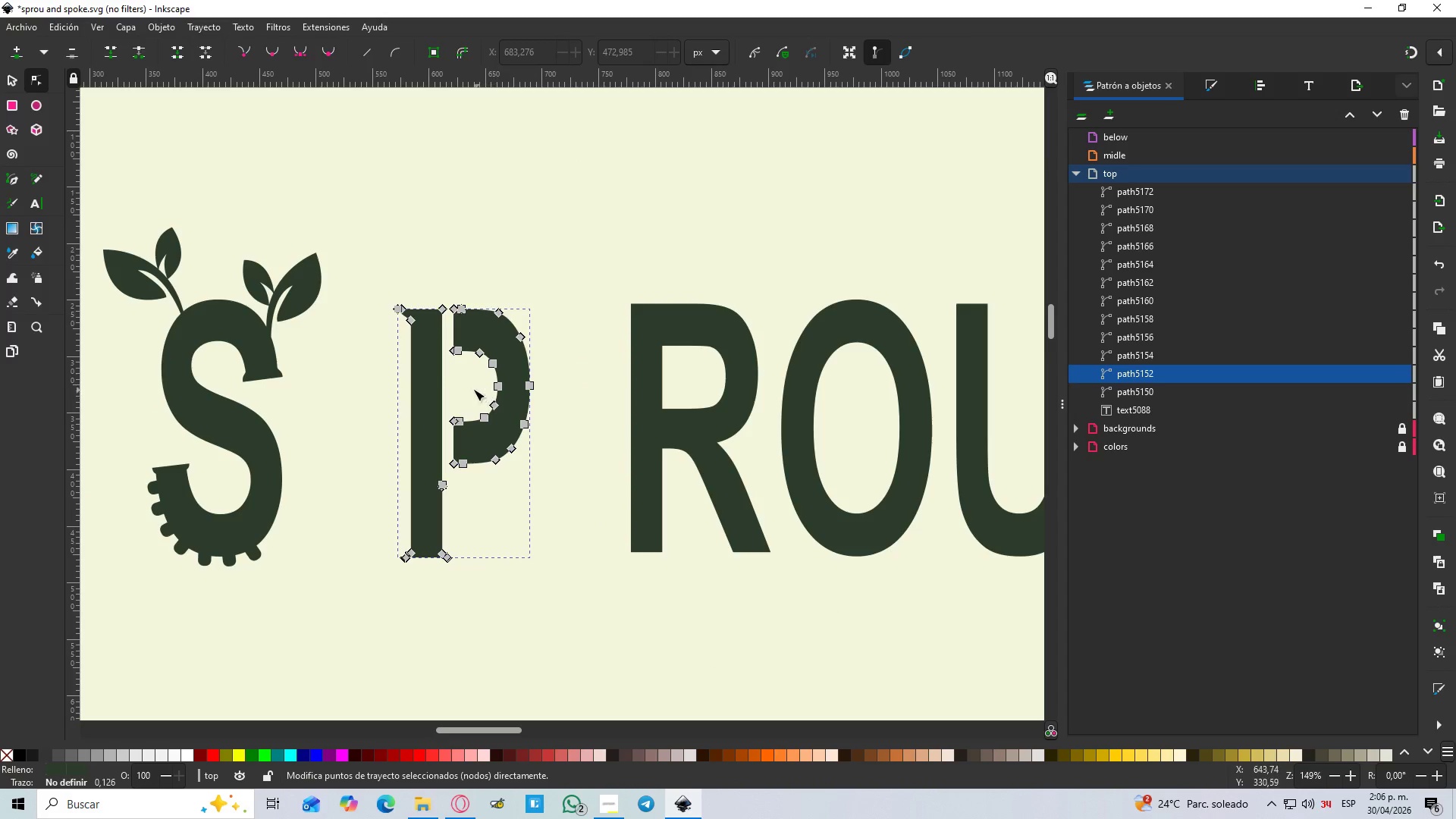 
hold_key(key=ControlLeft, duration=1.41)
scroll: coordinate [427, 361], scroll_direction: up, amount: 3.0
 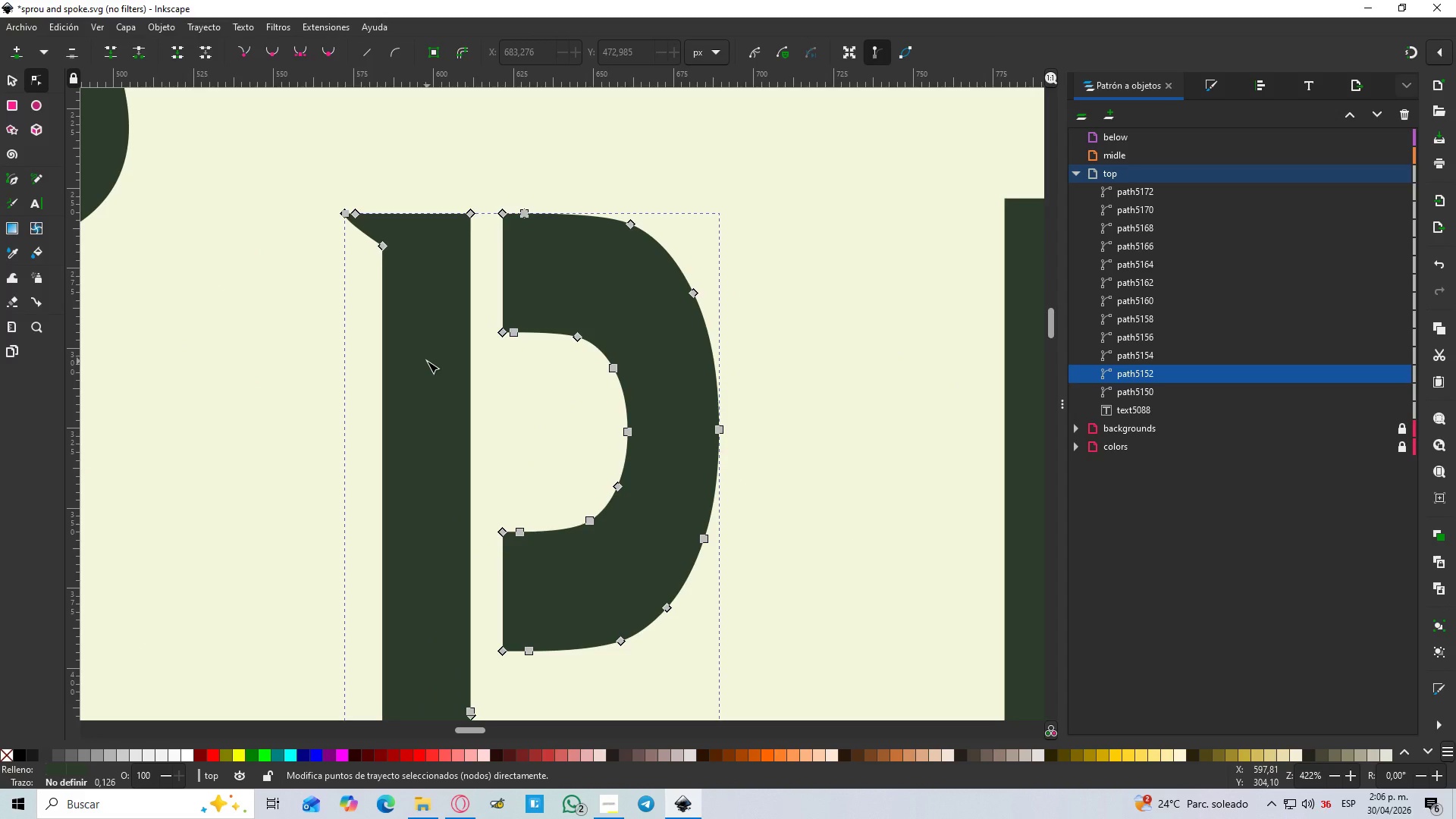 
scroll: coordinate [427, 361], scroll_direction: down, amount: 2.0
 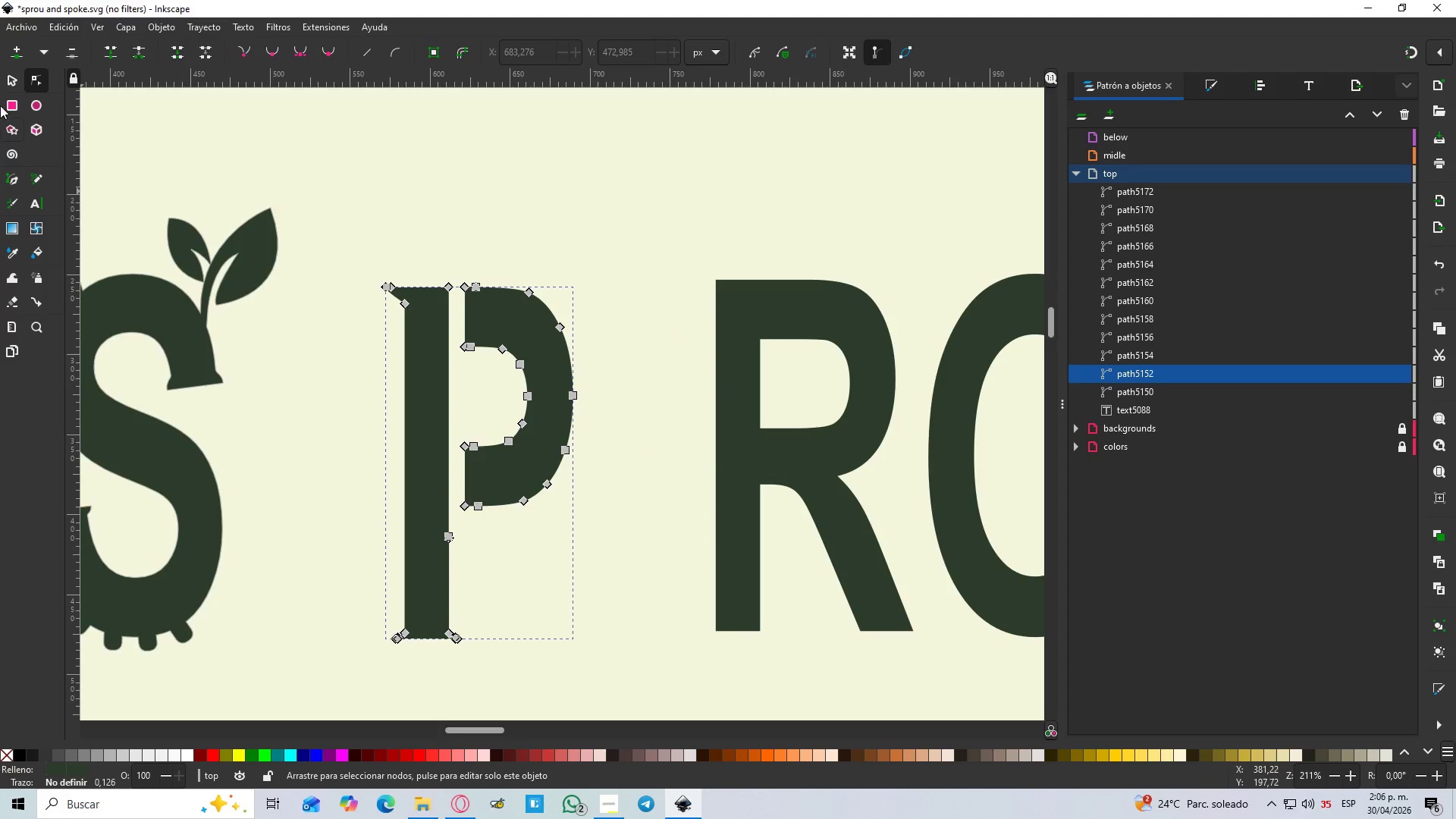 
left_click([4, 77])
 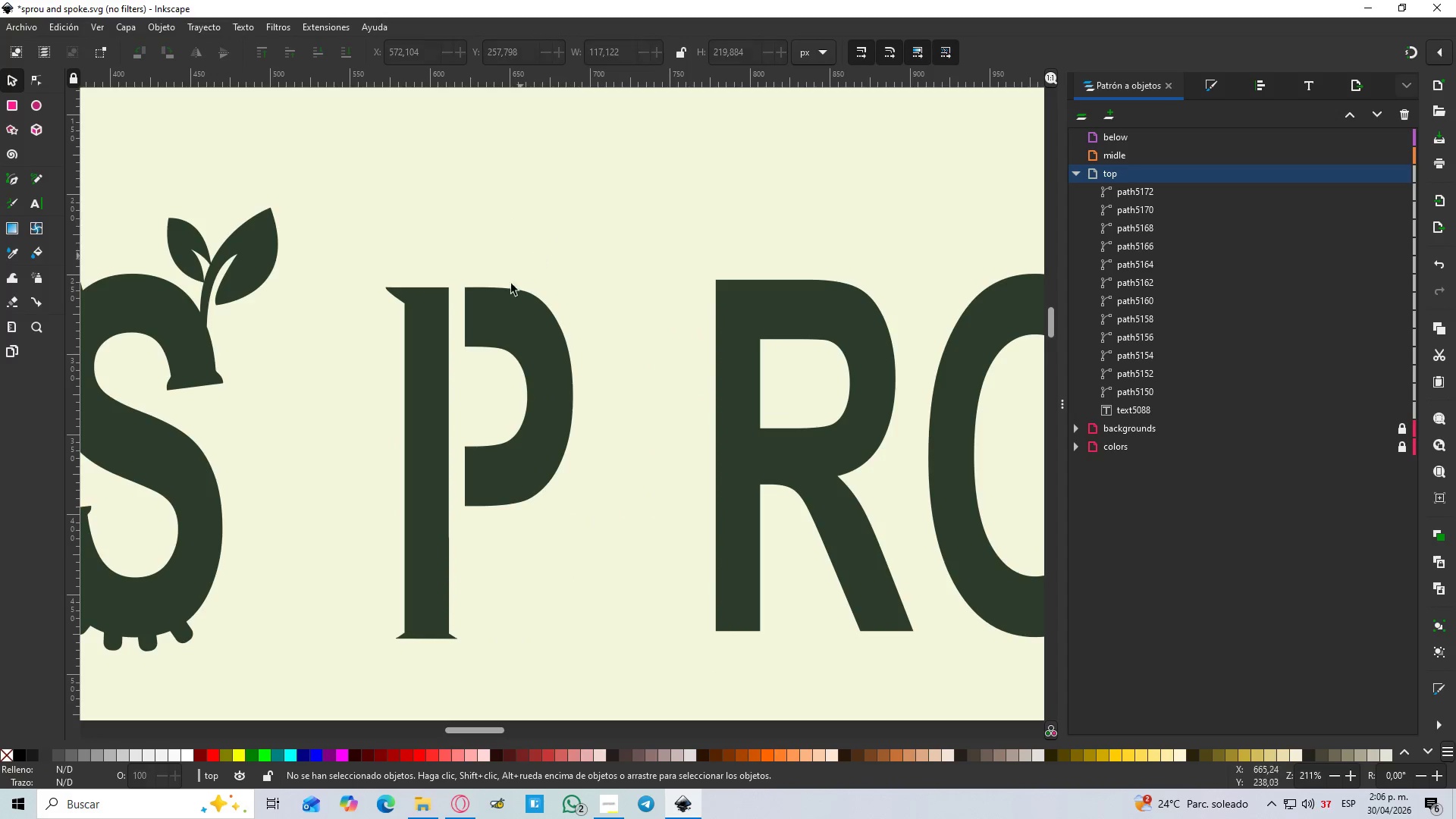 
double_click([500, 301])
 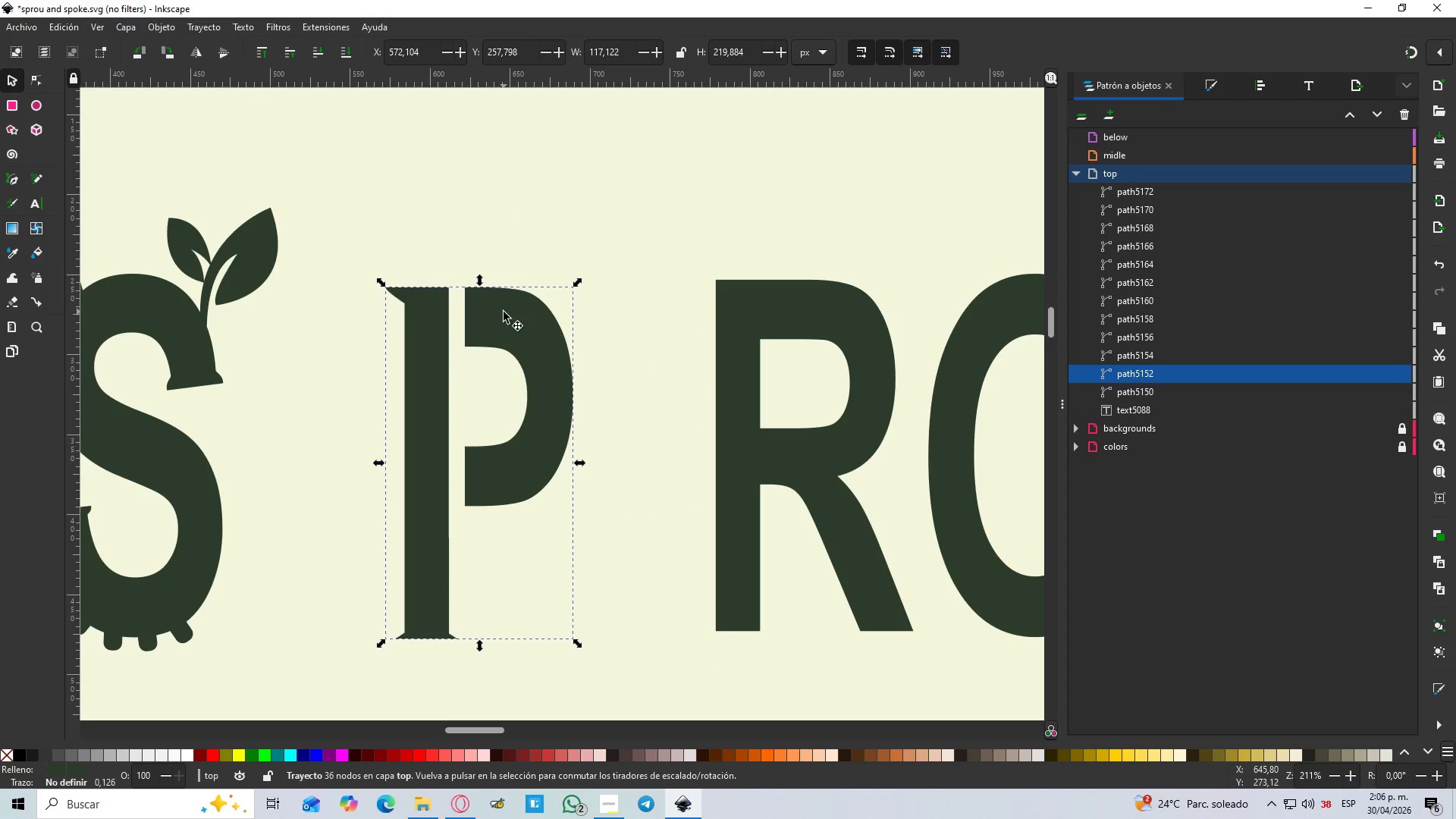 
hold_key(key=ControlLeft, duration=0.39)
 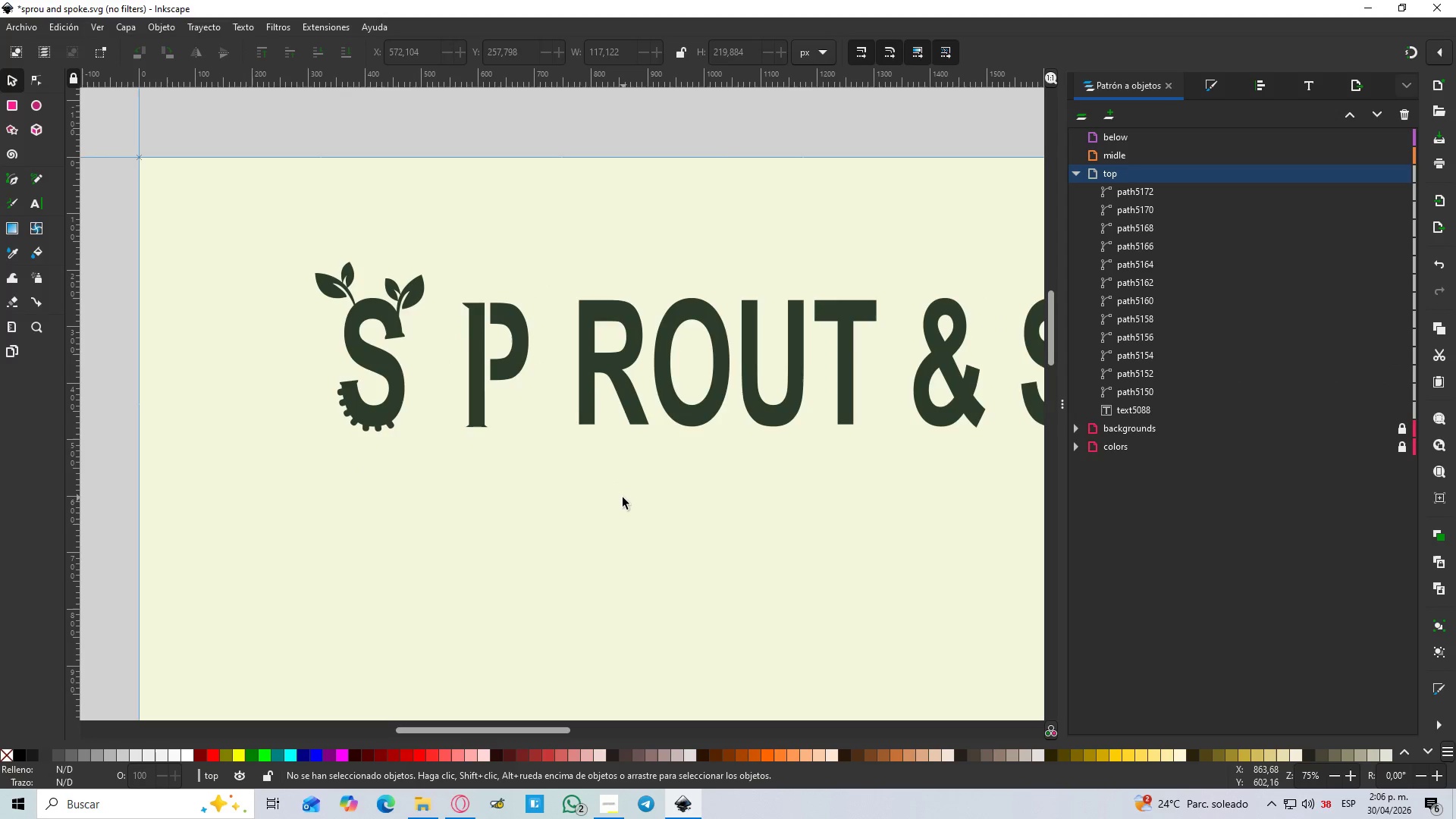 
left_click([635, 500])
 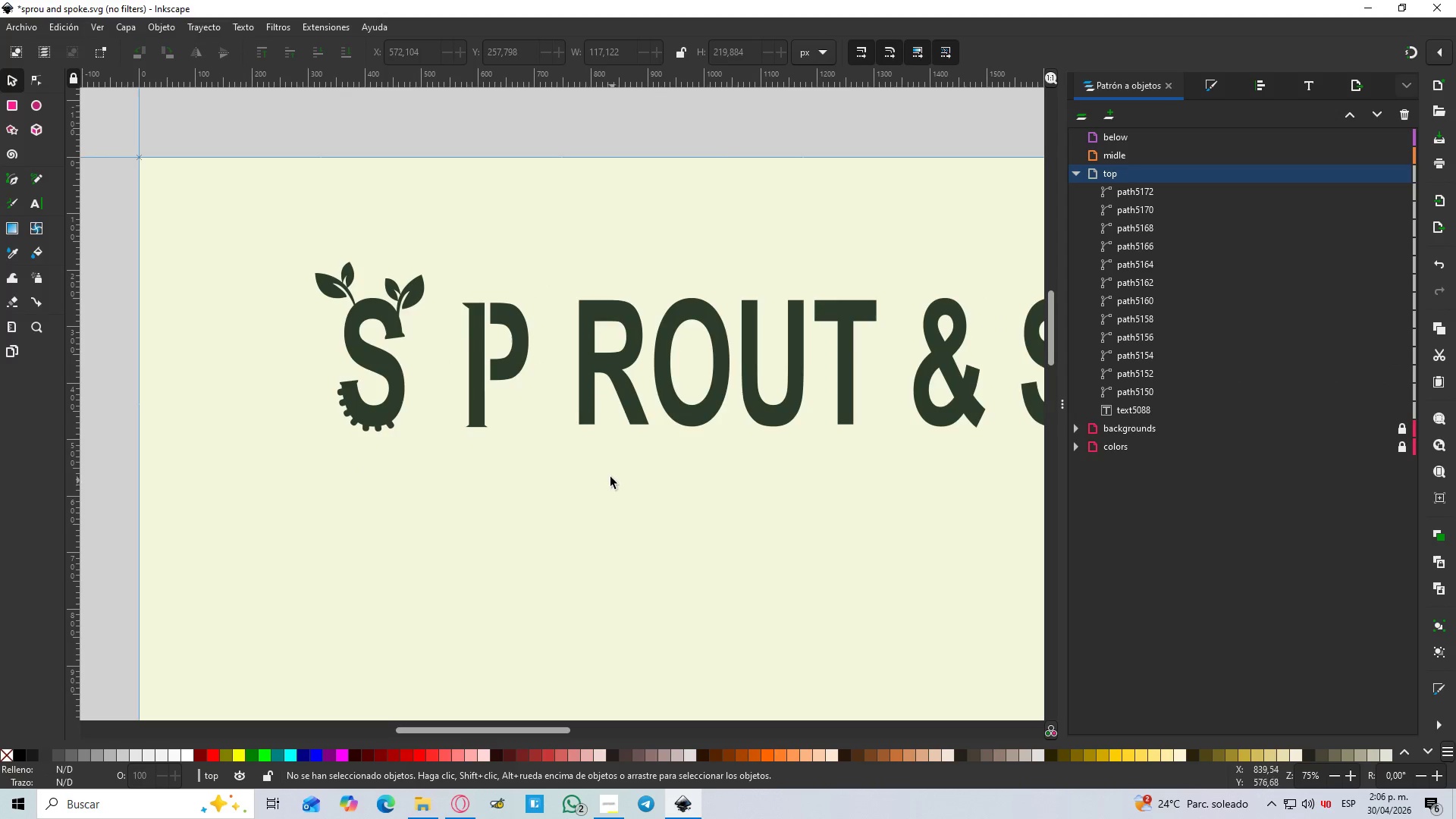 
scroll: coordinate [504, 312], scroll_direction: down, amount: 3.0
 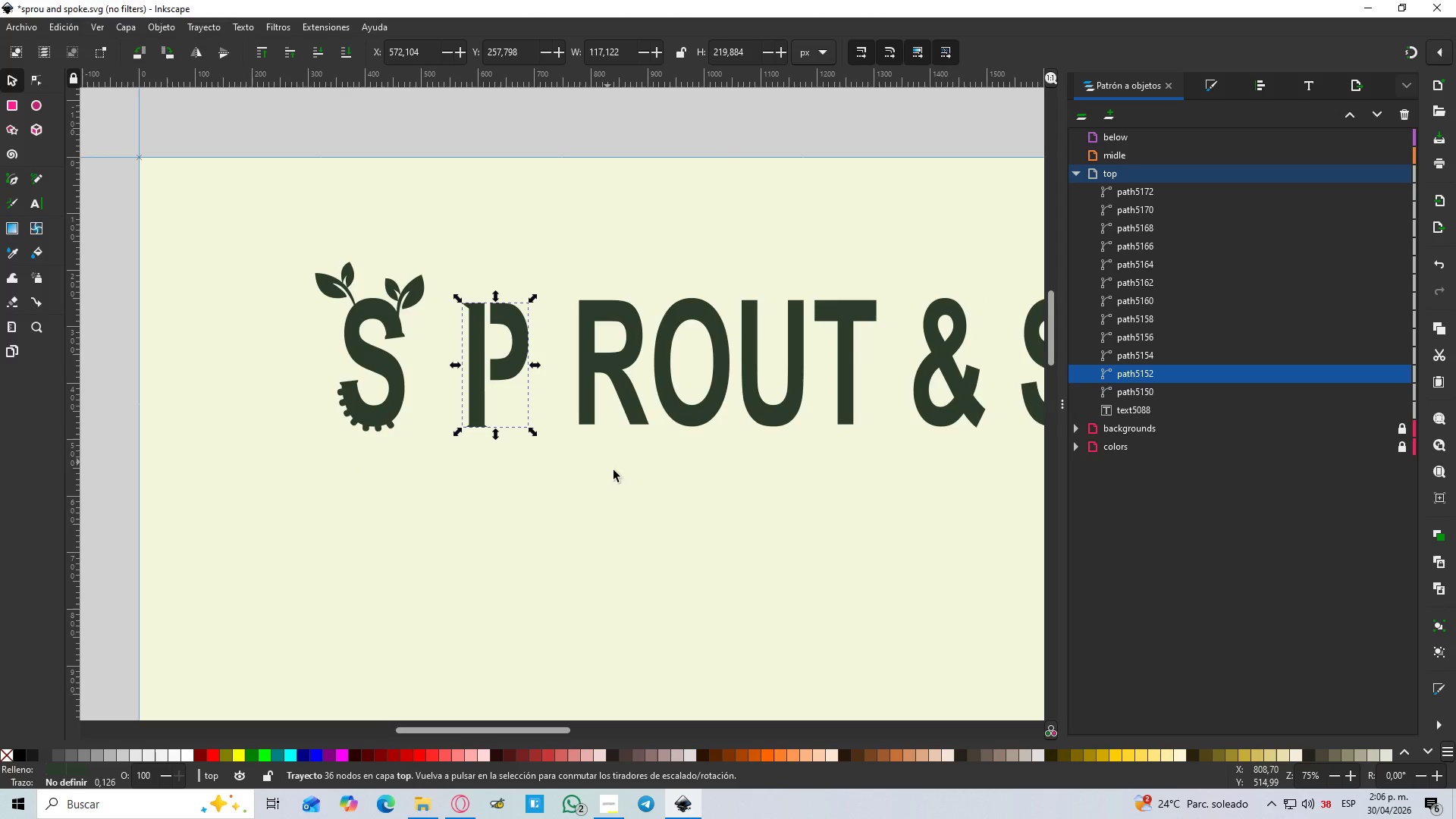 
hold_key(key=ControlLeft, duration=1.42)
 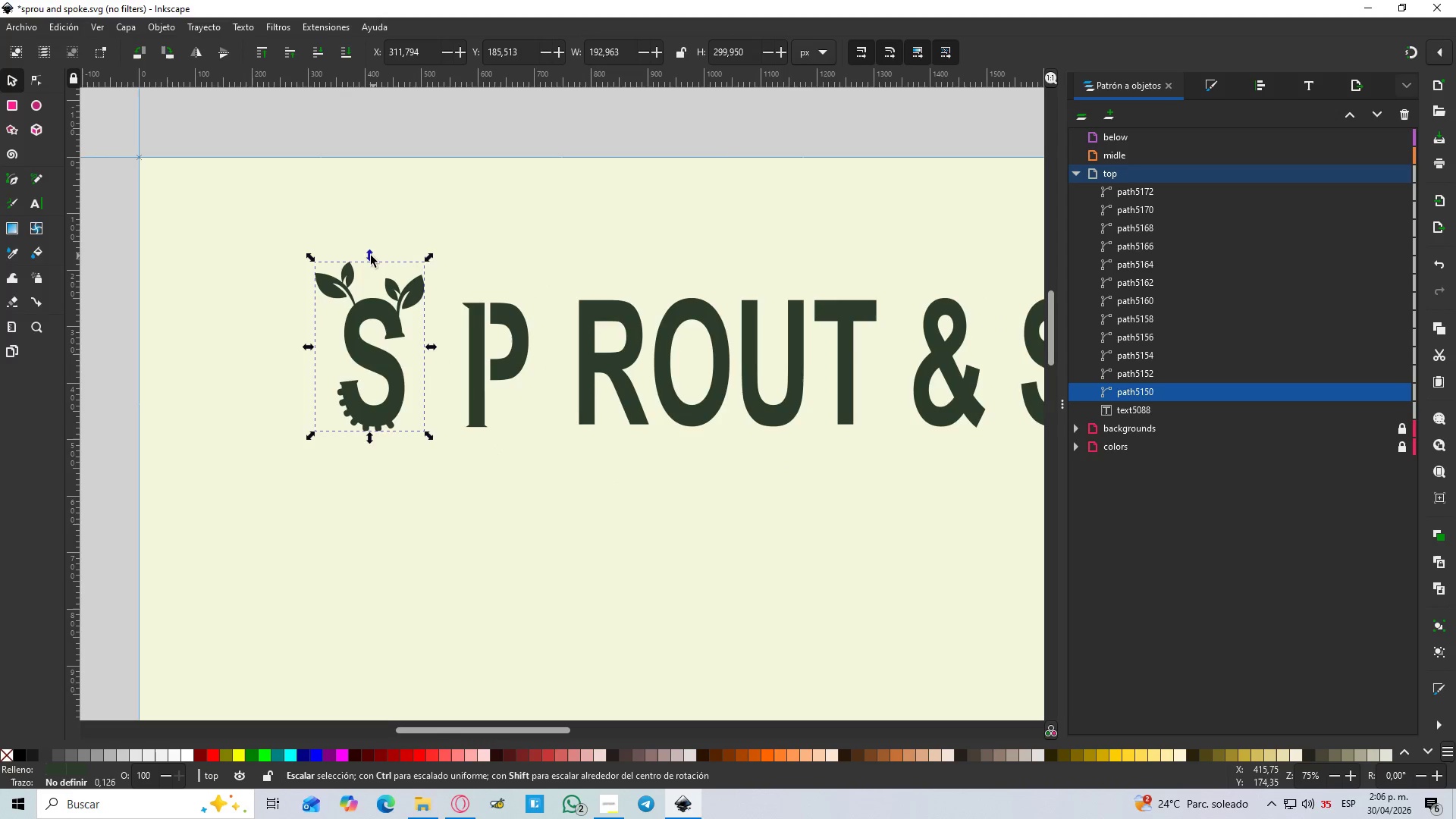 
left_click_drag(start_coordinate=[371, 256], to_coordinate=[378, 224])
 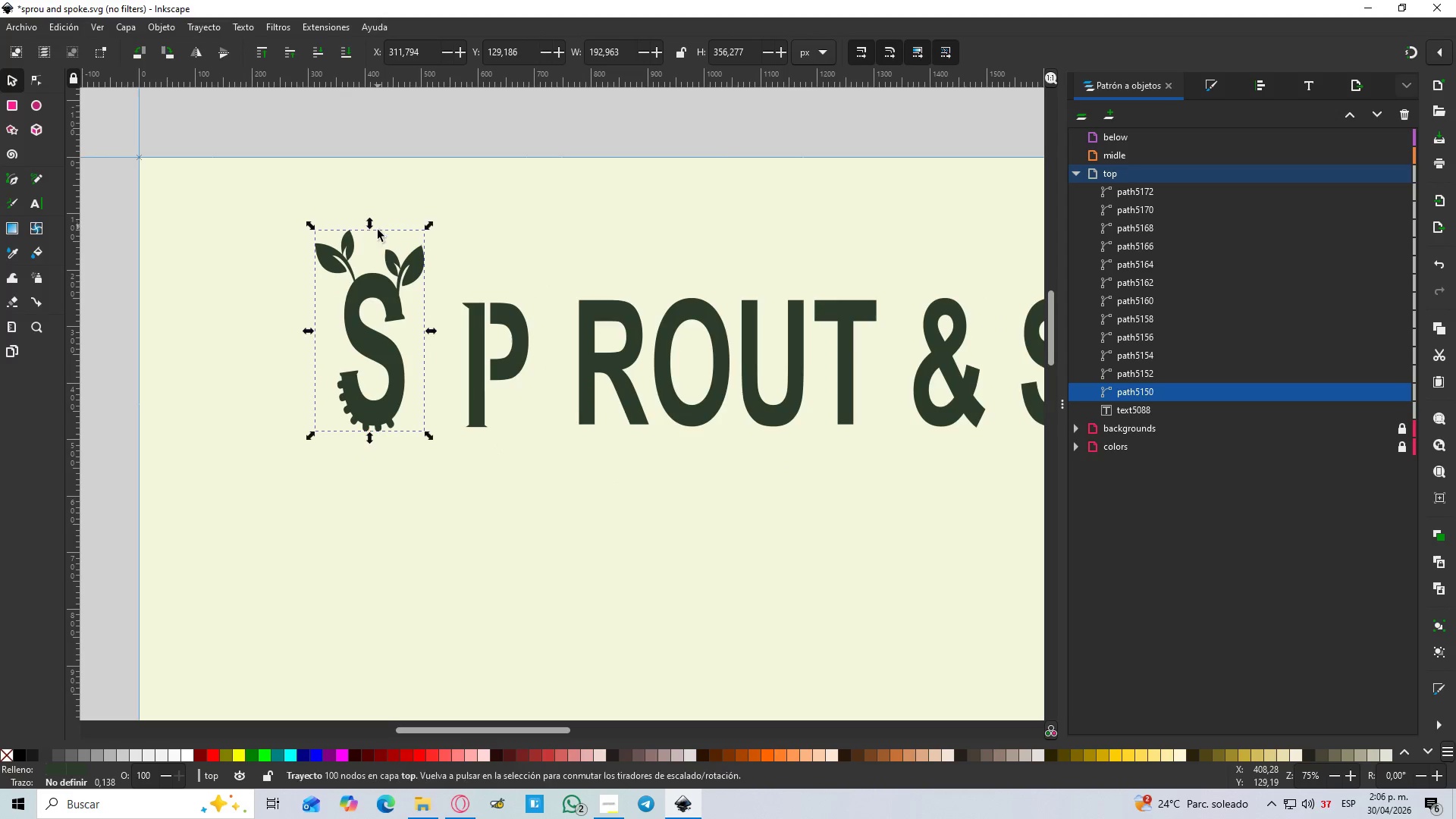 
key(Control+Z)
 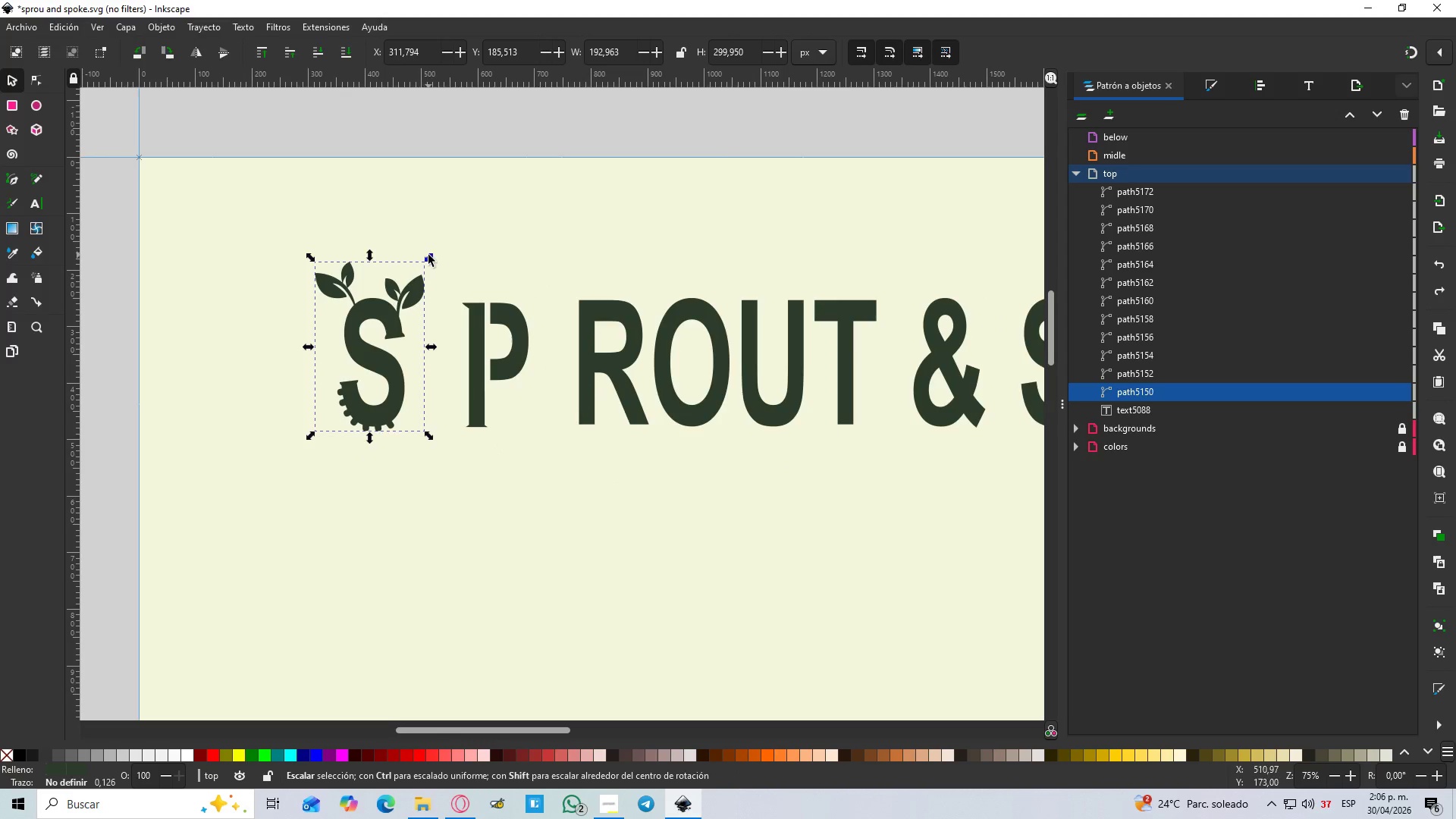 
left_click_drag(start_coordinate=[429, 255], to_coordinate=[457, 213])
 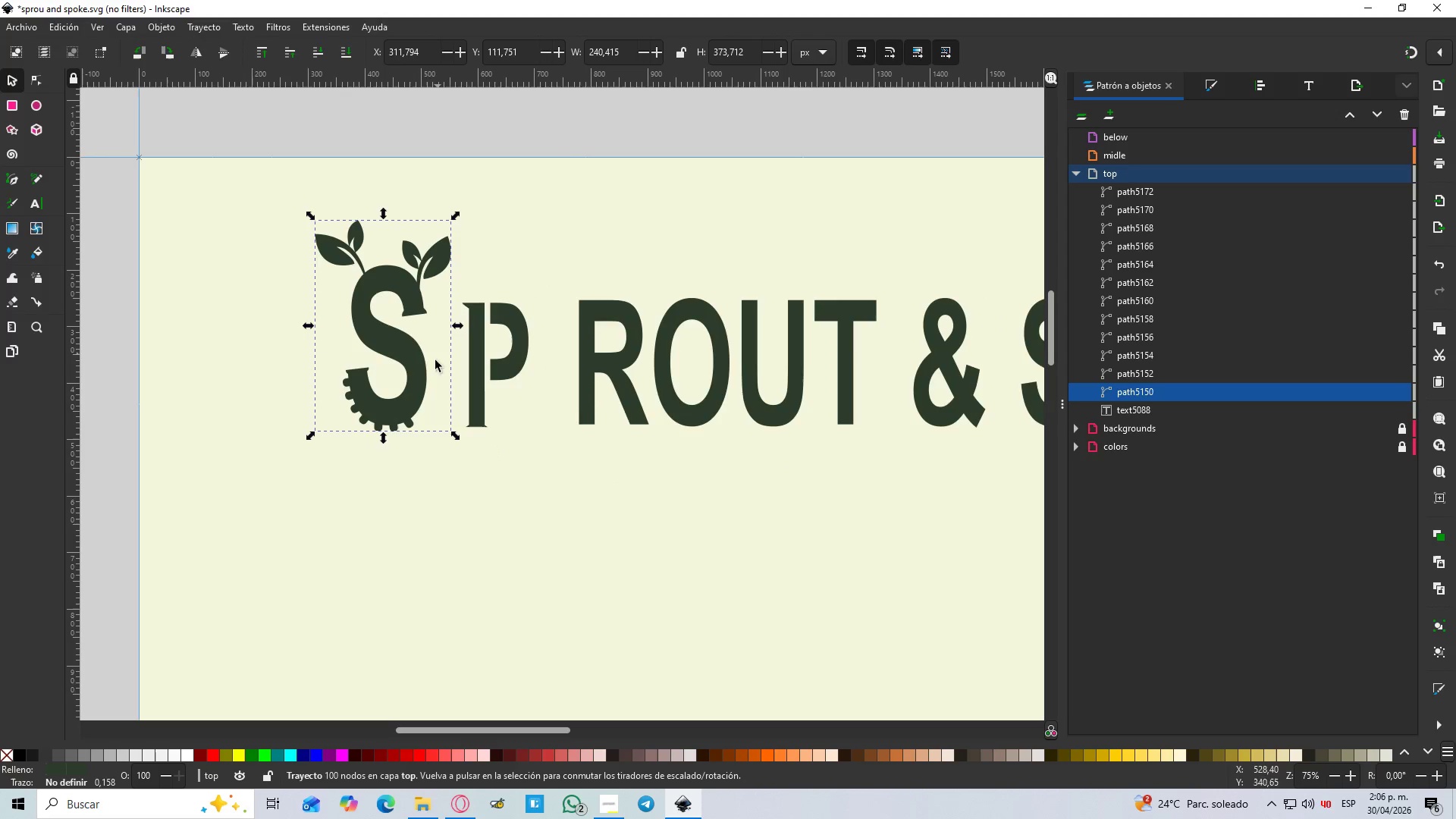 
hold_key(key=ControlLeft, duration=1.47)
 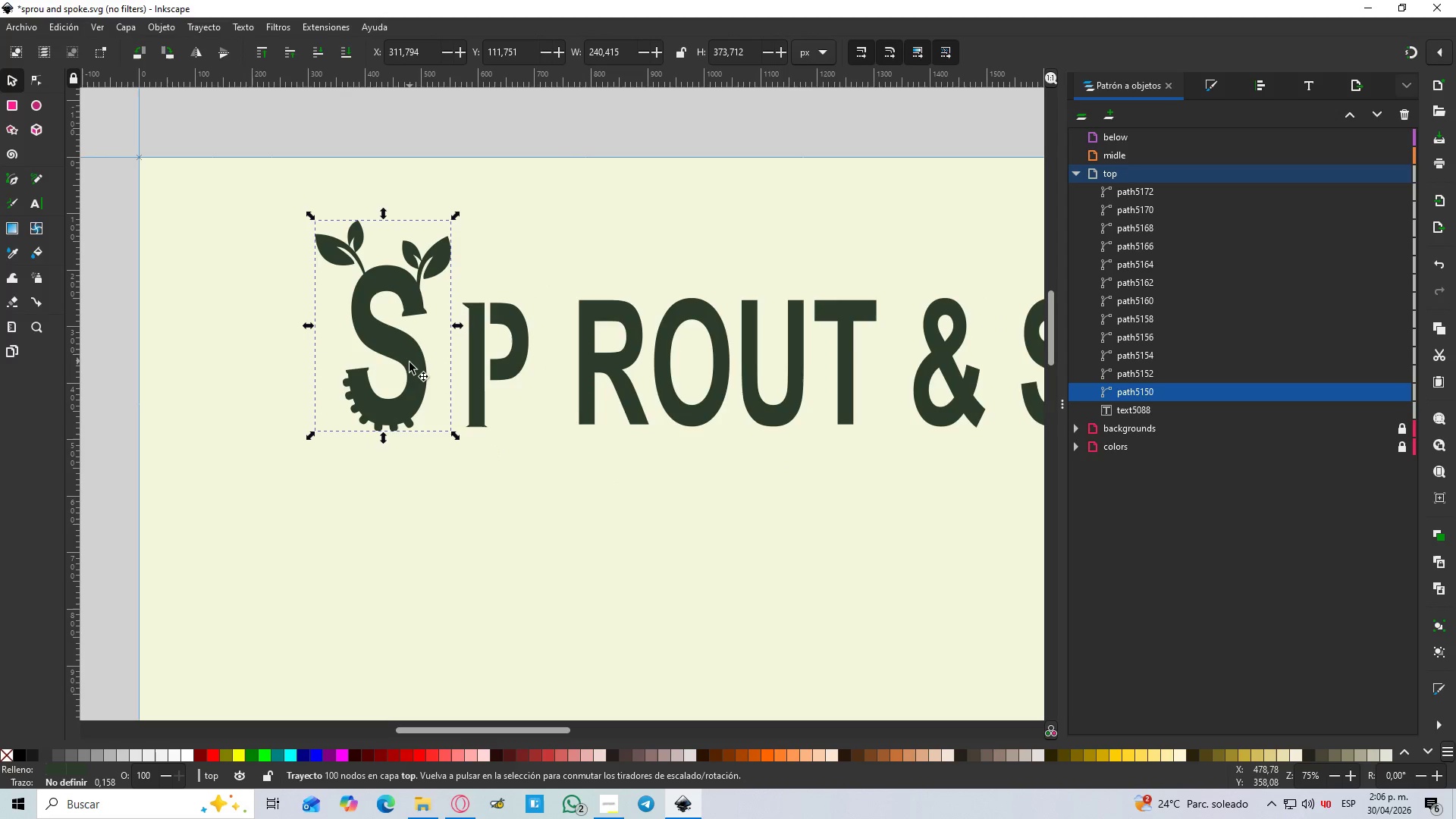 
left_click_drag(start_coordinate=[407, 365], to_coordinate=[436, 372])
 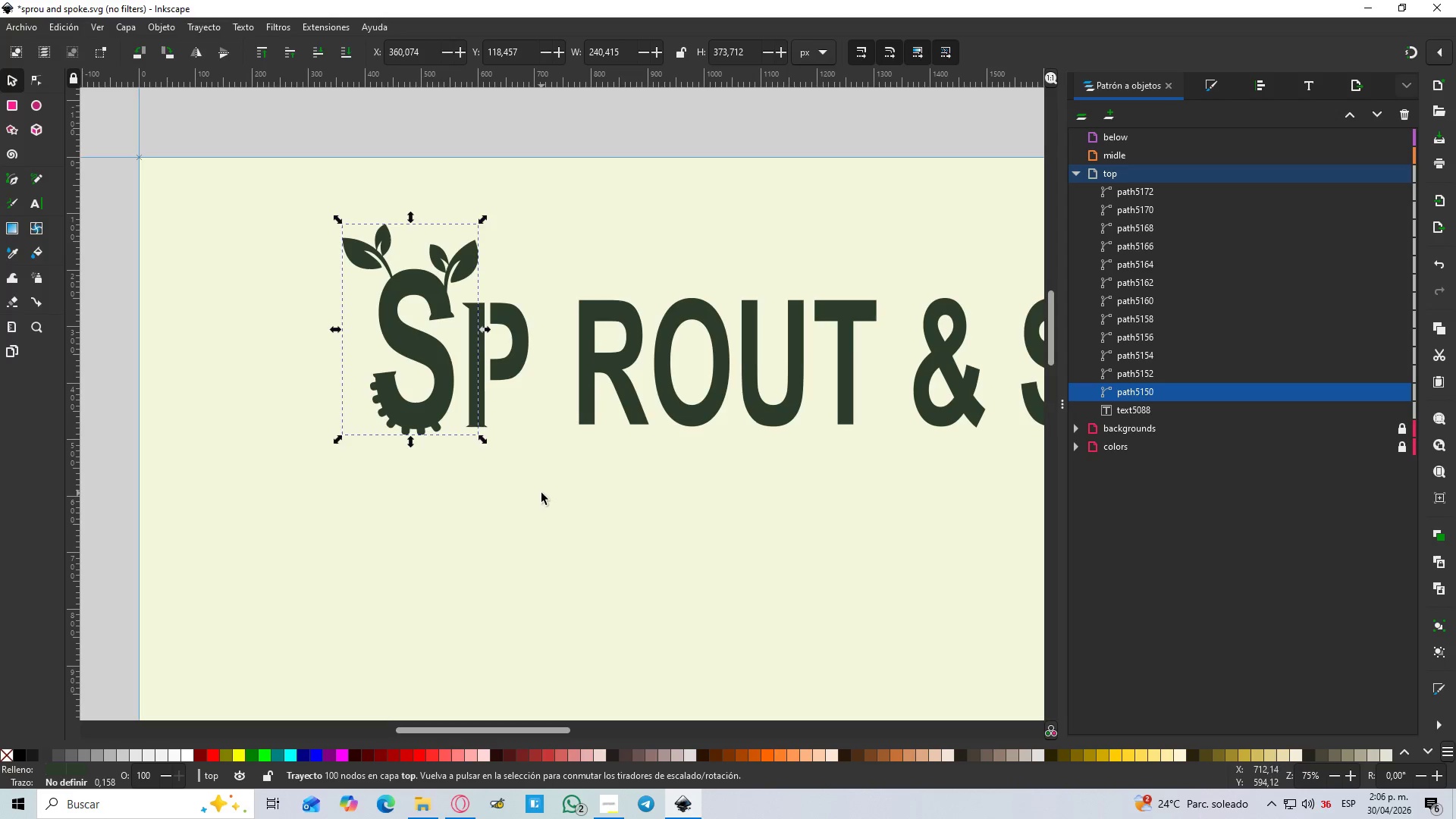 
hold_key(key=ControlLeft, duration=1.5)
scroll: coordinate [545, 486], scroll_direction: down, amount: 4.0
 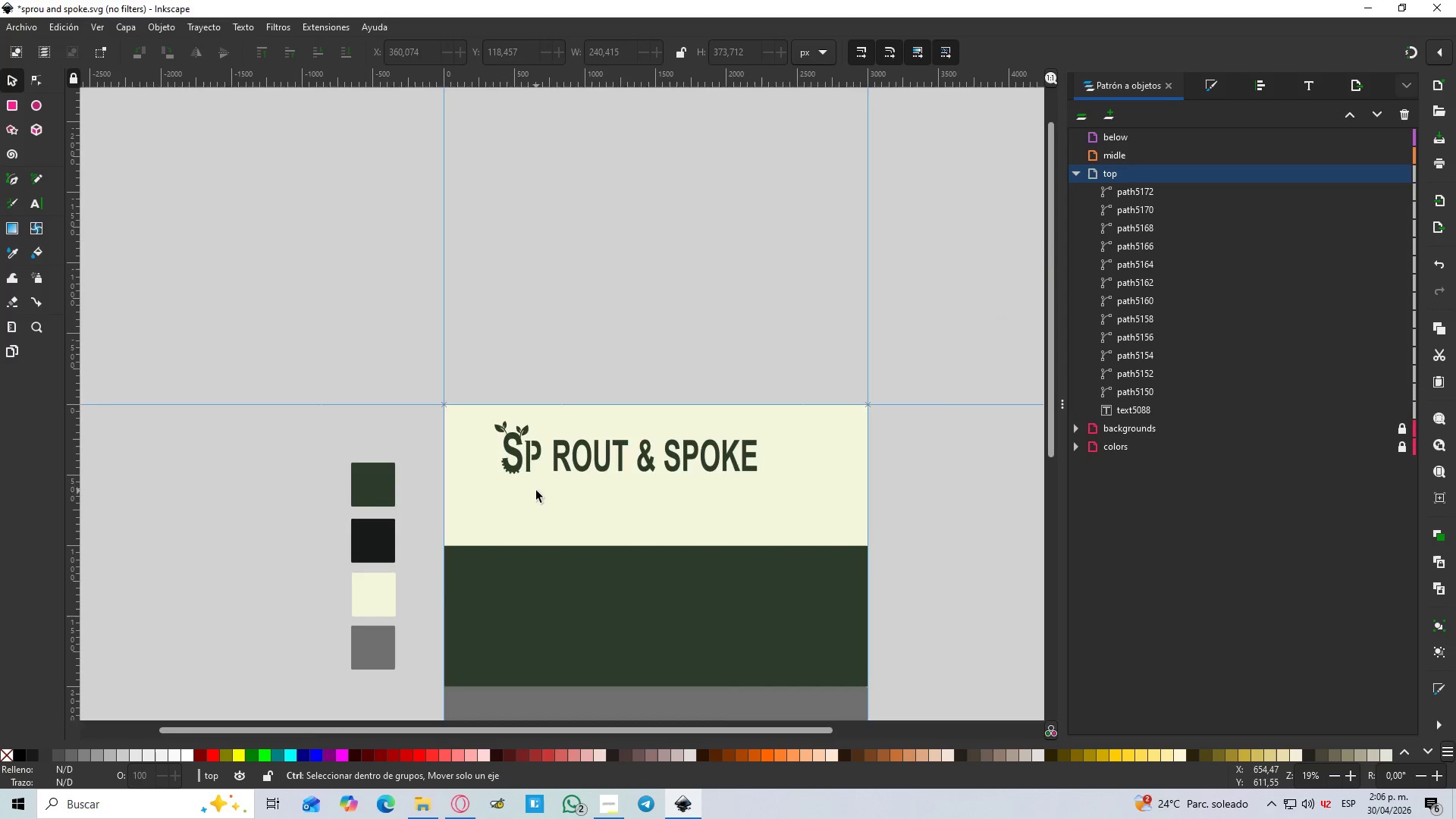 
hold_key(key=ControlLeft, duration=0.55)
 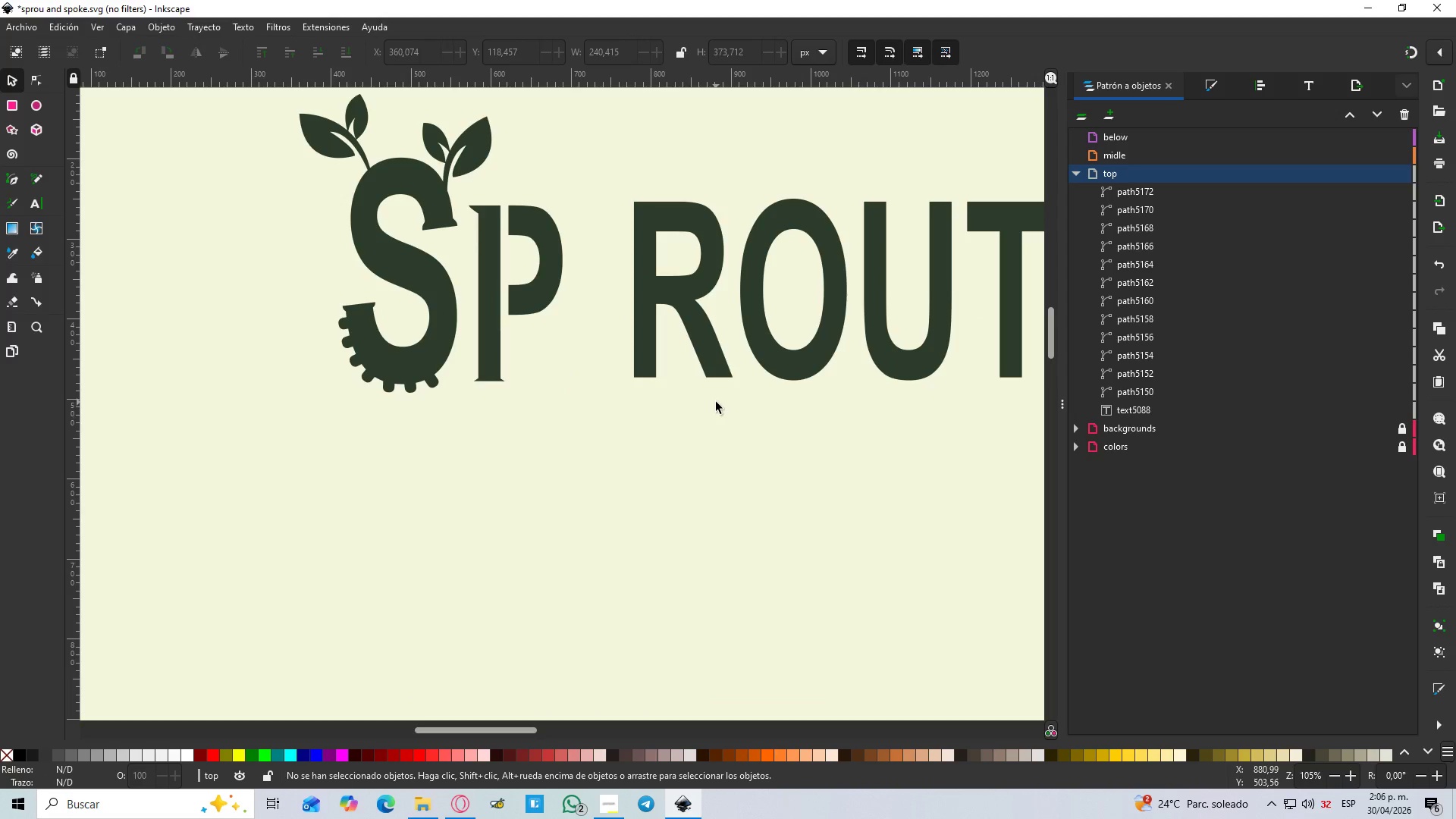 
scroll: coordinate [536, 491], scroll_direction: up, amount: 5.0
 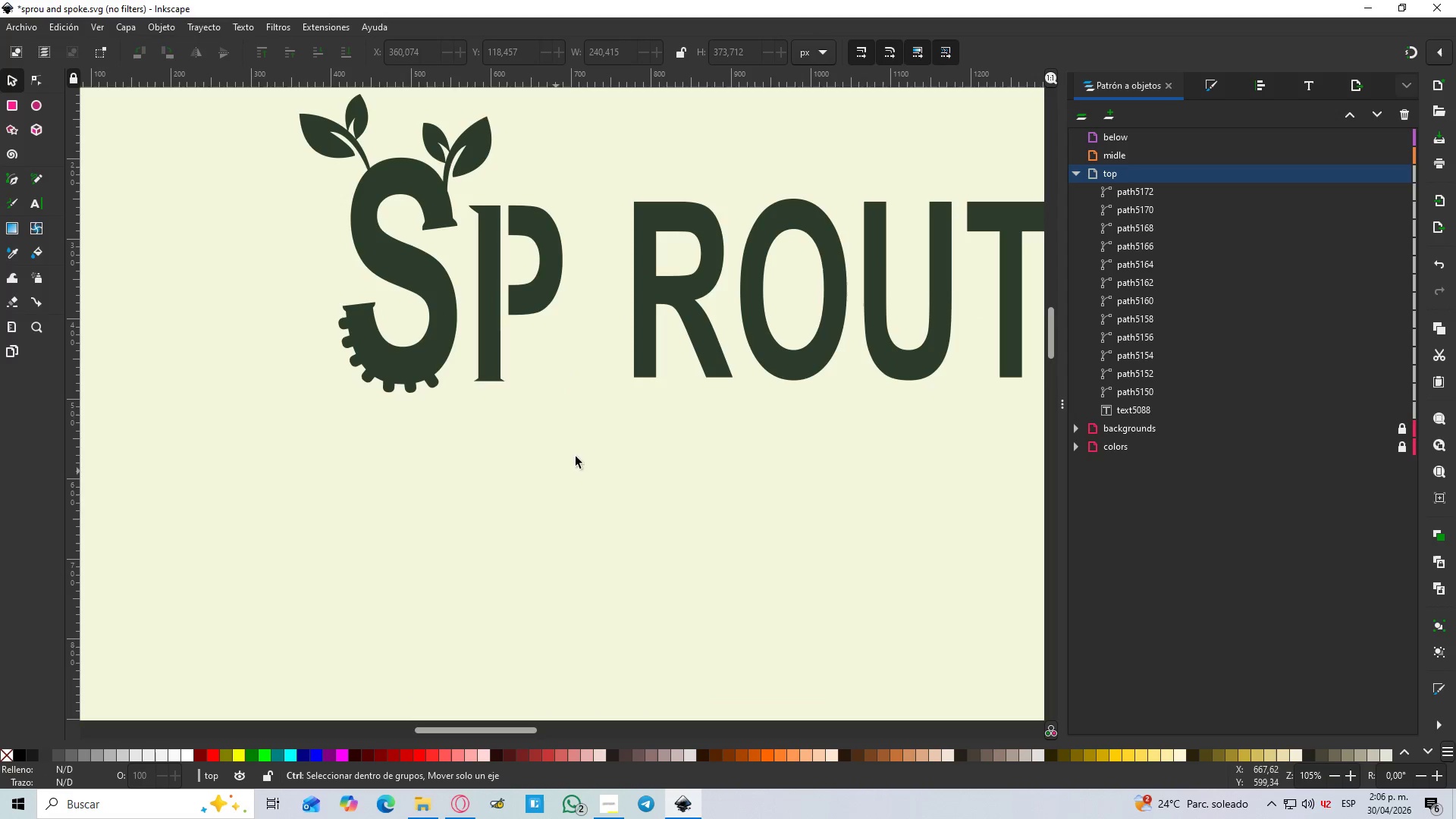 
hold_key(key=ControlLeft, duration=0.94)
scroll: coordinate [651, 211], scroll_direction: up, amount: 3.0
 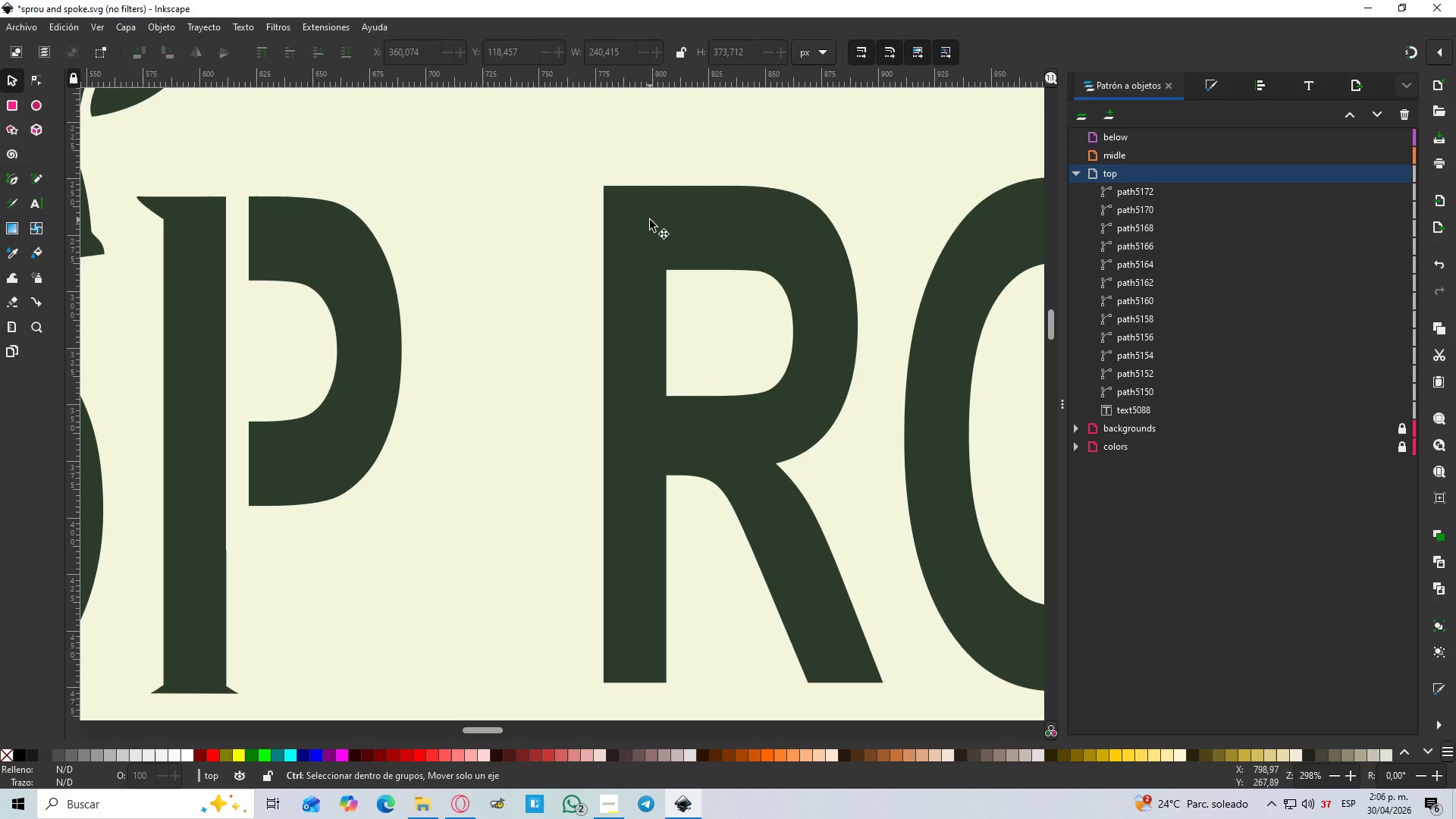 
hold_key(key=ControlLeft, duration=1.51)
left_click_drag(start_coordinate=[650, 221], to_coordinate=[607, 237])
 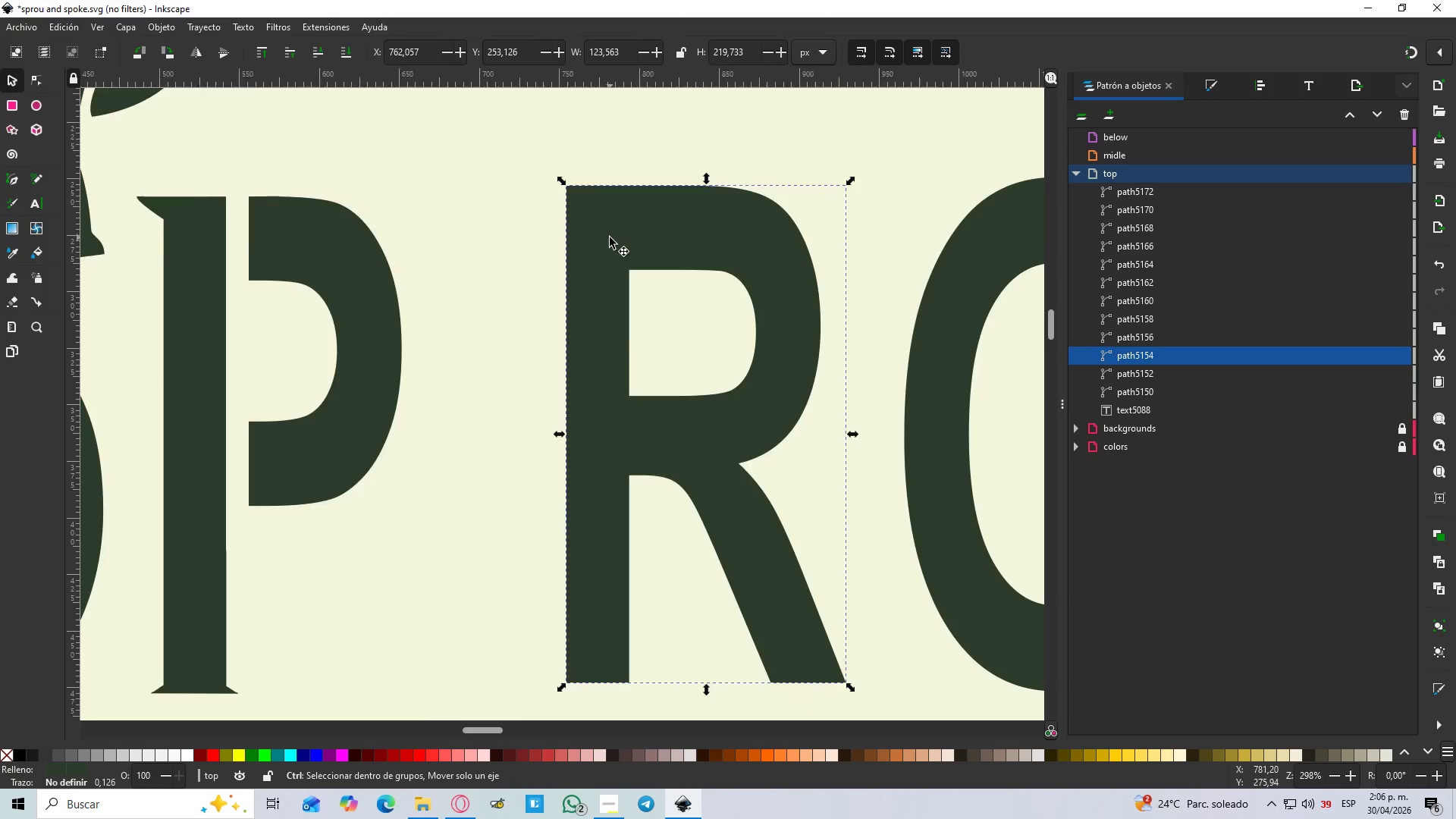 
hold_key(key=ControlLeft, duration=1.52)
 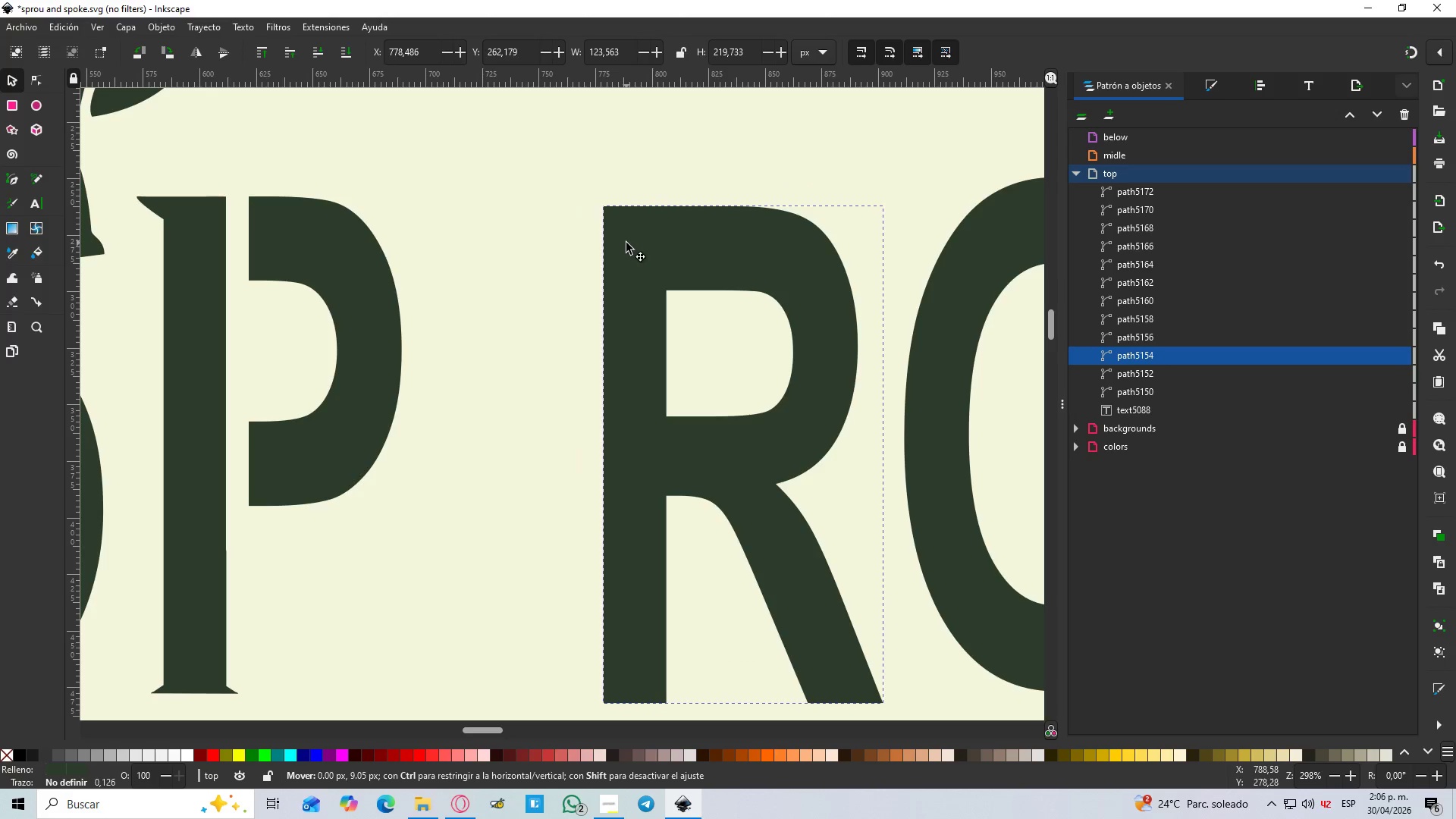 
hold_key(key=ControlLeft, duration=1.28)
 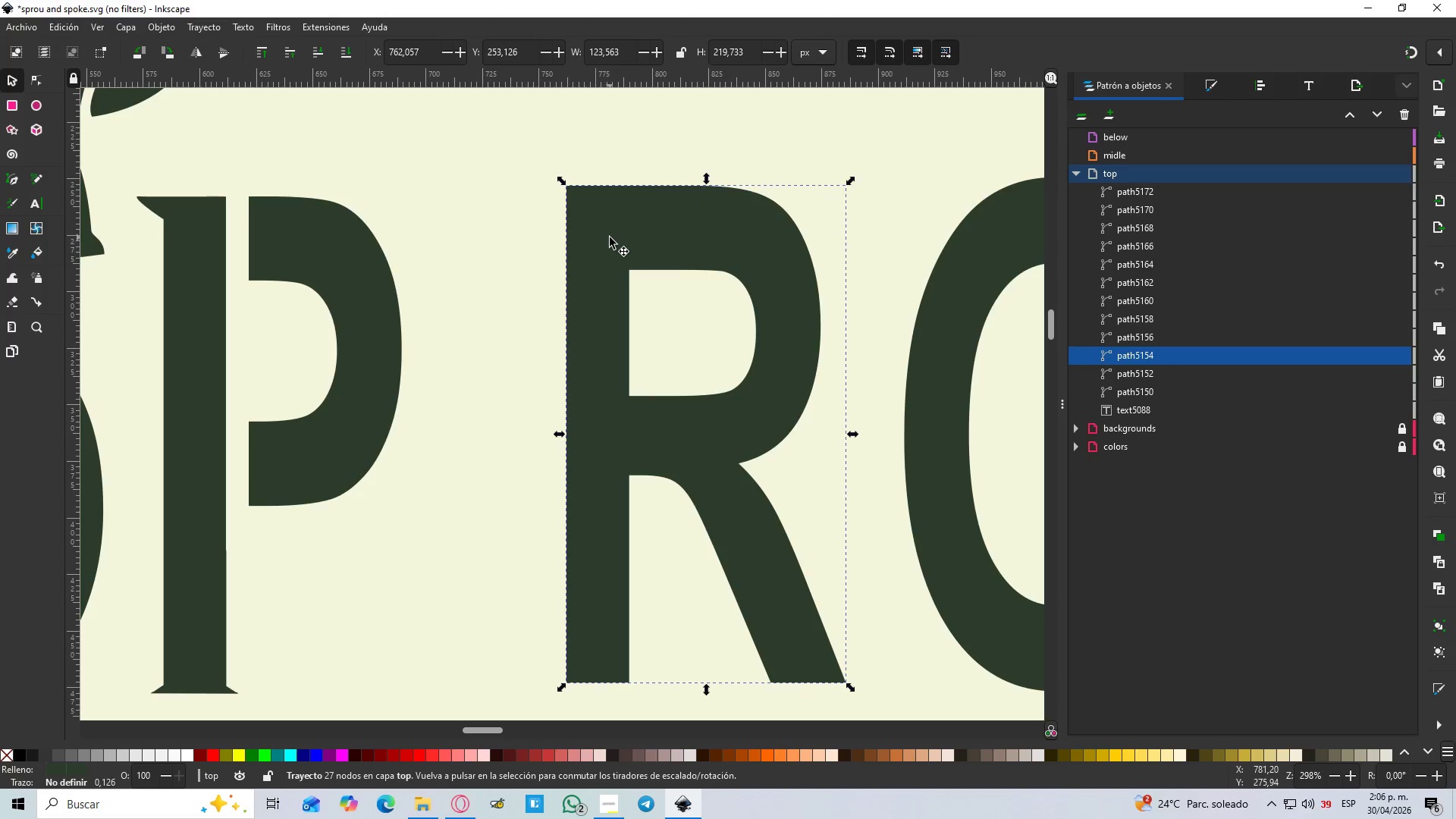 
hold_key(key=ControlLeft, duration=0.56)
scroll: coordinate [610, 237], scroll_direction: down, amount: 3.0
 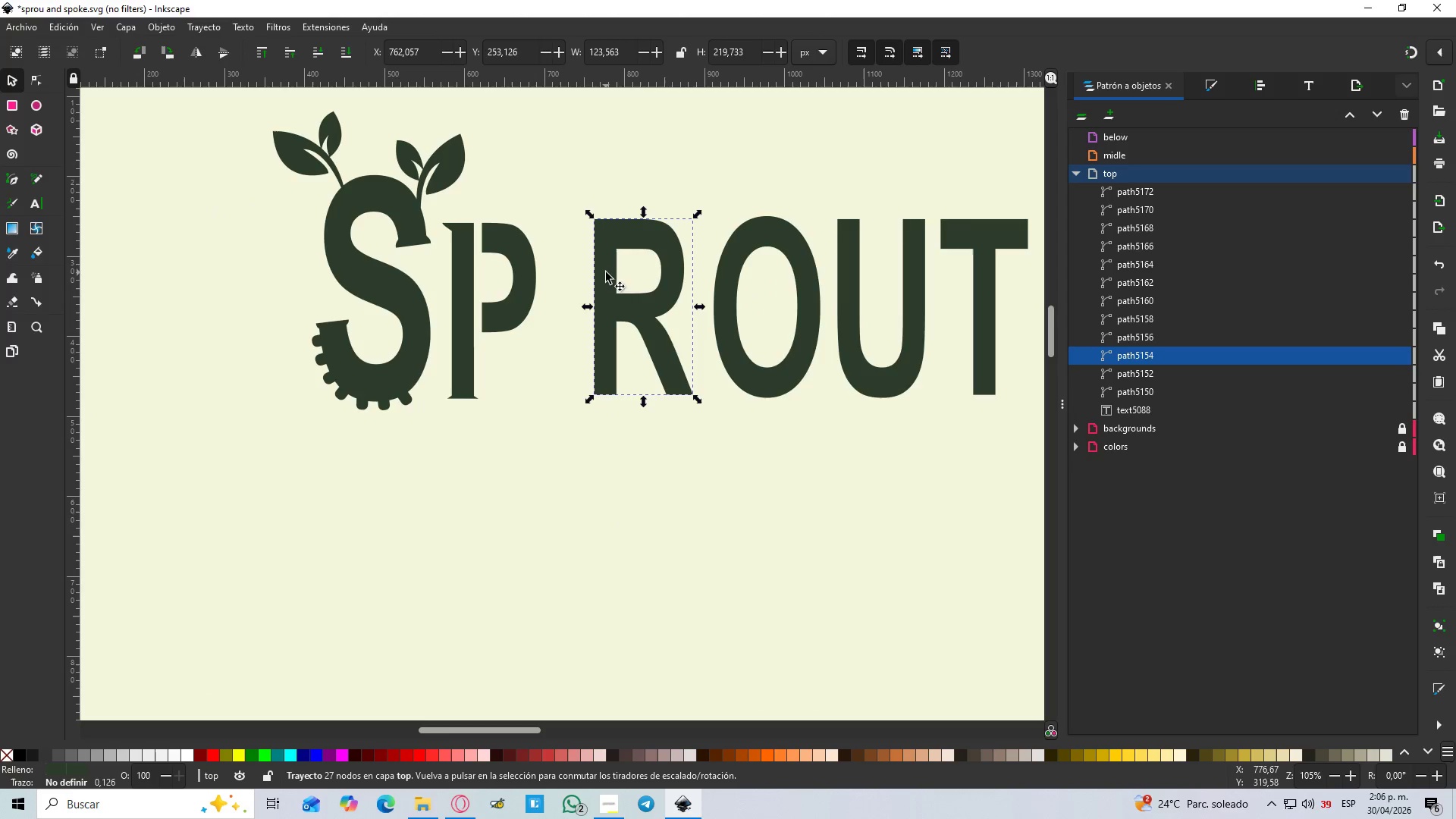 
hold_key(key=ControlLeft, duration=0.61)
scroll: coordinate [637, 293], scroll_direction: up, amount: 2.0
 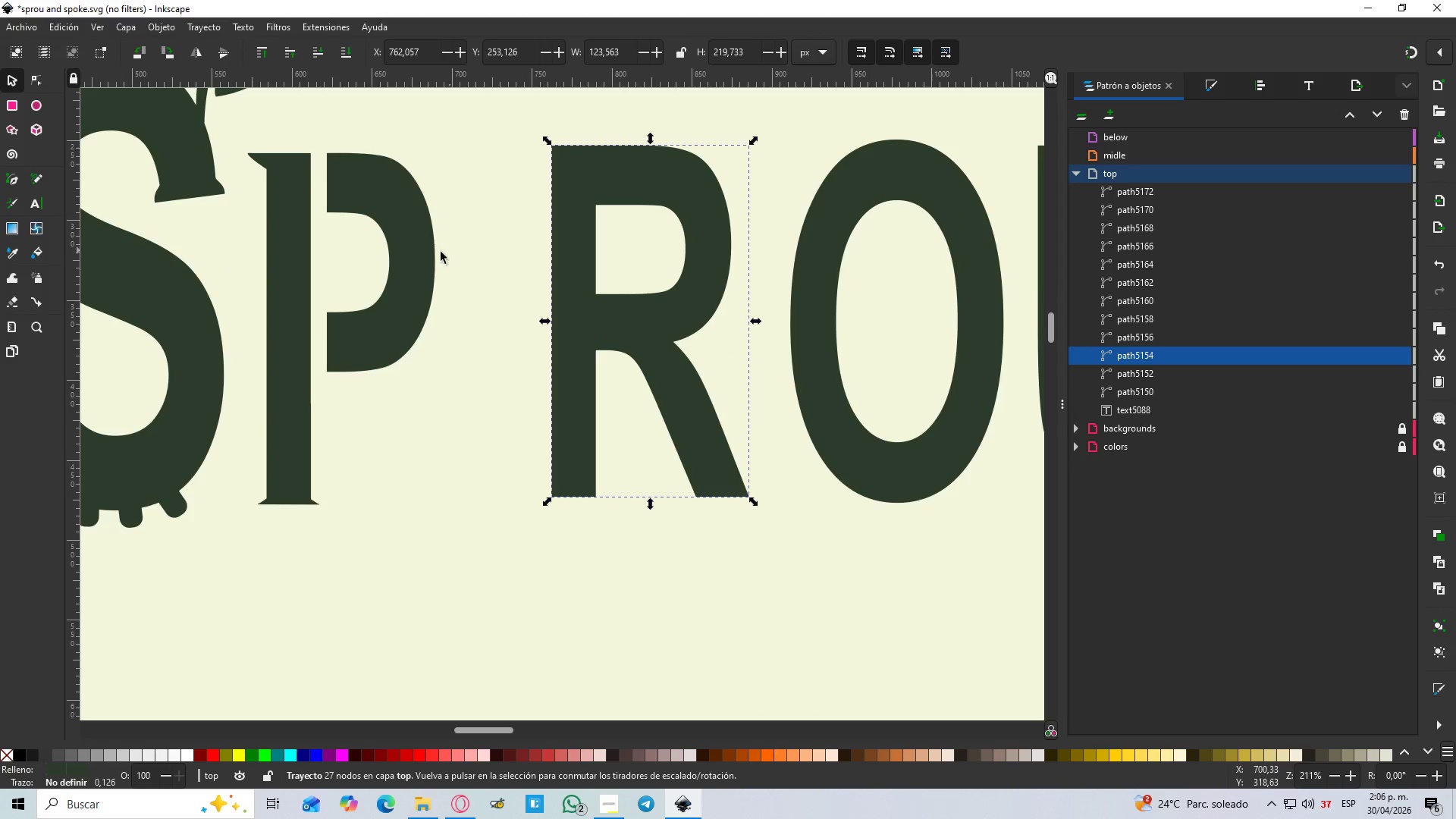 
left_click([426, 257])
 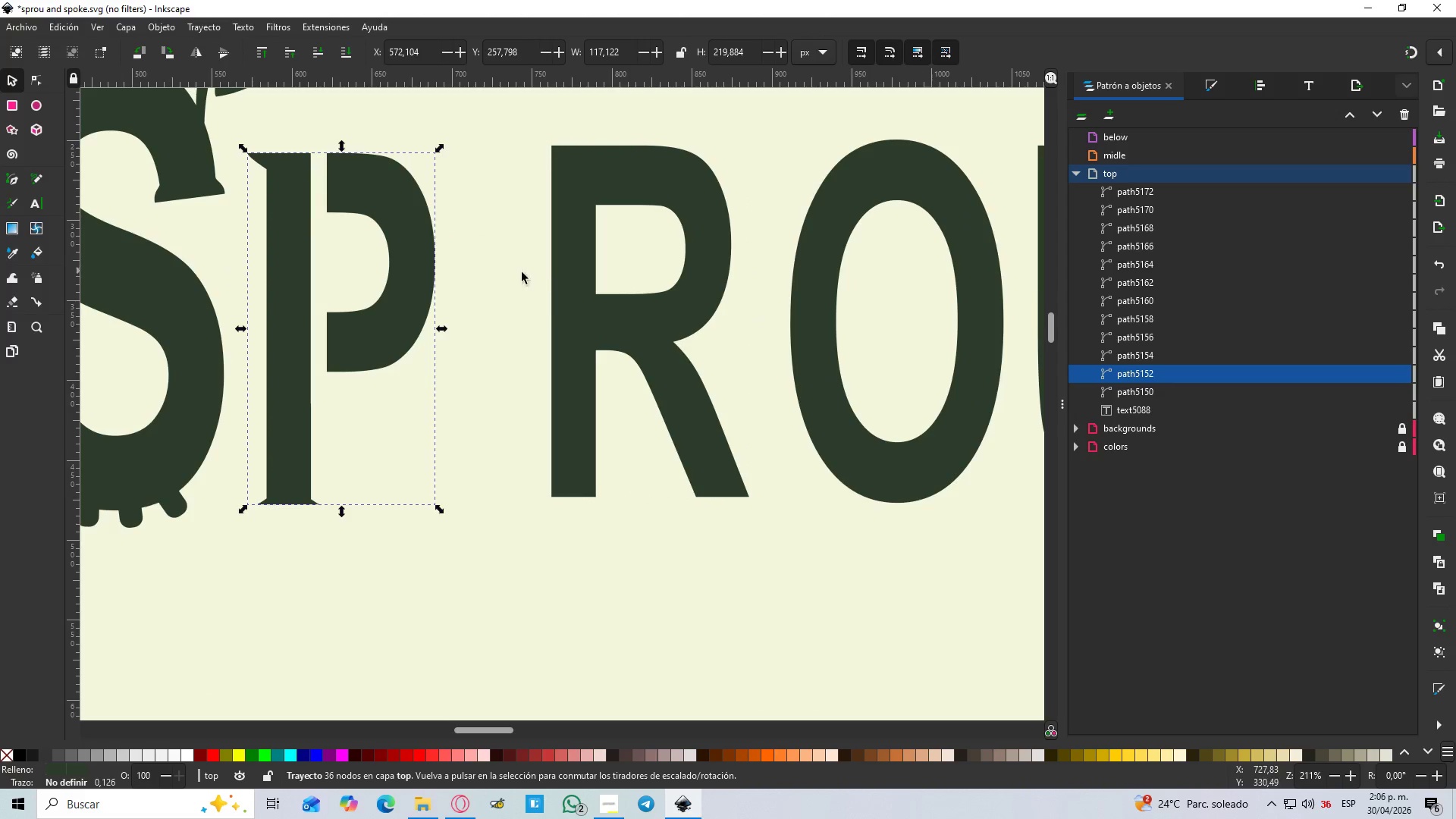 
hold_key(key=ShiftLeft, duration=0.73)
left_click([574, 271])
 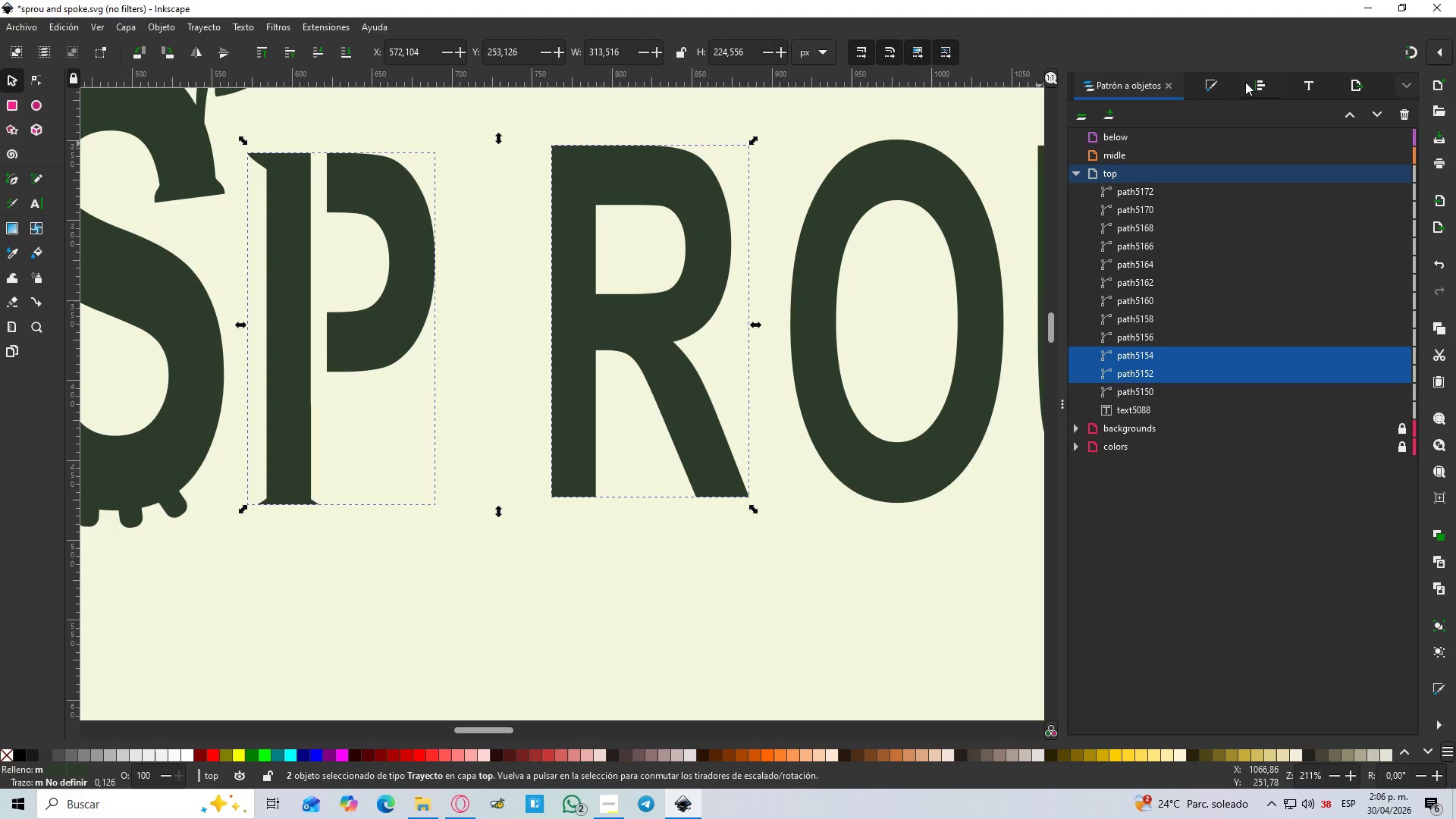 
left_click([504, 505])
 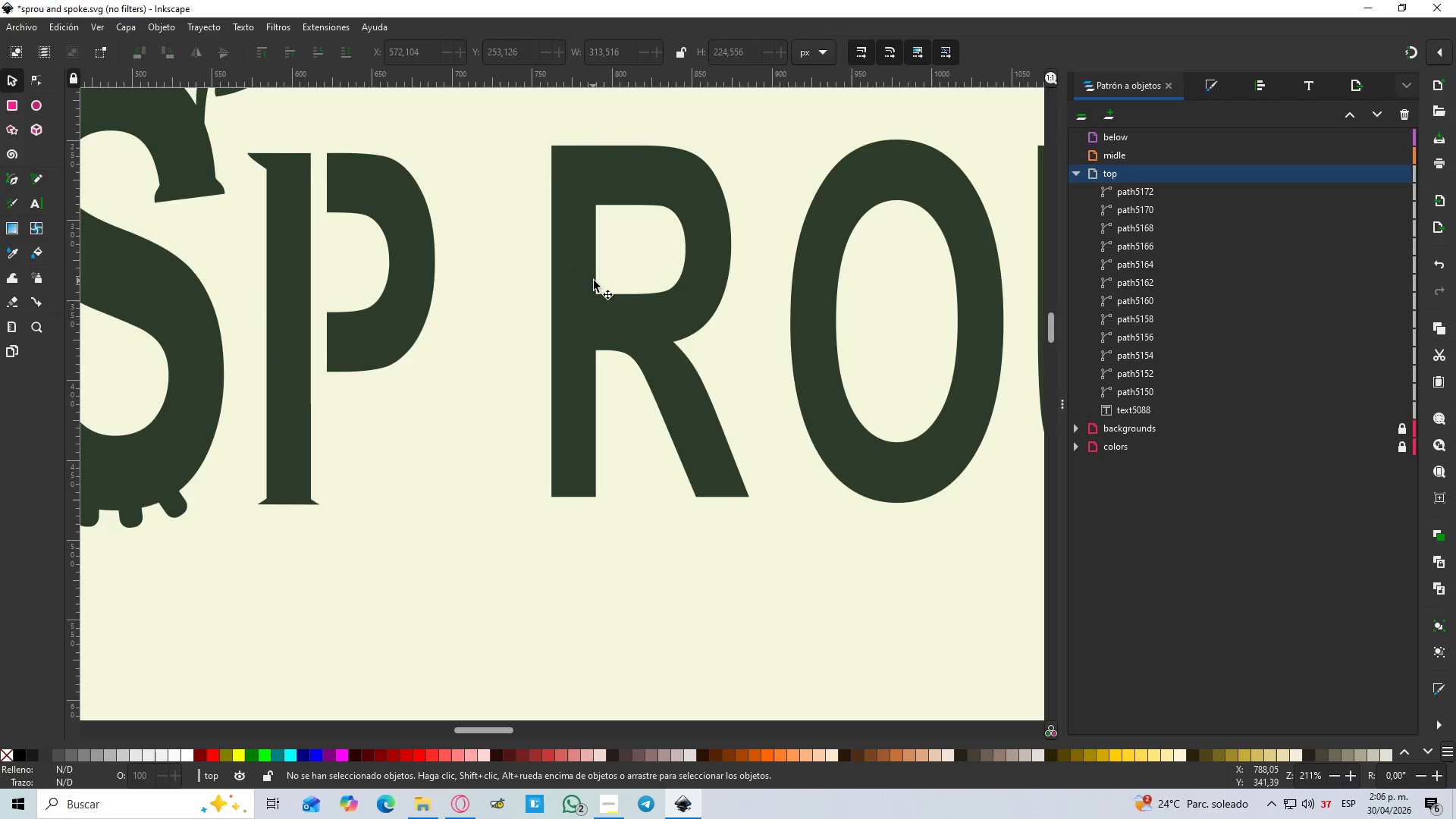 
left_click([594, 281])
 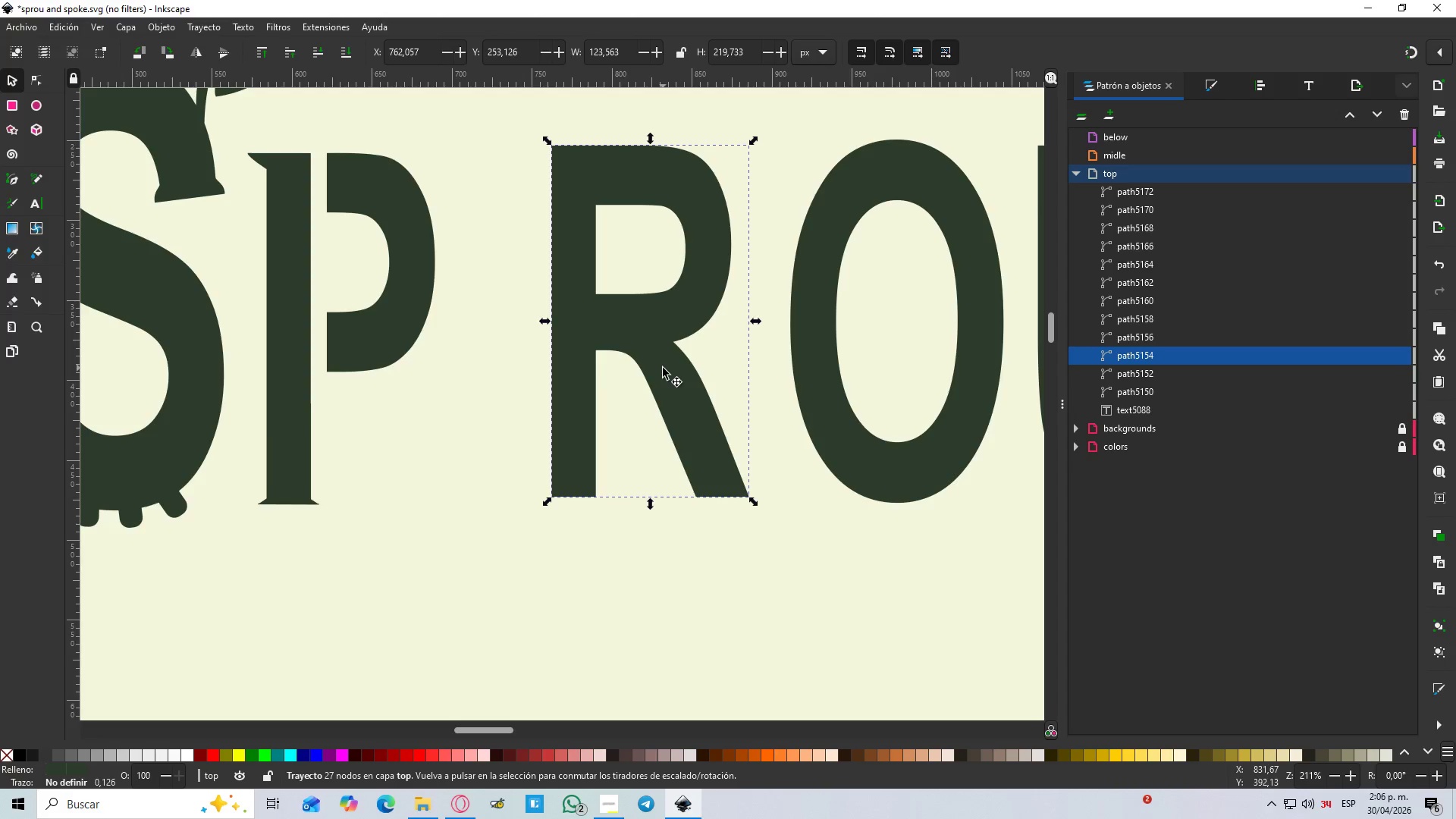 
hold_key(key=ControlLeft, duration=1.5)
scroll: coordinate [578, 337], scroll_direction: up, amount: 1.0
 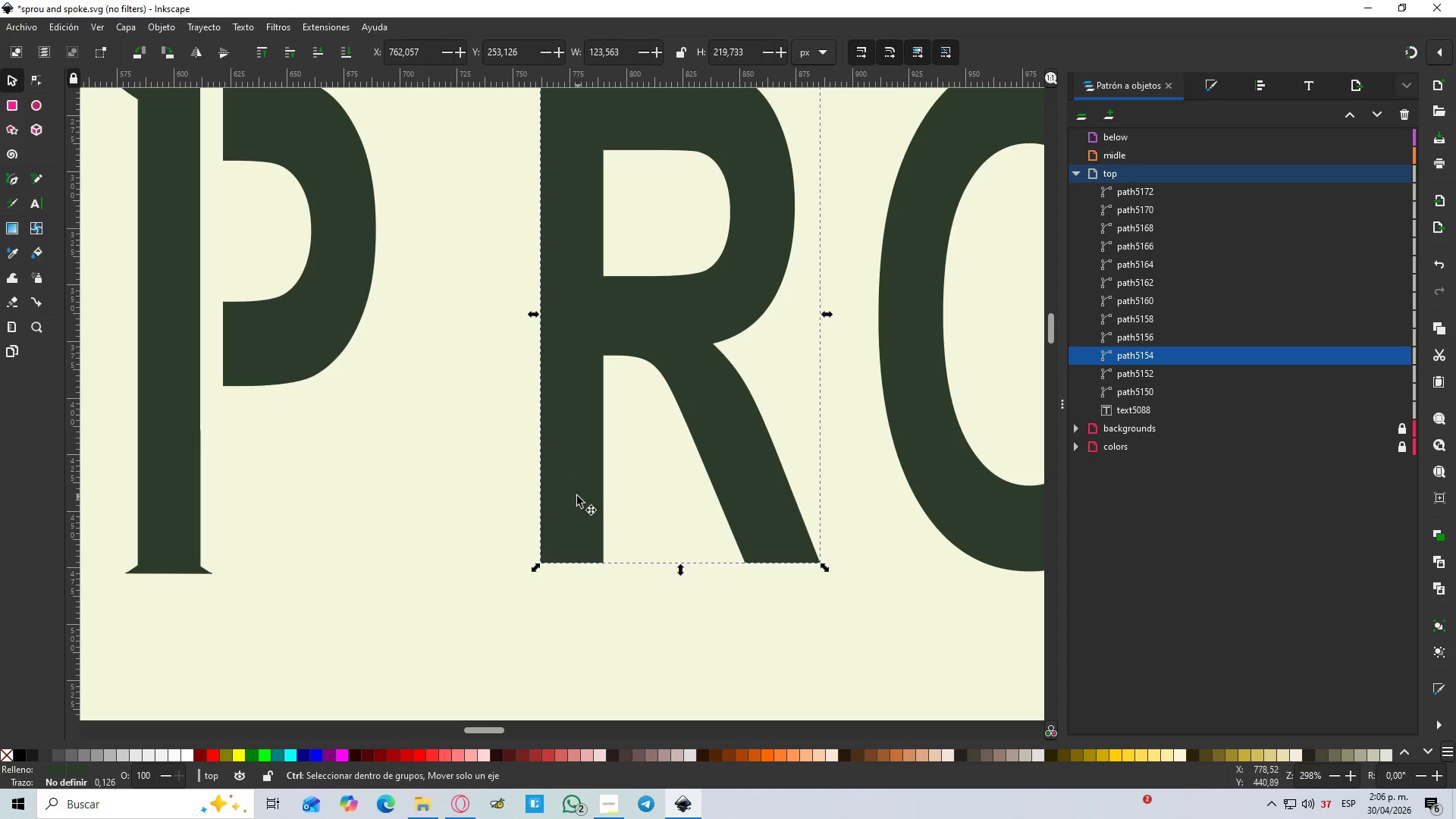 
key(Control+ControlLeft)
 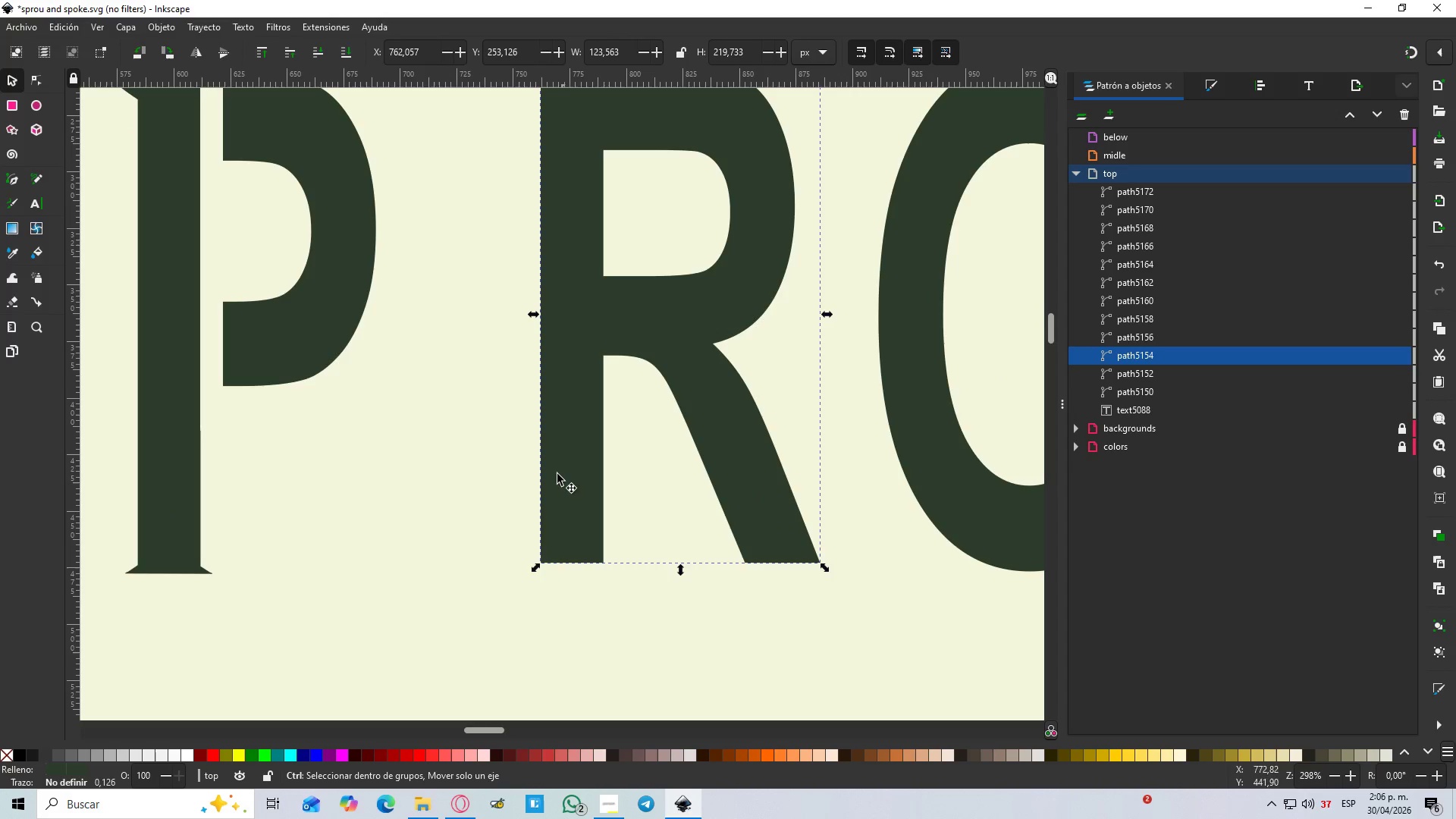 
key(Control+ControlLeft)
 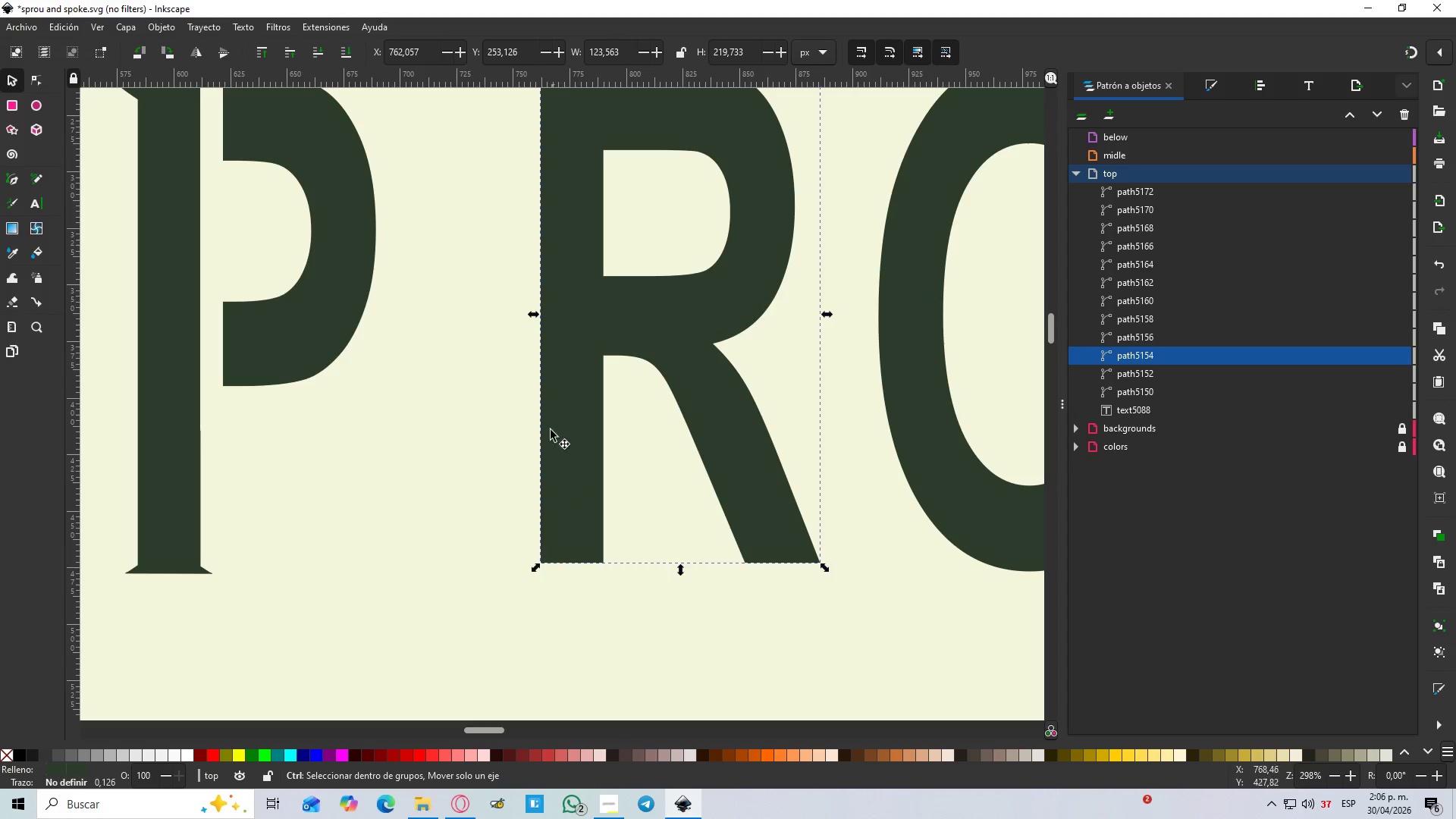 
key(Control+ControlLeft)
 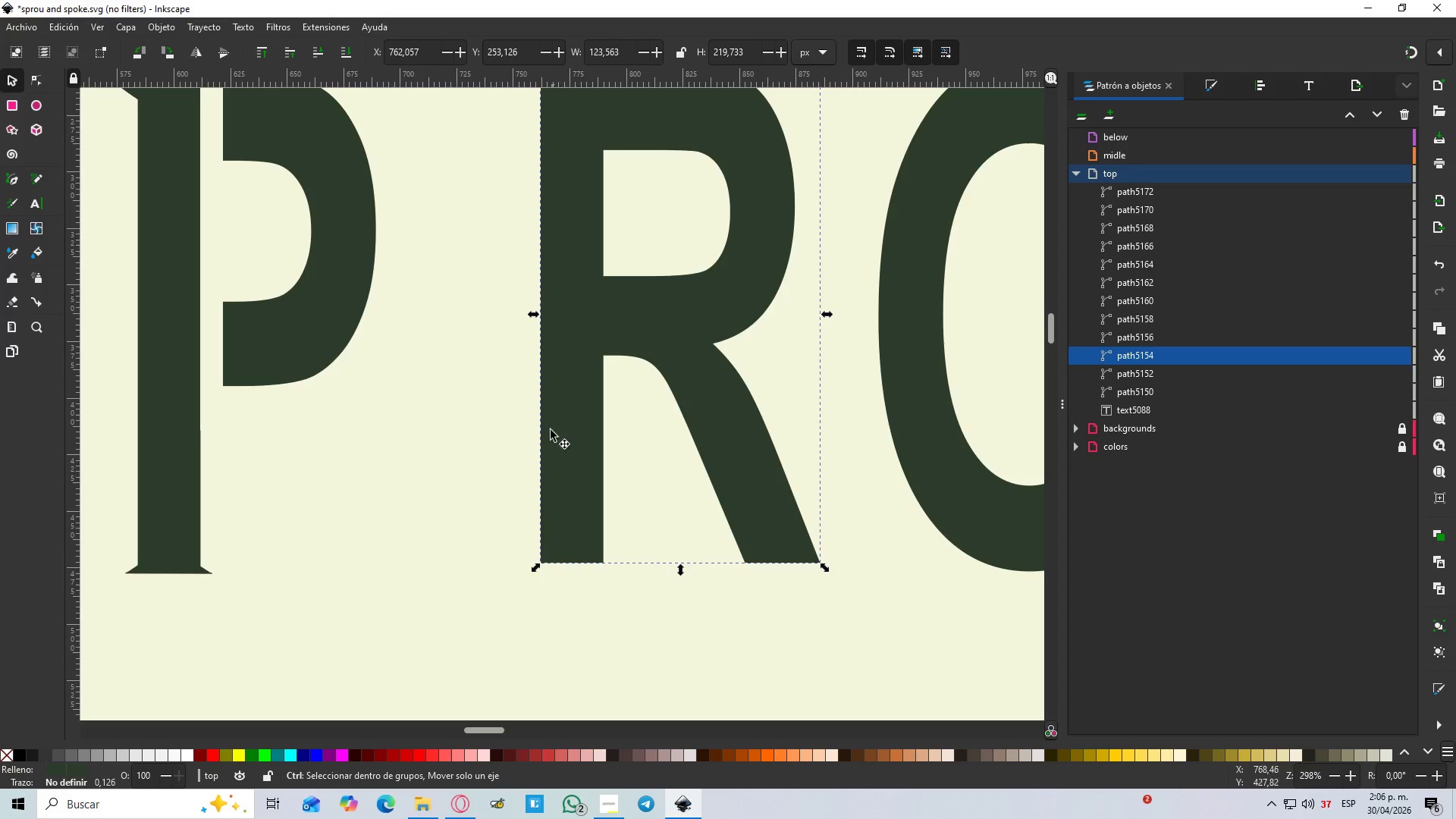 
key(Control+ControlLeft)
 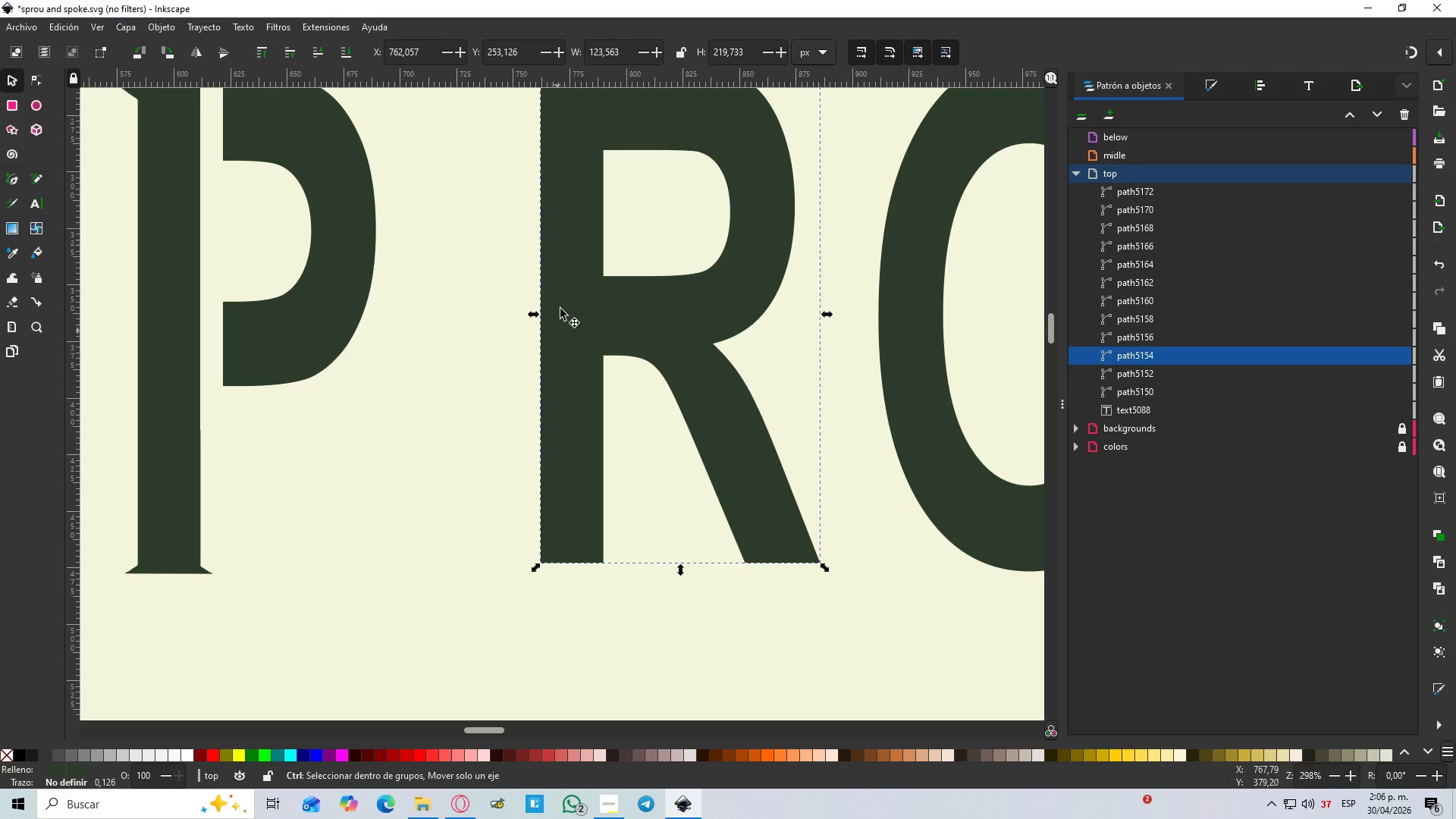 
key(Control+ControlLeft)
 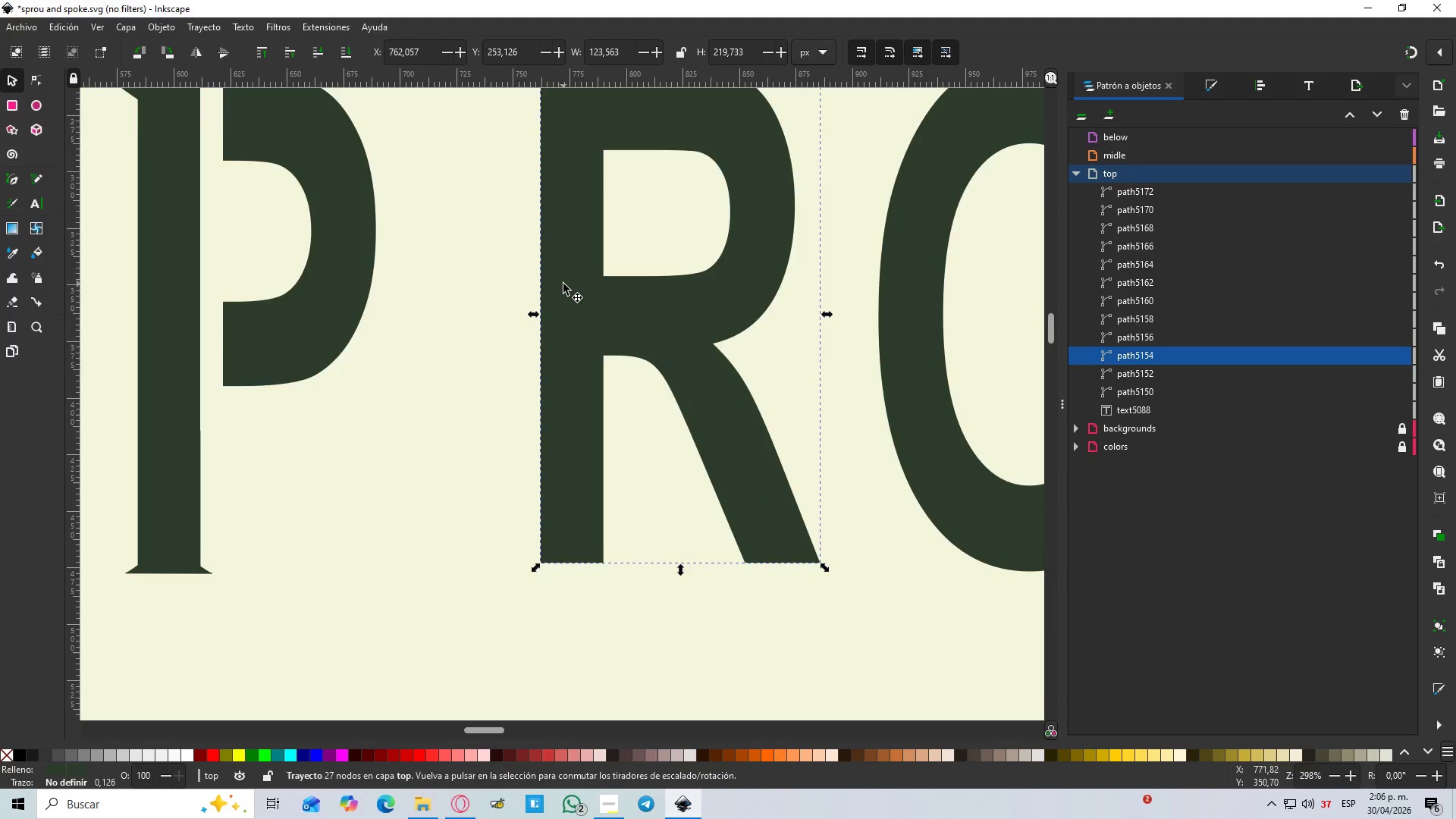 
scroll: coordinate [563, 284], scroll_direction: up, amount: 3.0
 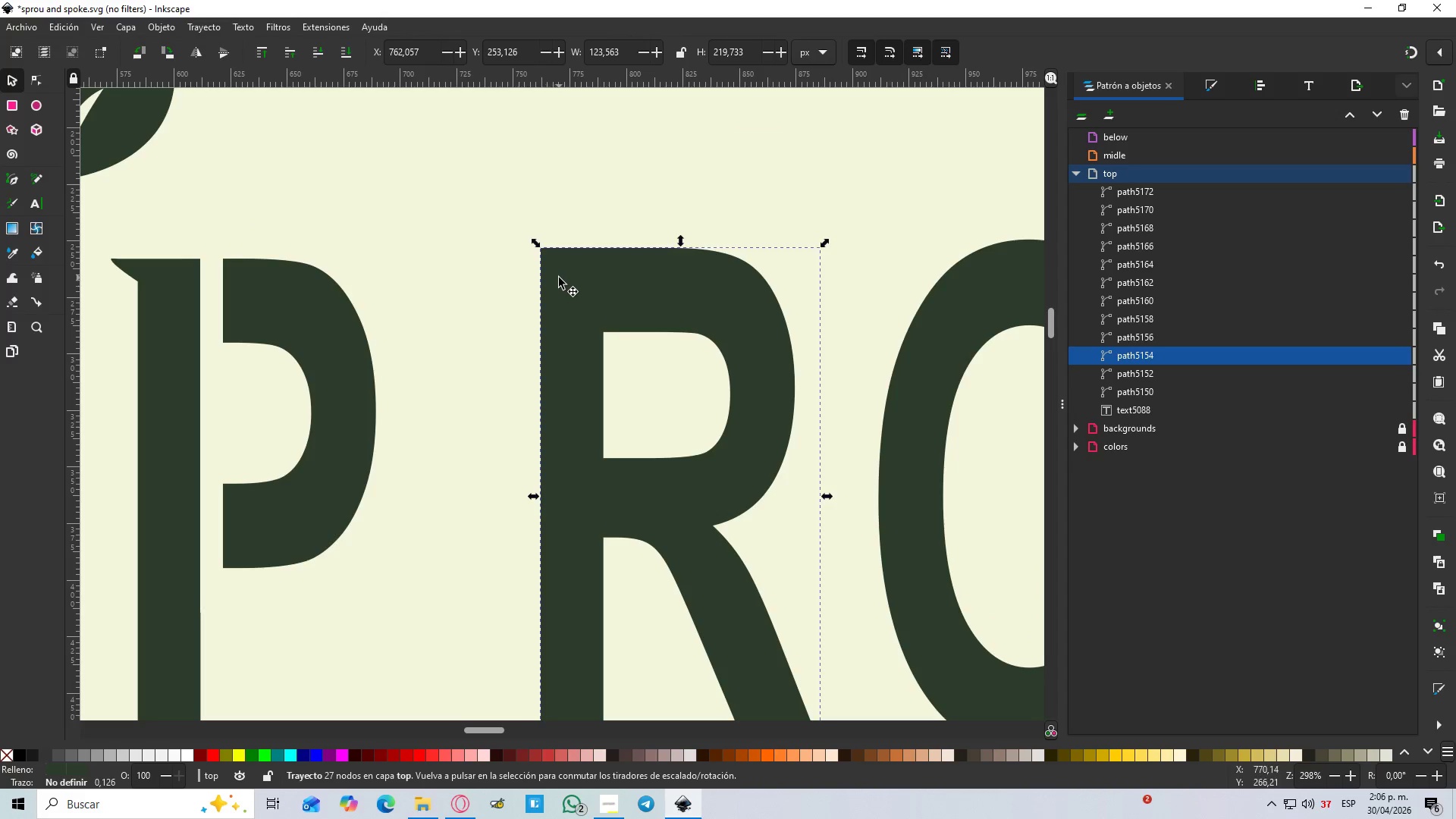 
hold_key(key=ControlLeft, duration=0.44)
scroll: coordinate [560, 272], scroll_direction: up, amount: 3.0
 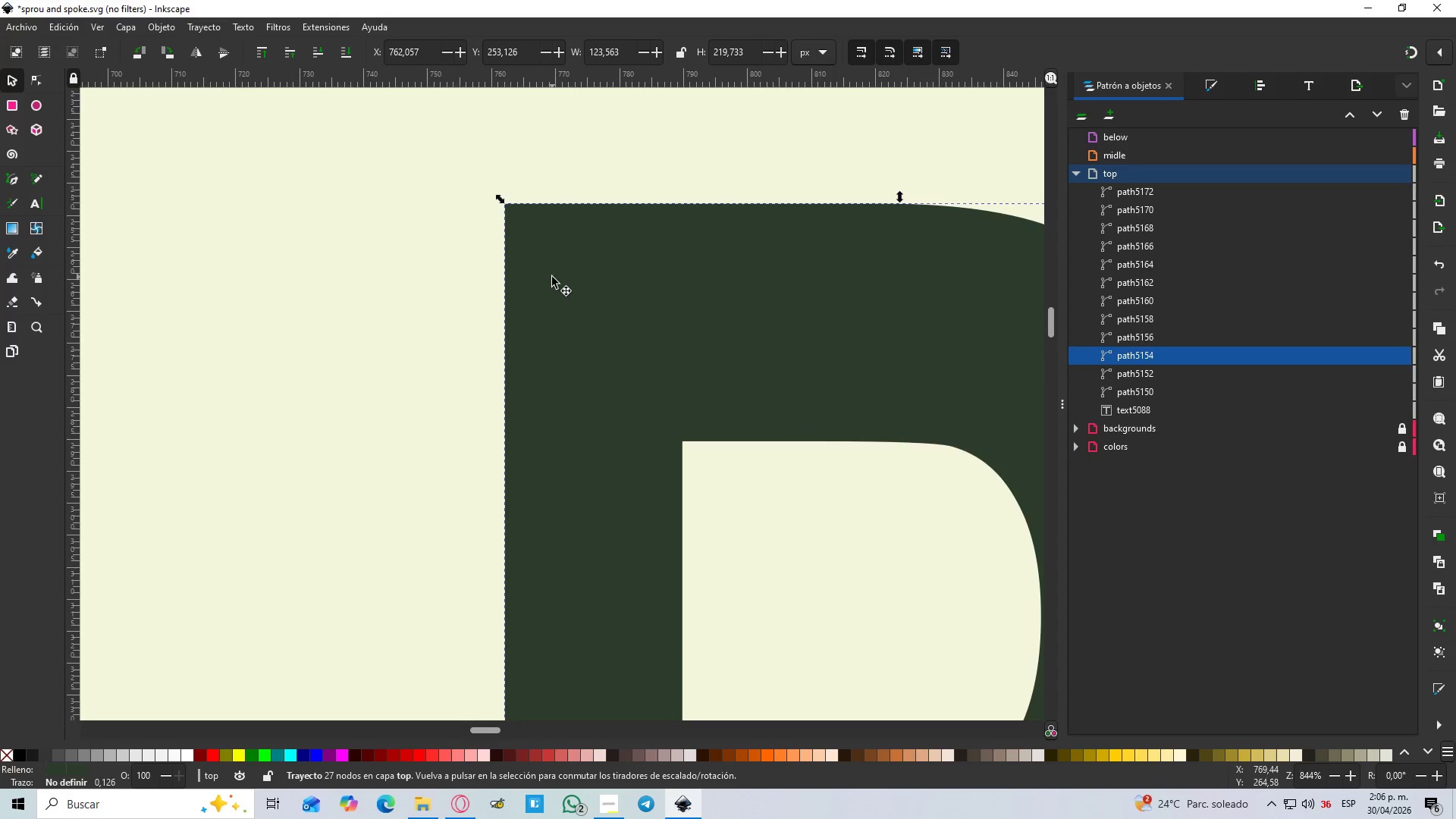 
key(N)
 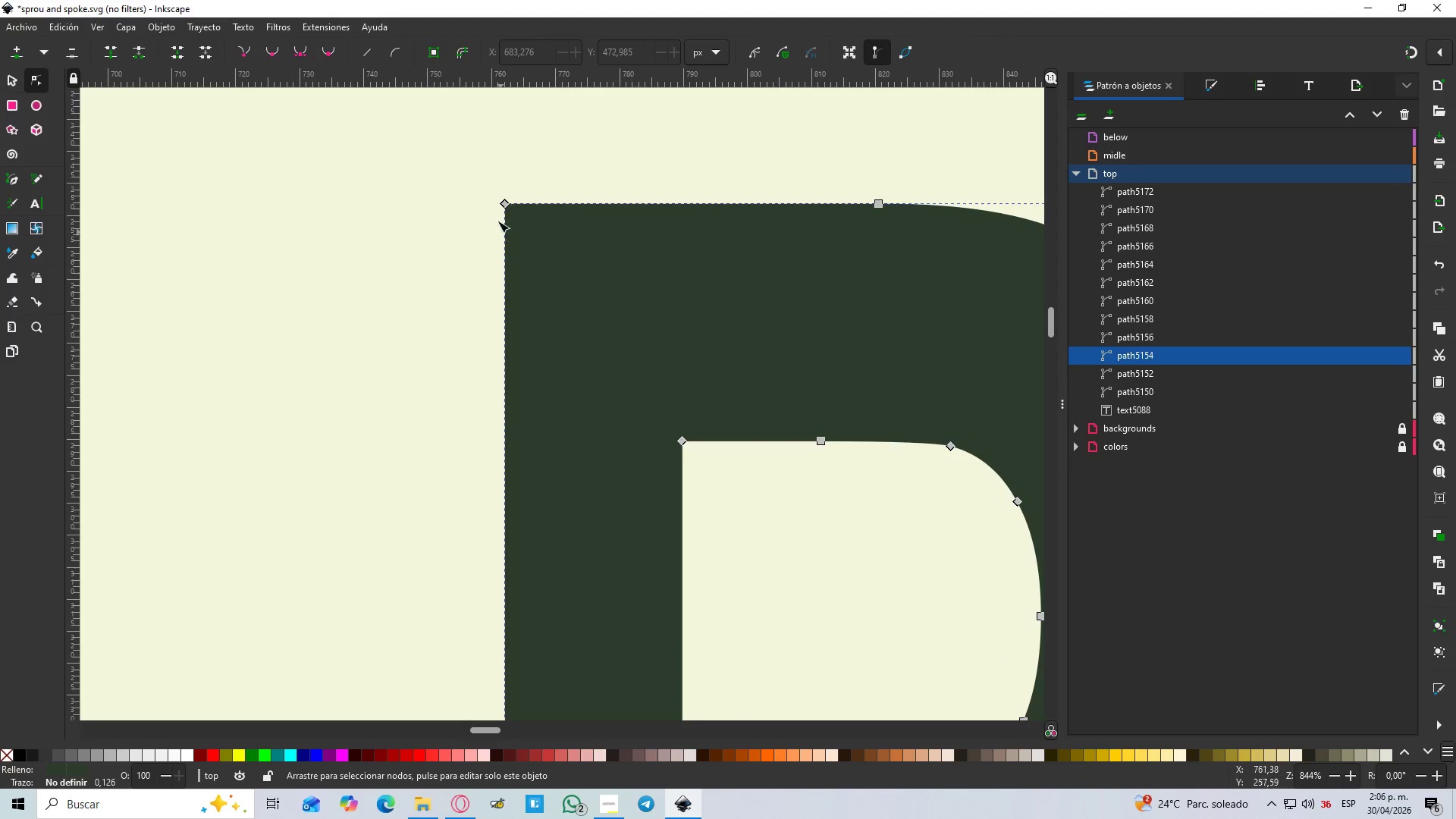 
hold_key(key=ControlLeft, duration=0.39)
scroll: coordinate [497, 215], scroll_direction: up, amount: 2.0
 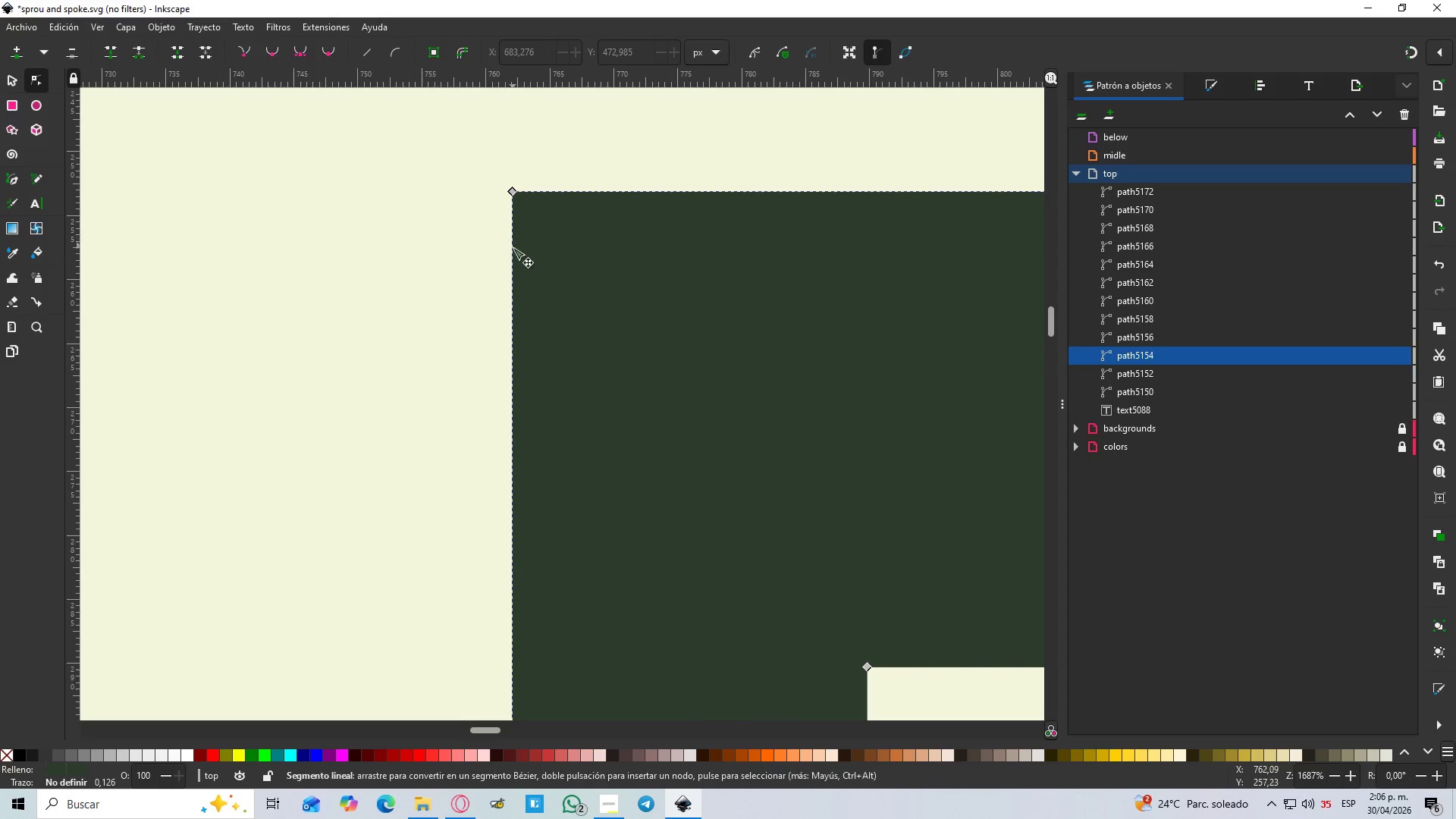 
left_click([513, 249])
 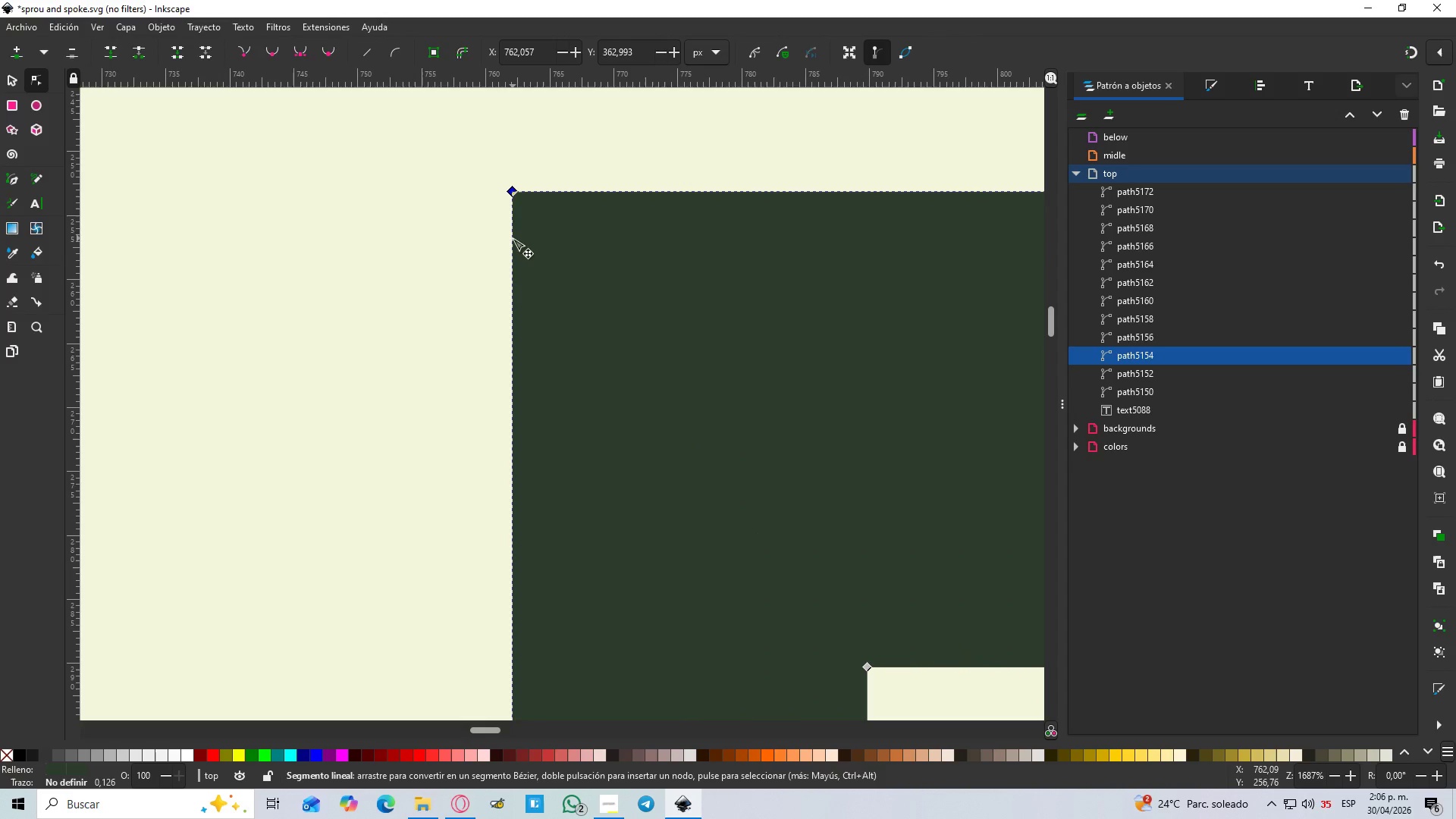 
double_click([513, 243])
 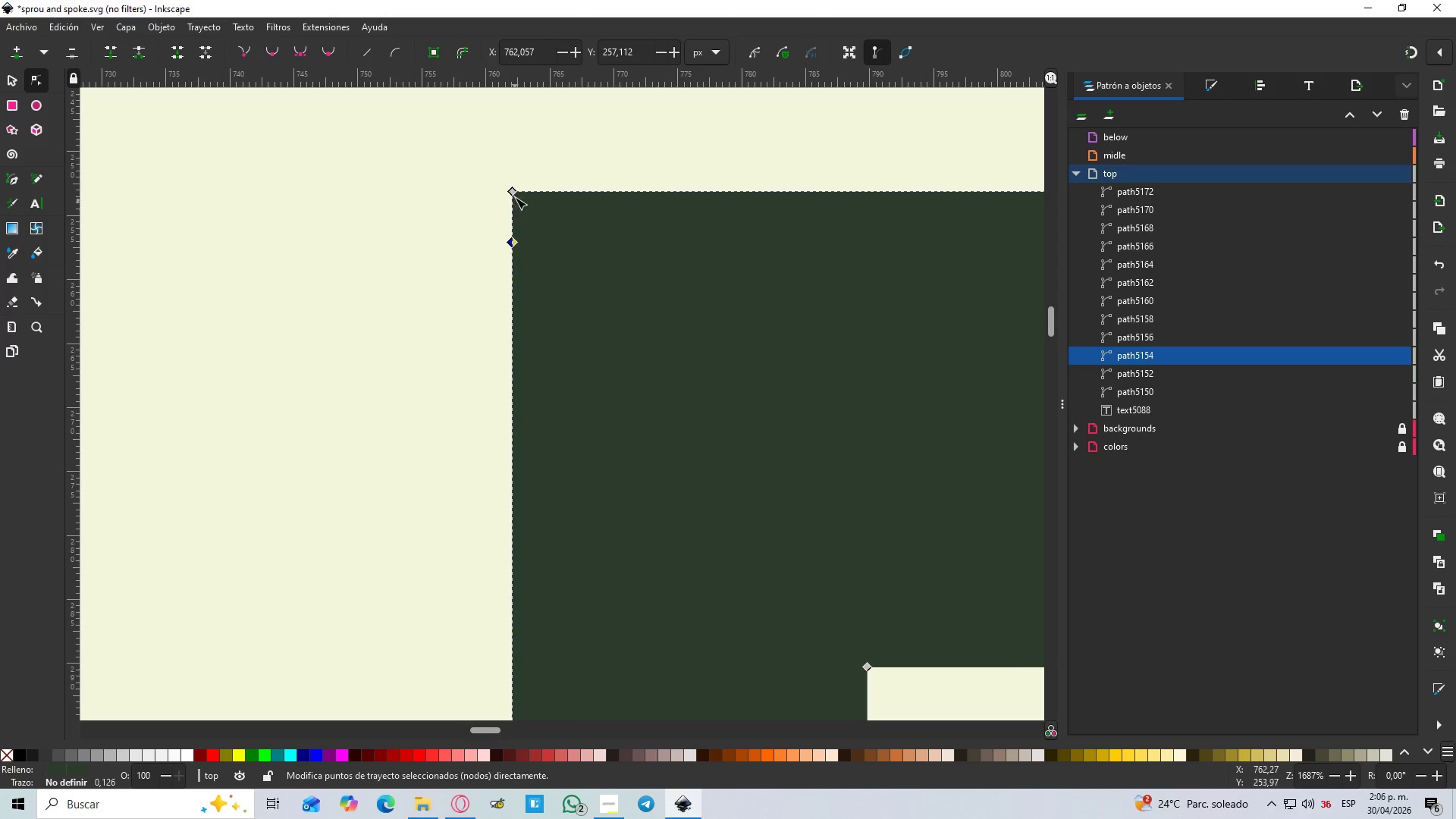 
left_click_drag(start_coordinate=[515, 193], to_coordinate=[412, 188])
 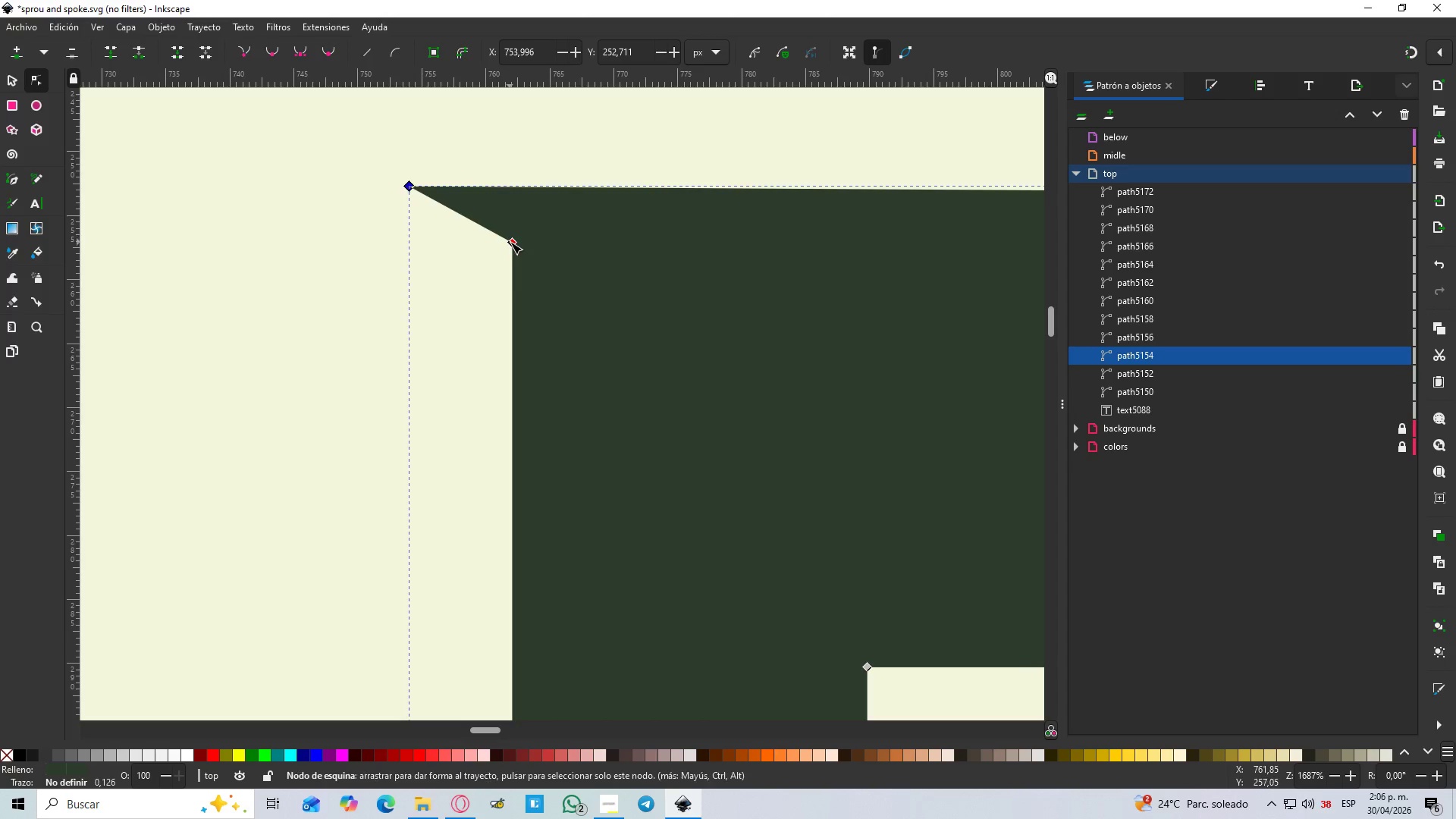 
left_click([510, 242])
 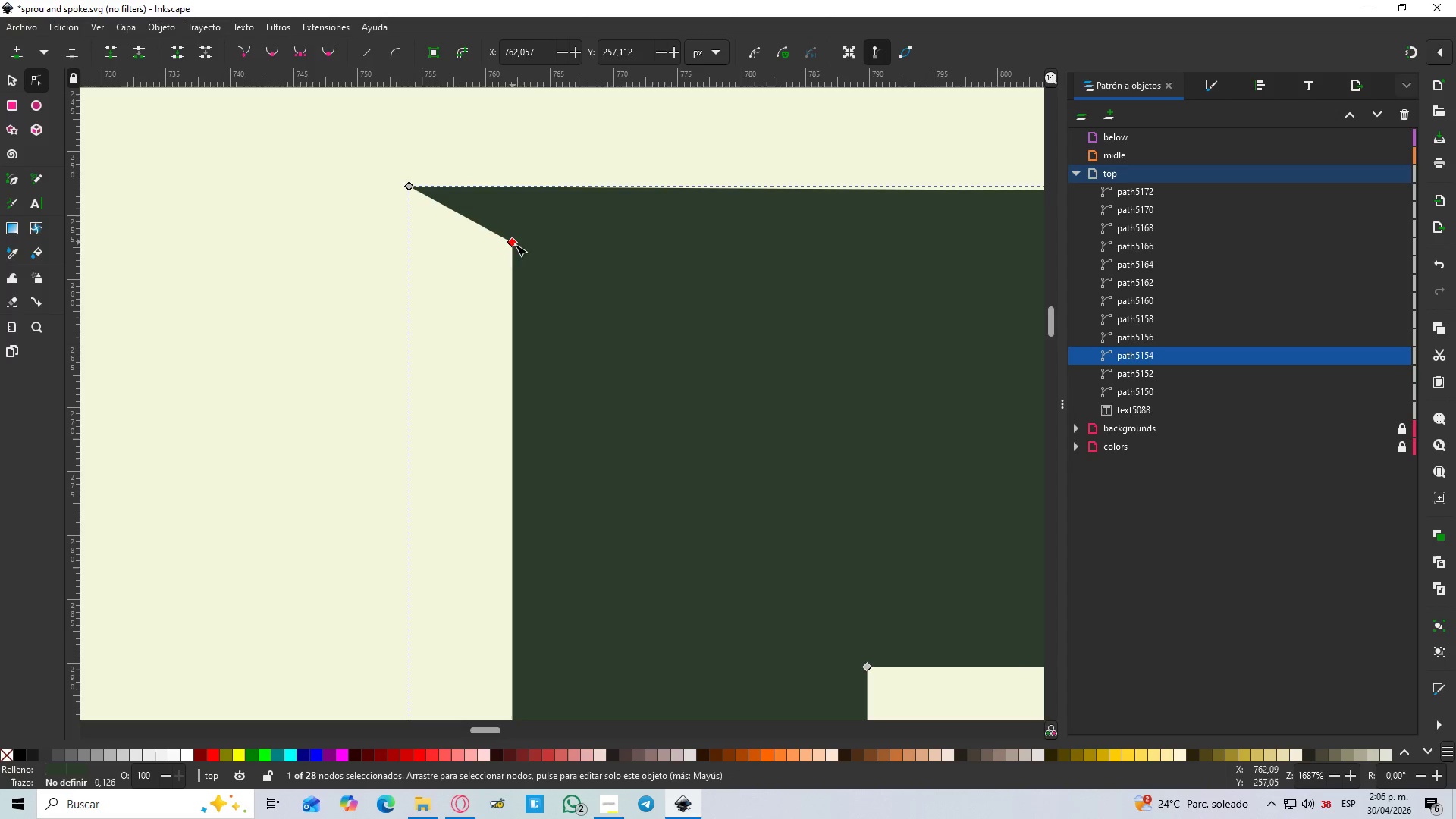 
hold_key(key=ControlLeft, duration=1.26)
scroll: coordinate [526, 381], scroll_direction: down, amount: 7.0
 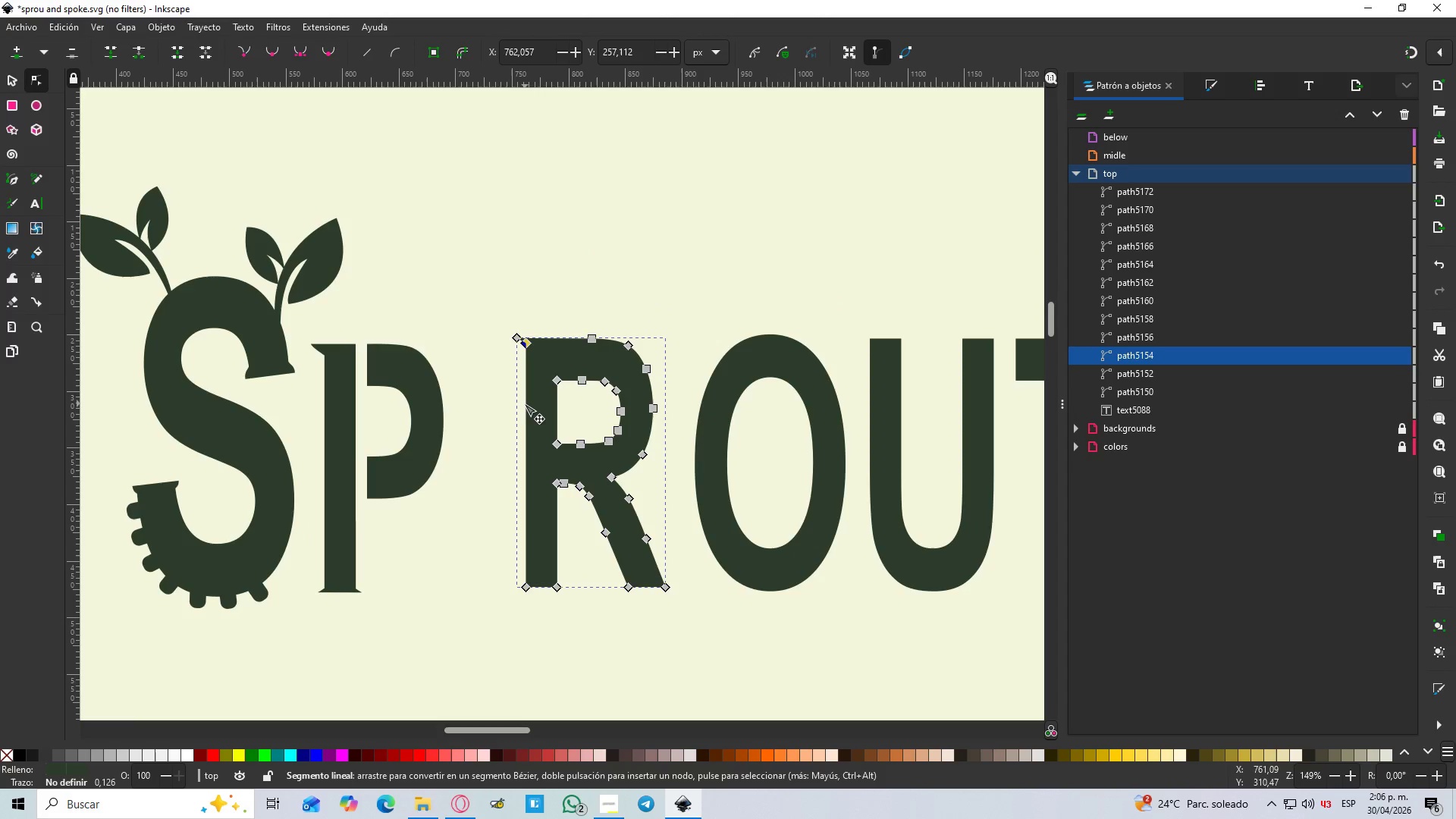 
hold_key(key=ControlLeft, duration=1.19)
scroll: coordinate [541, 292], scroll_direction: up, amount: 5.0
 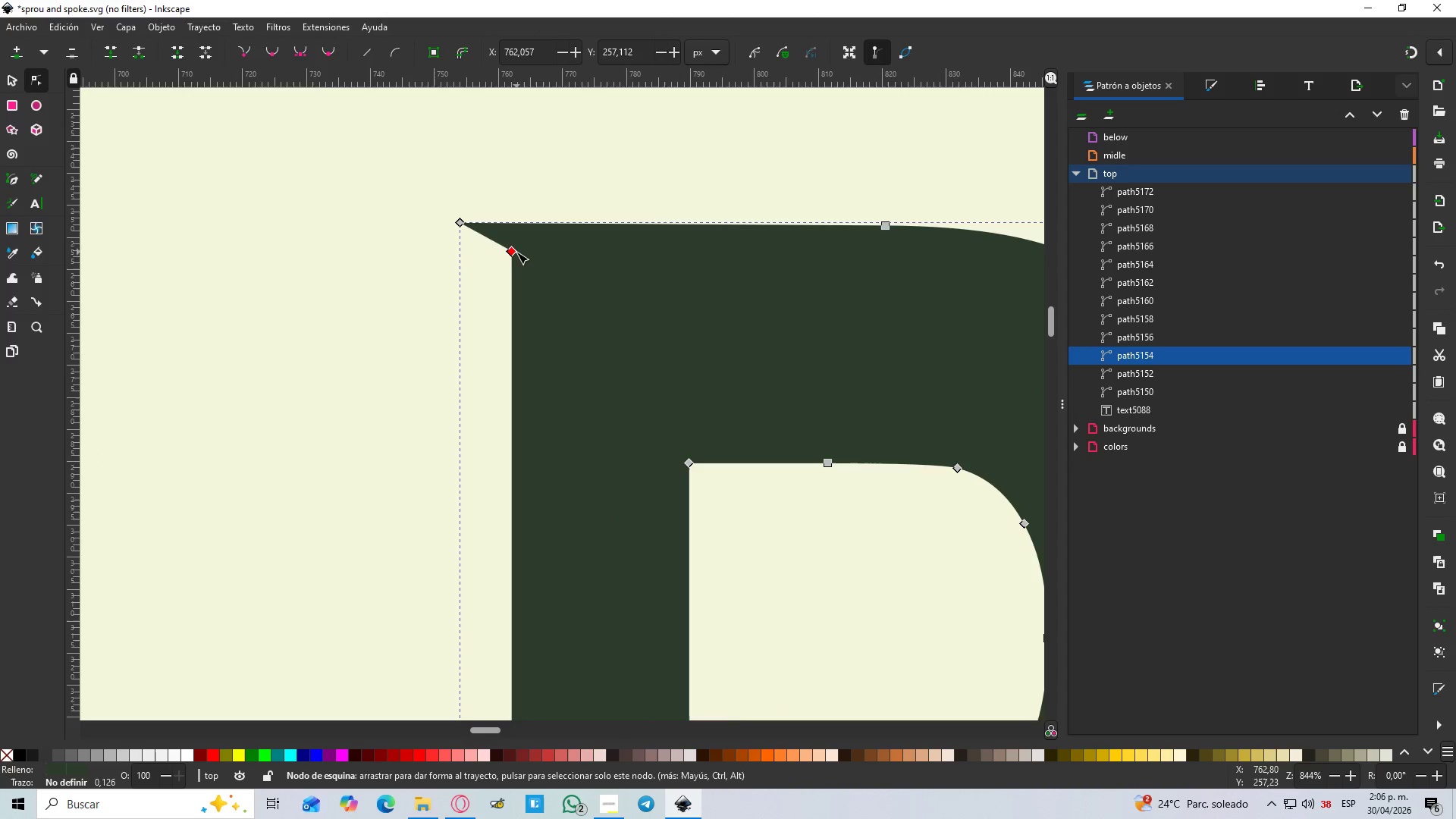 
left_click_drag(start_coordinate=[514, 252], to_coordinate=[513, 304])
 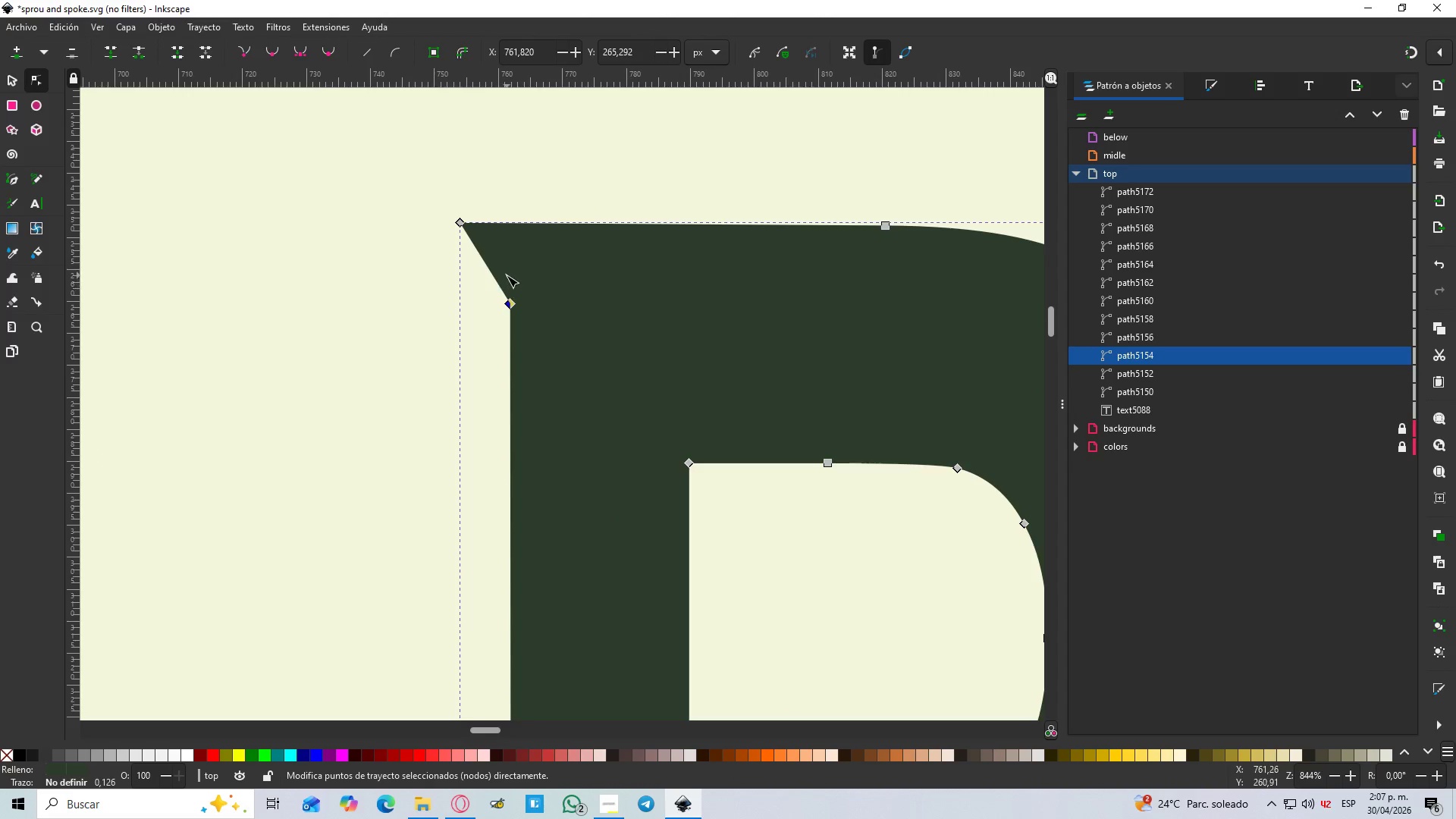 
hold_key(key=ControlLeft, duration=0.52)
 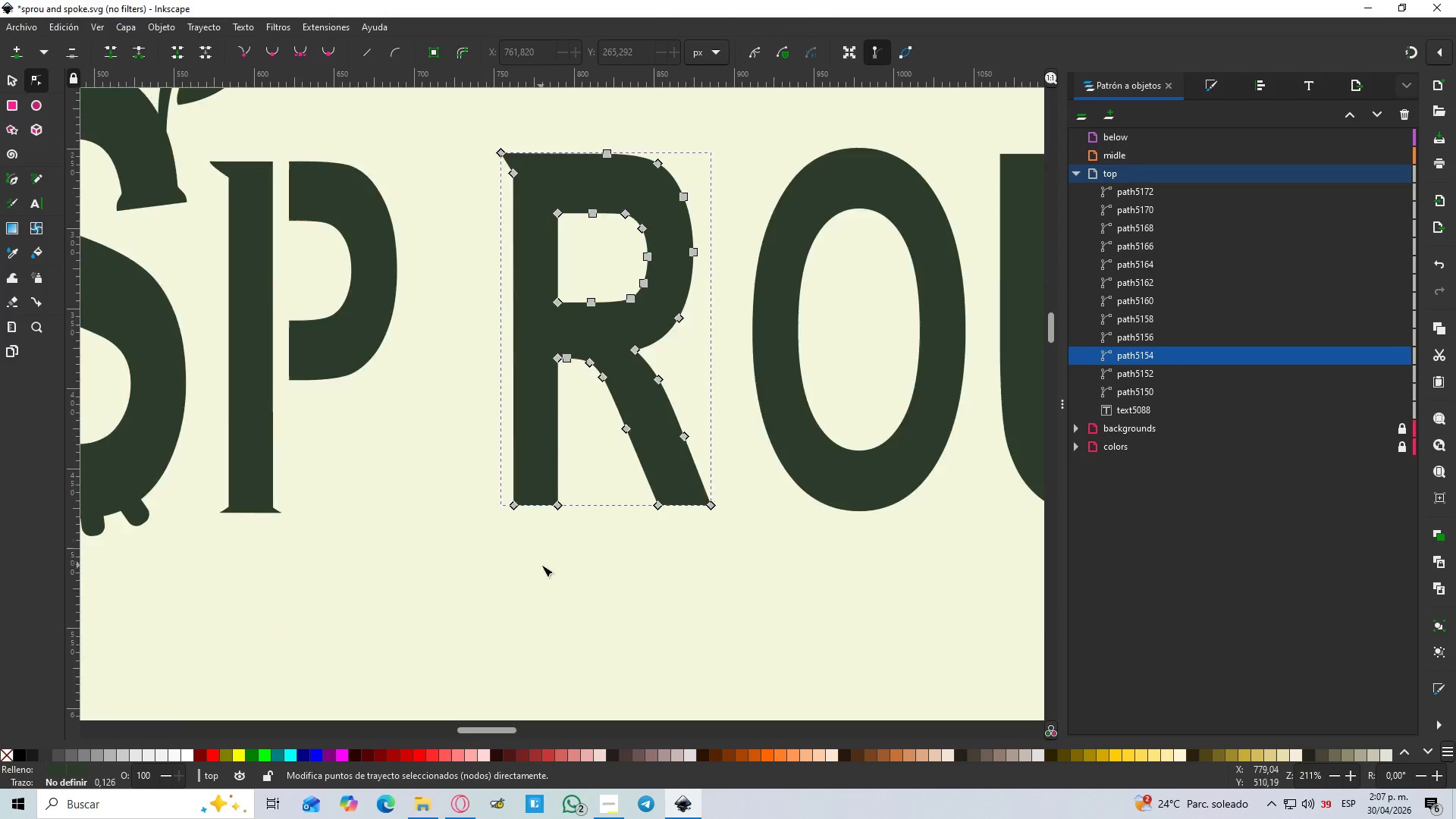 
hold_key(key=ControlLeft, duration=1.51)
 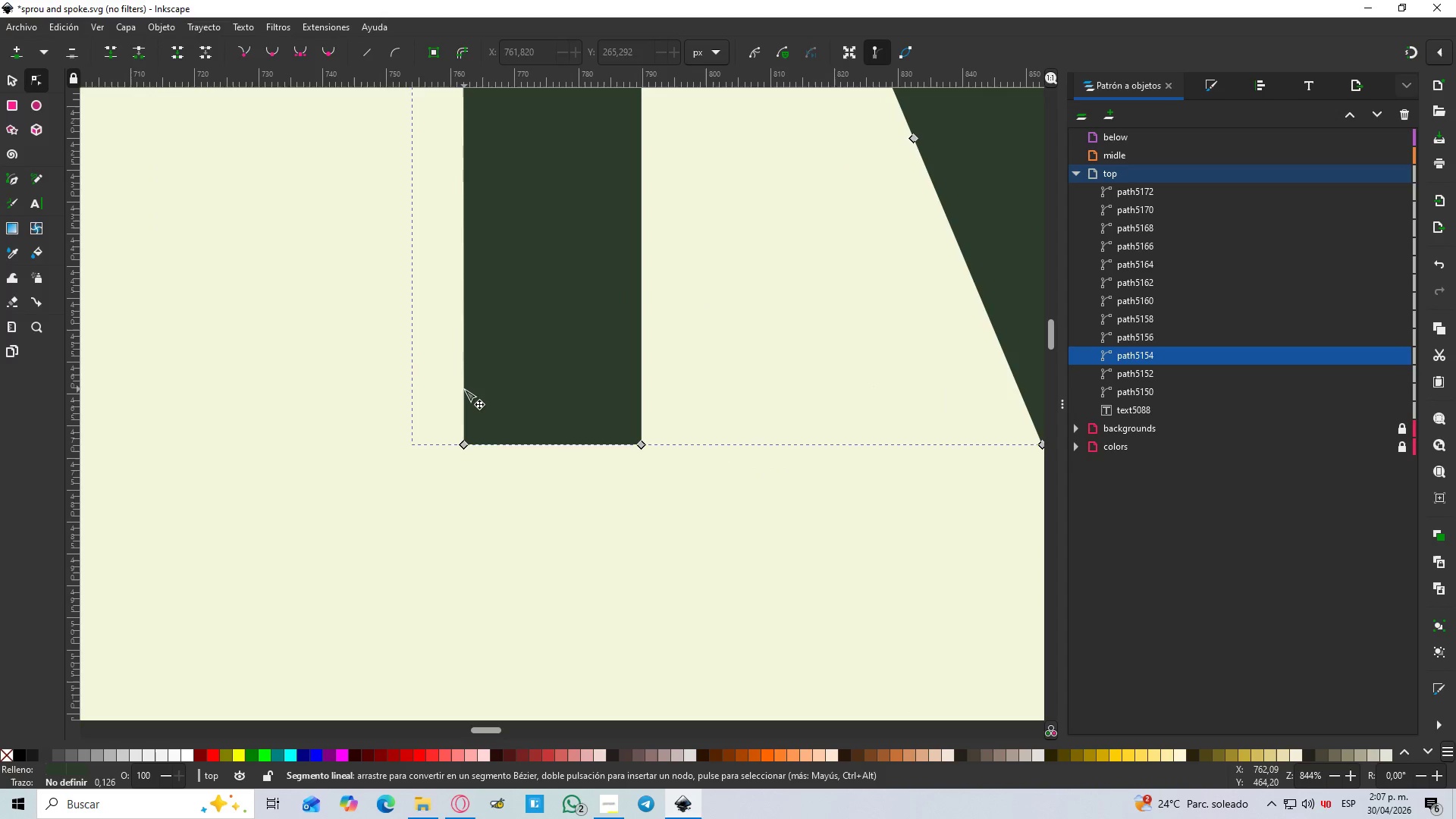 
scroll: coordinate [540, 565], scroll_direction: down, amount: 7.0
 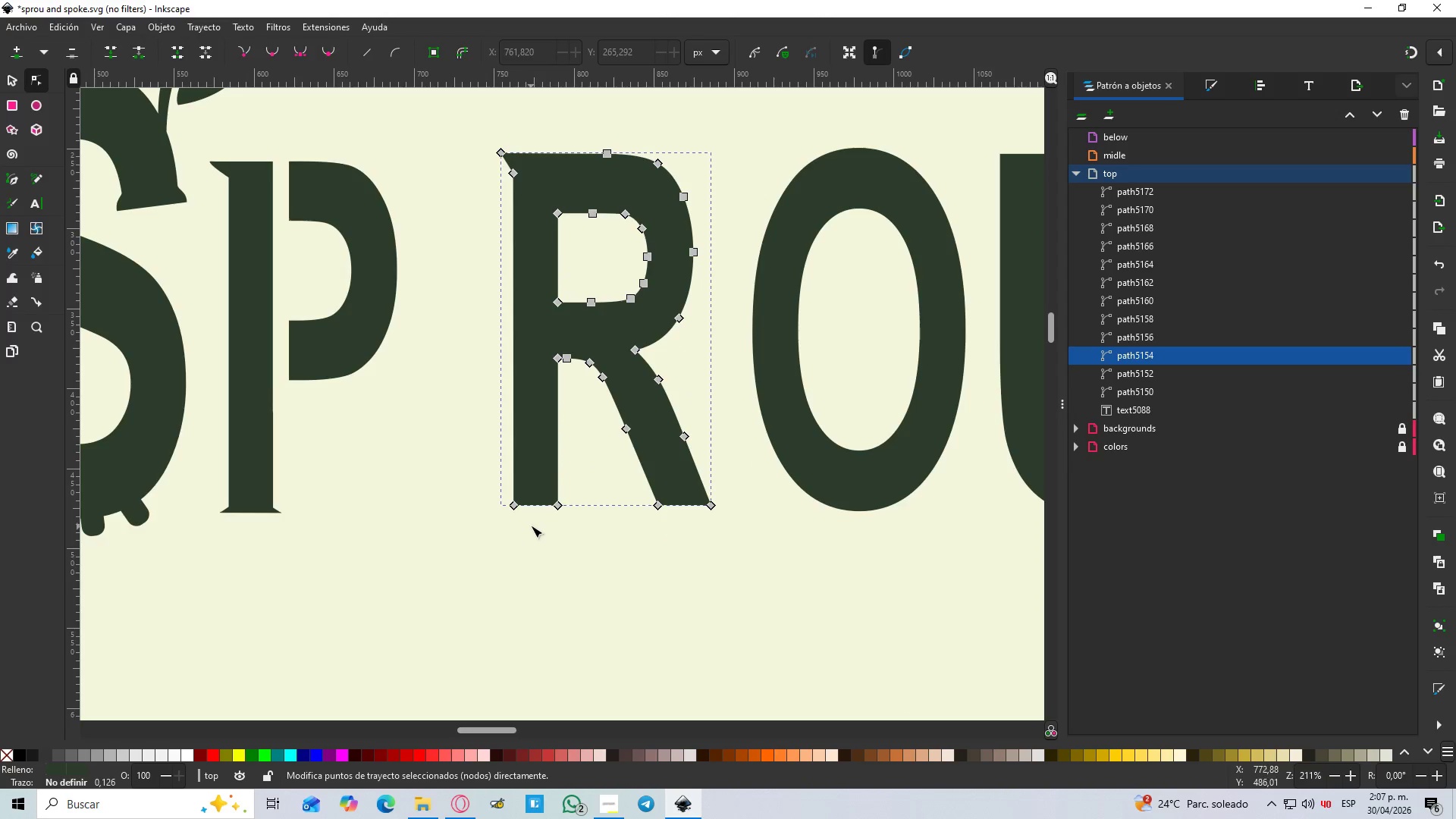 
key(Control+ControlLeft)
 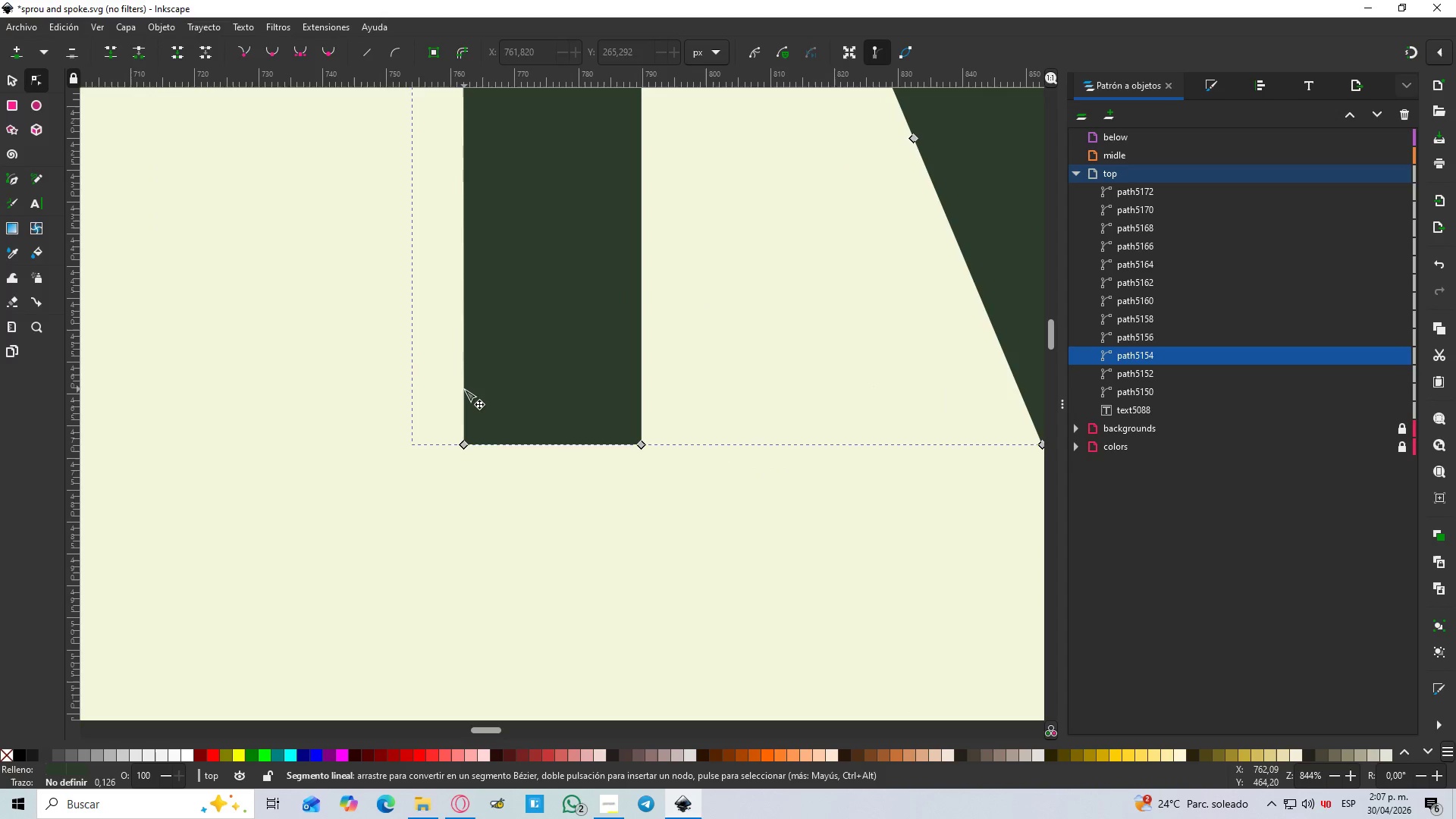 
scroll: coordinate [530, 526], scroll_direction: up, amount: 4.0
 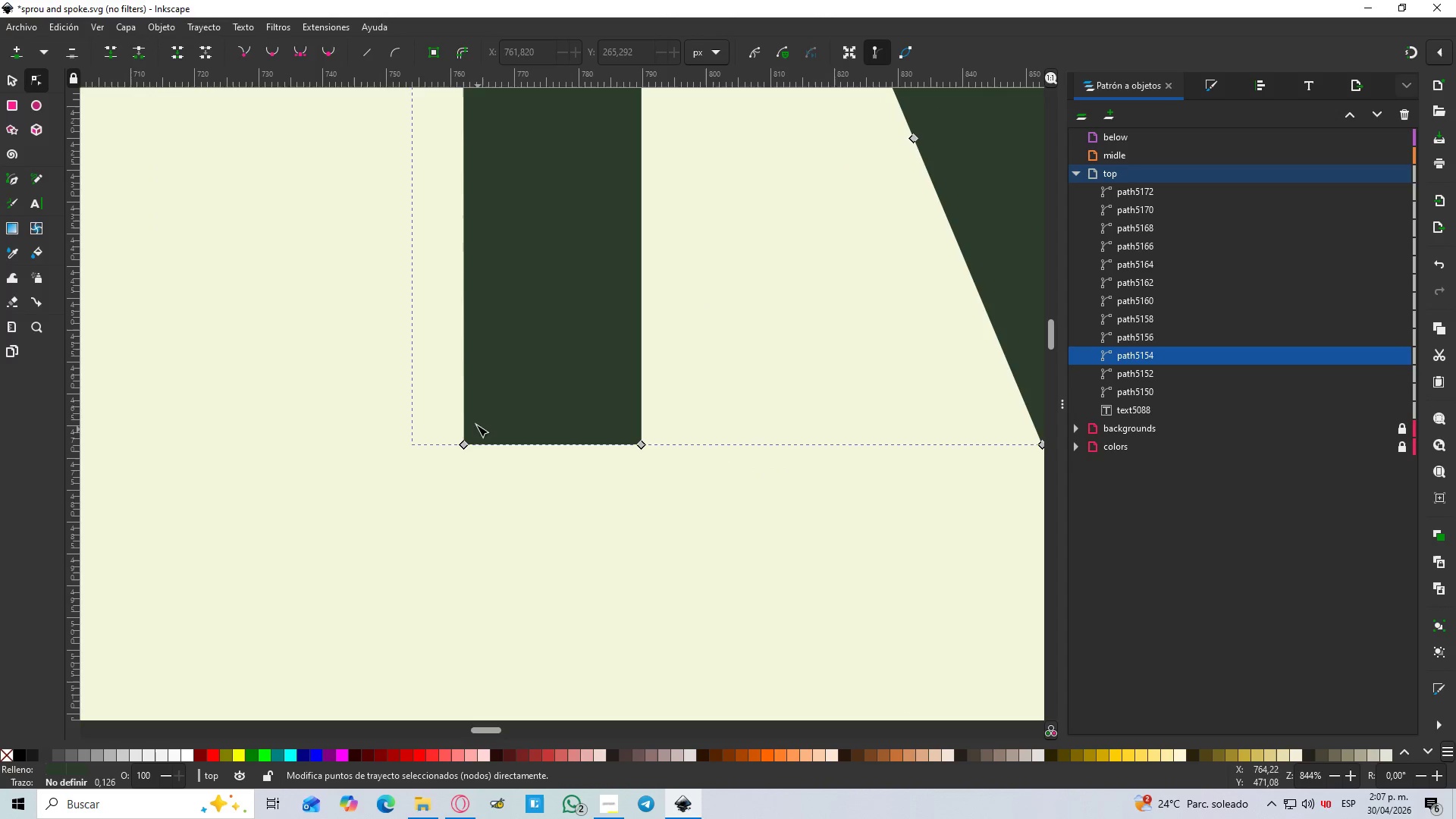 
double_click([464, 389])
 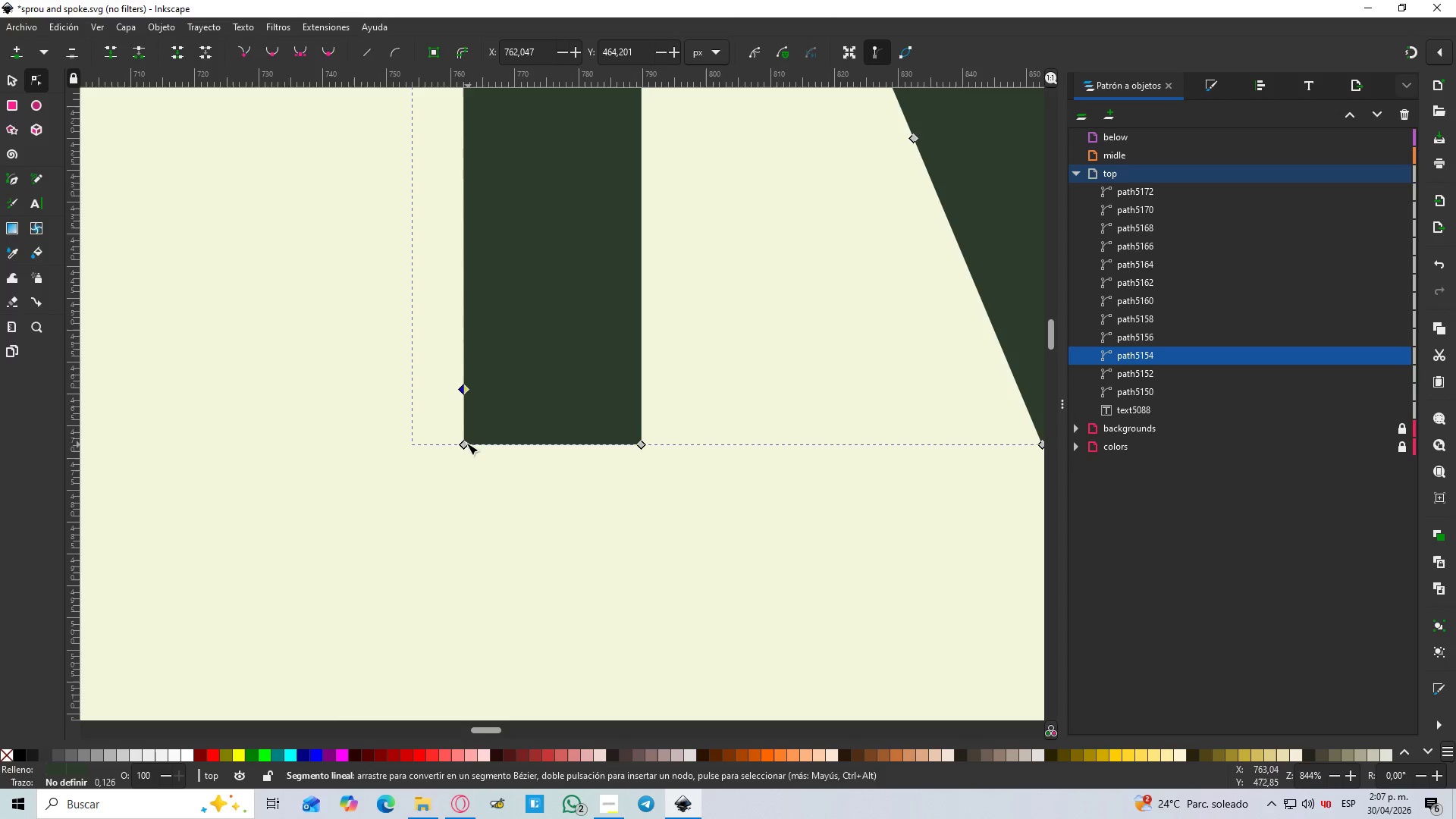 
left_click_drag(start_coordinate=[464, 443], to_coordinate=[410, 442])
 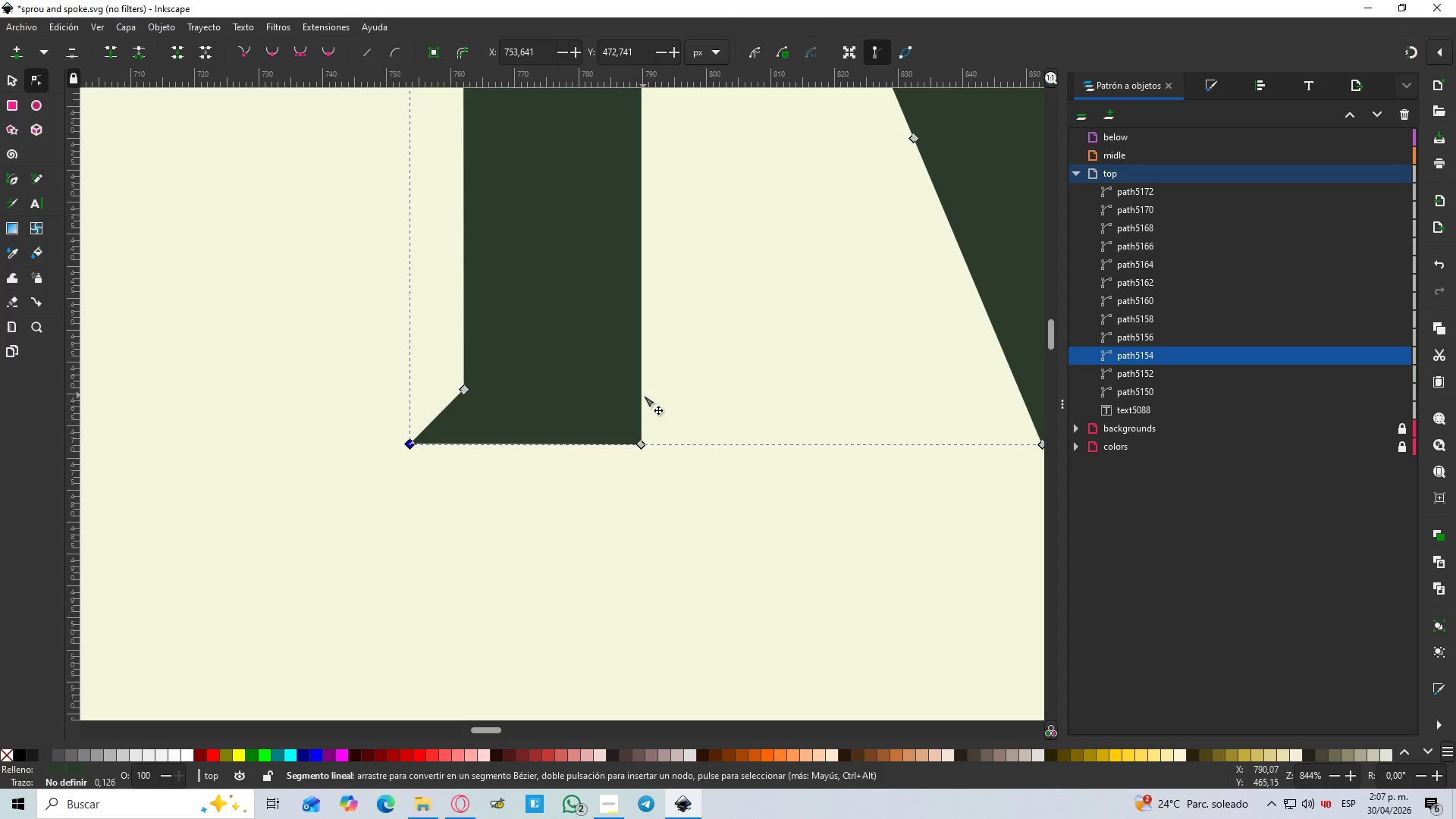 
double_click([643, 395])
 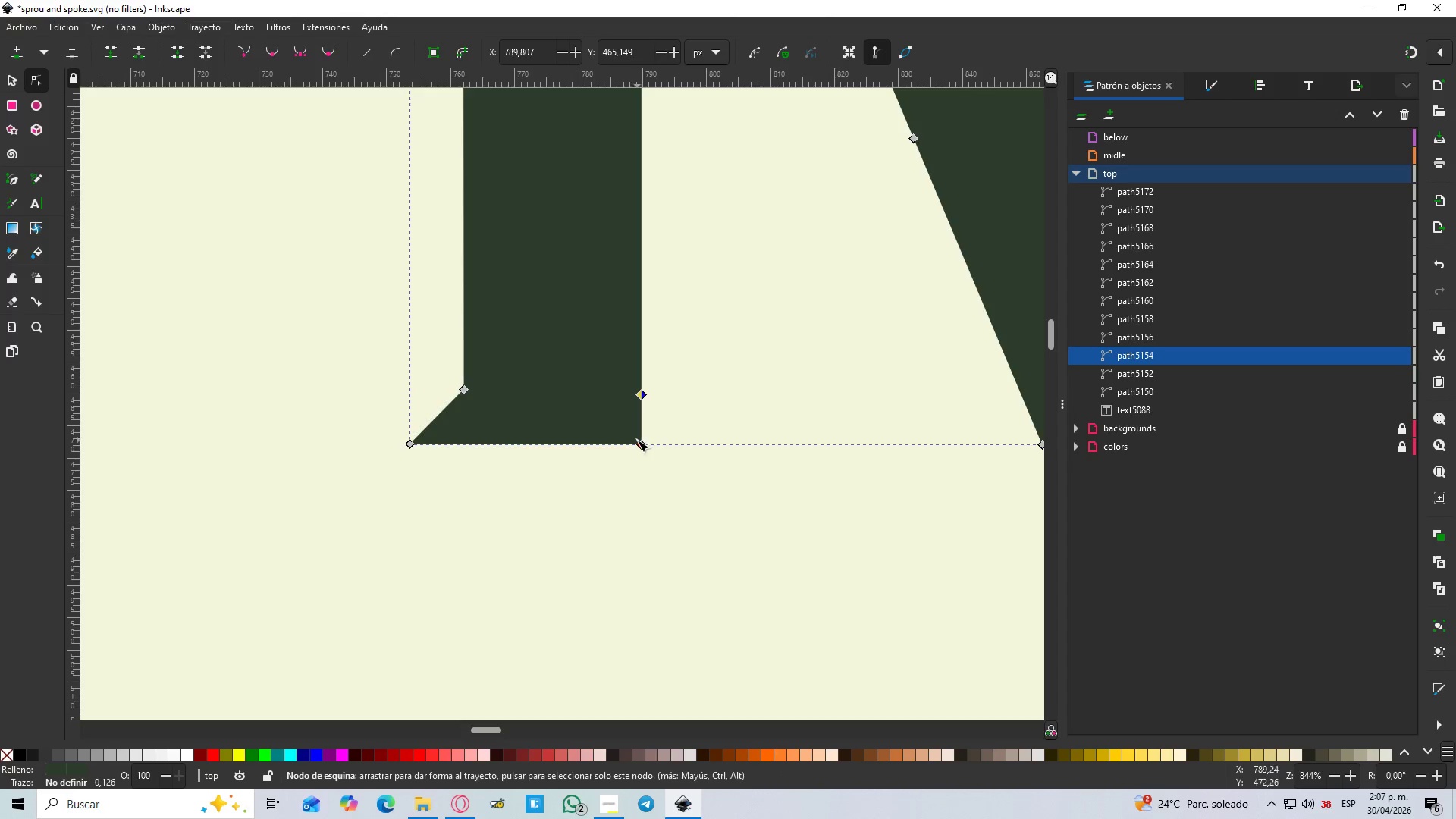 
left_click_drag(start_coordinate=[642, 444], to_coordinate=[708, 447])
 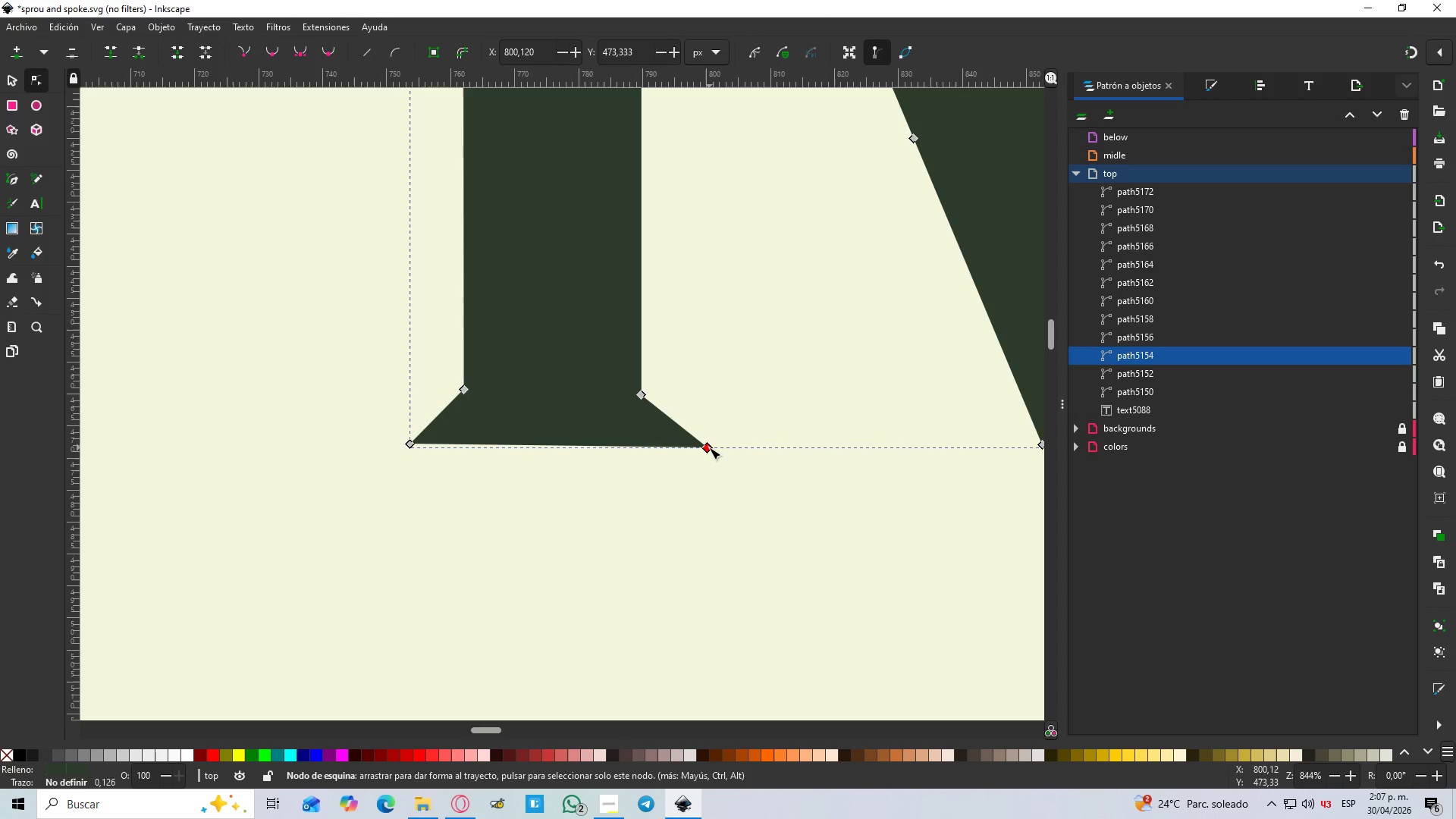 
hold_key(key=ControlLeft, duration=1.5)
scroll: coordinate [821, 460], scroll_direction: down, amount: 6.0
 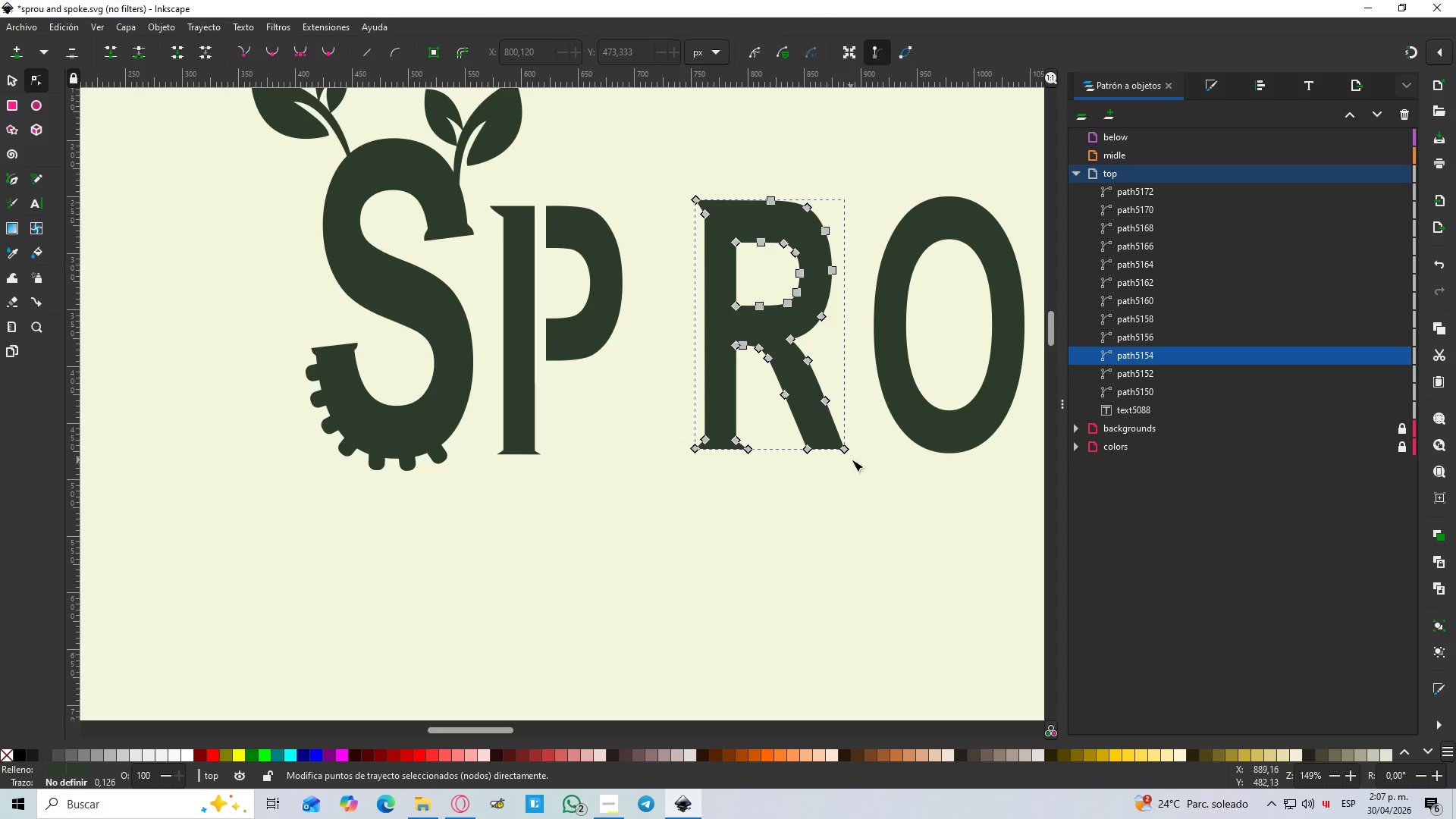 
hold_key(key=ControlLeft, duration=0.84)
scroll: coordinate [755, 429], scroll_direction: up, amount: 4.0
 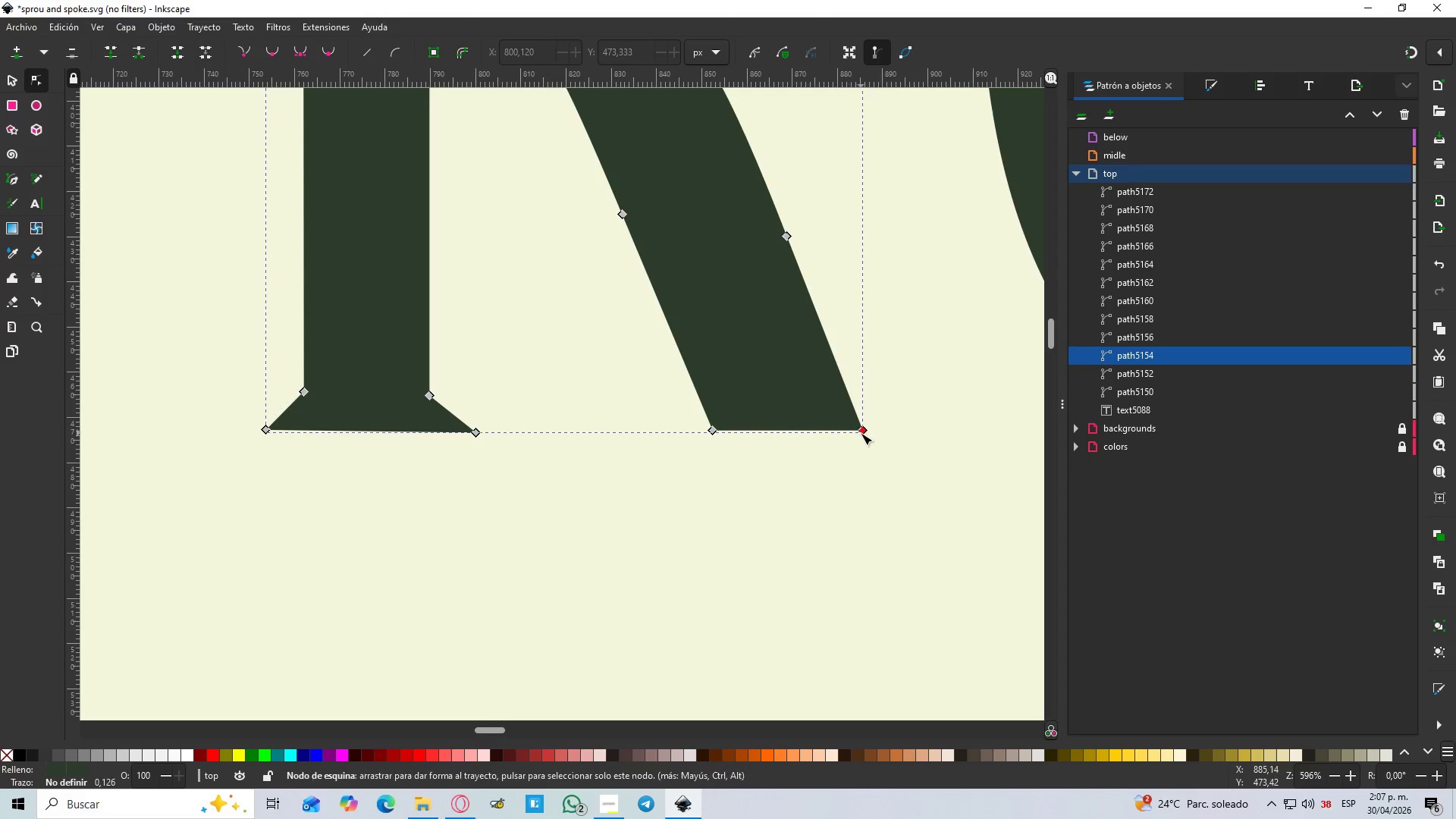 
left_click_drag(start_coordinate=[861, 433], to_coordinate=[910, 538])
 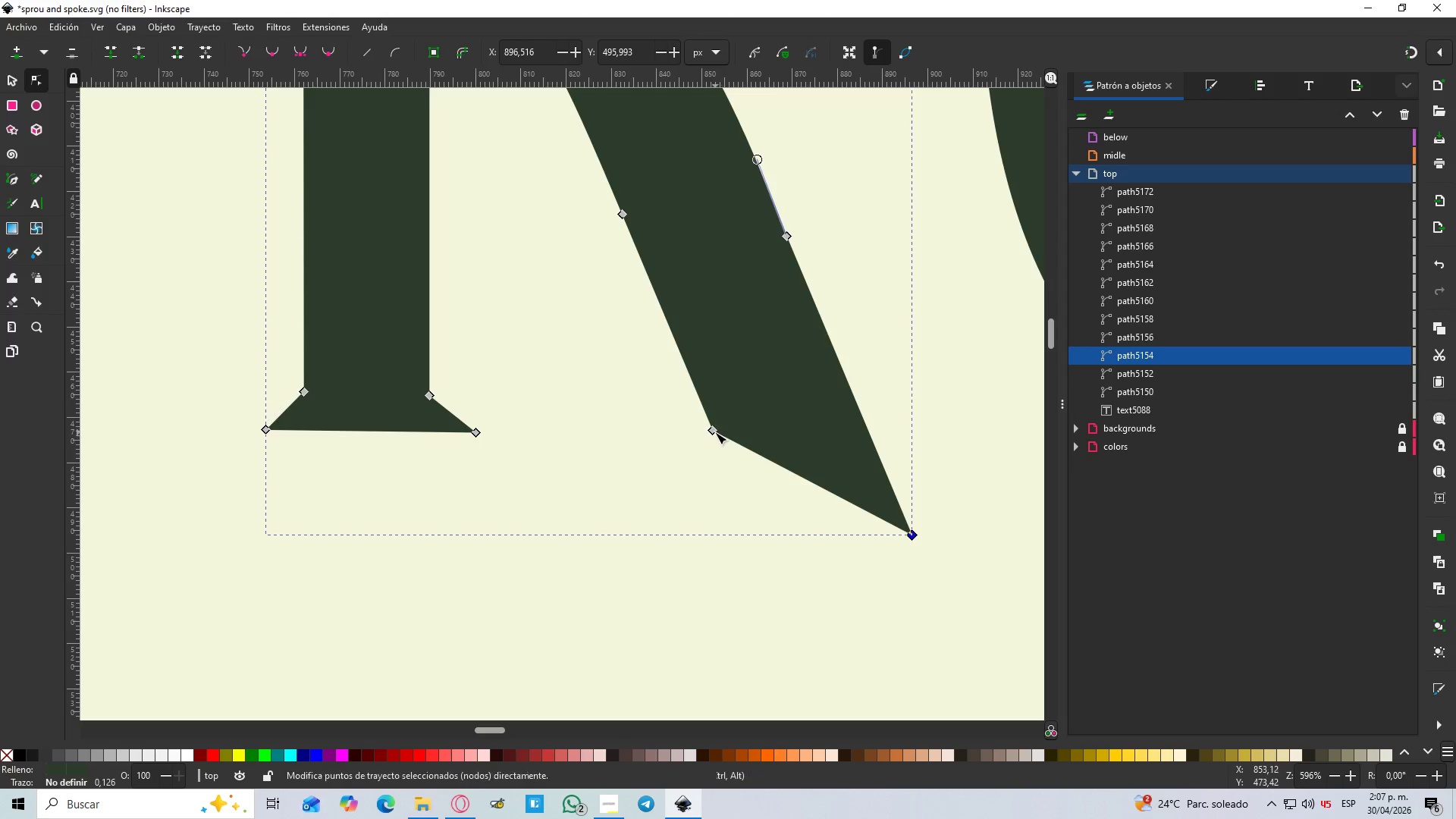 
left_click([714, 432])
 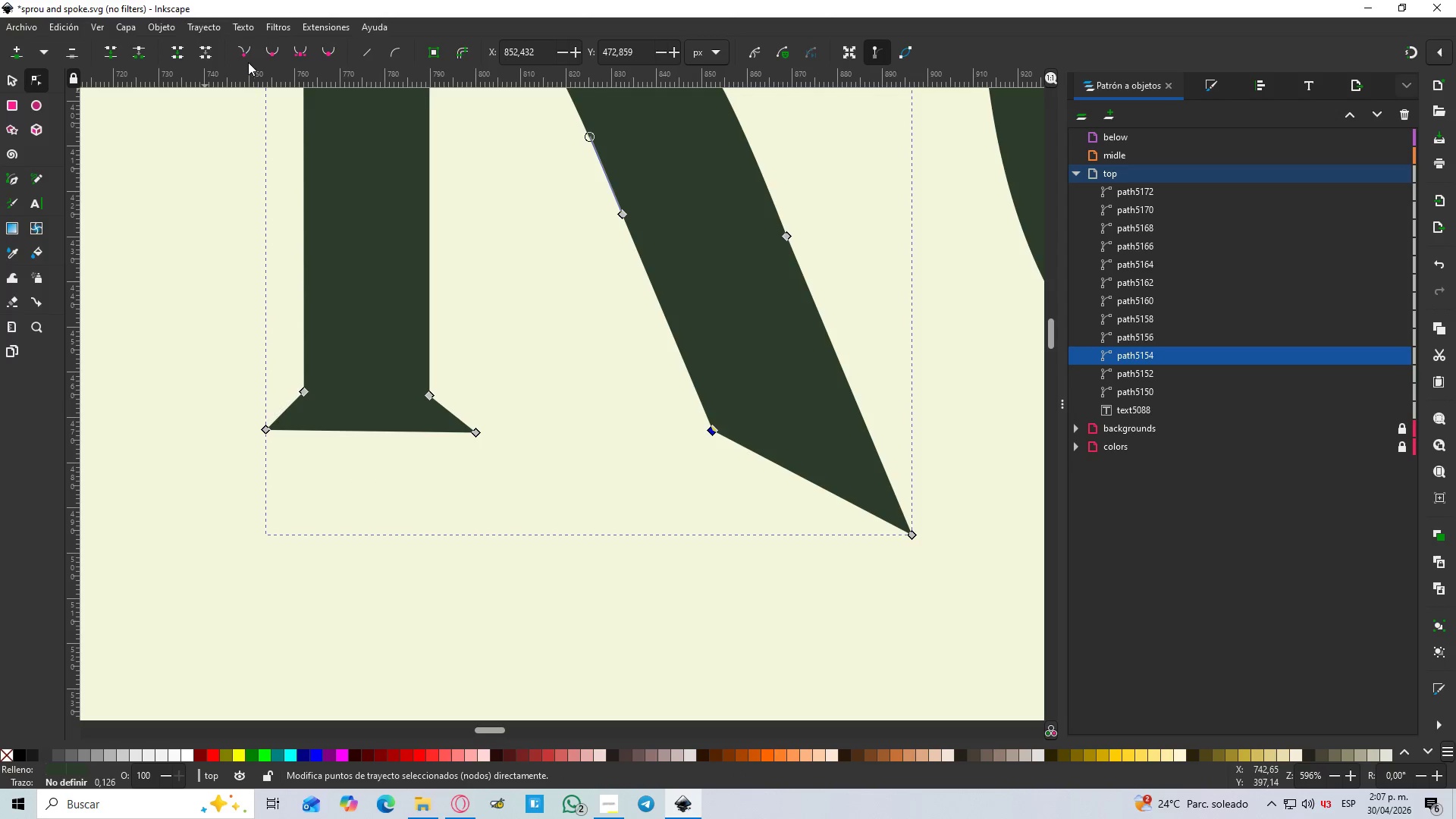 
left_click([243, 53])
 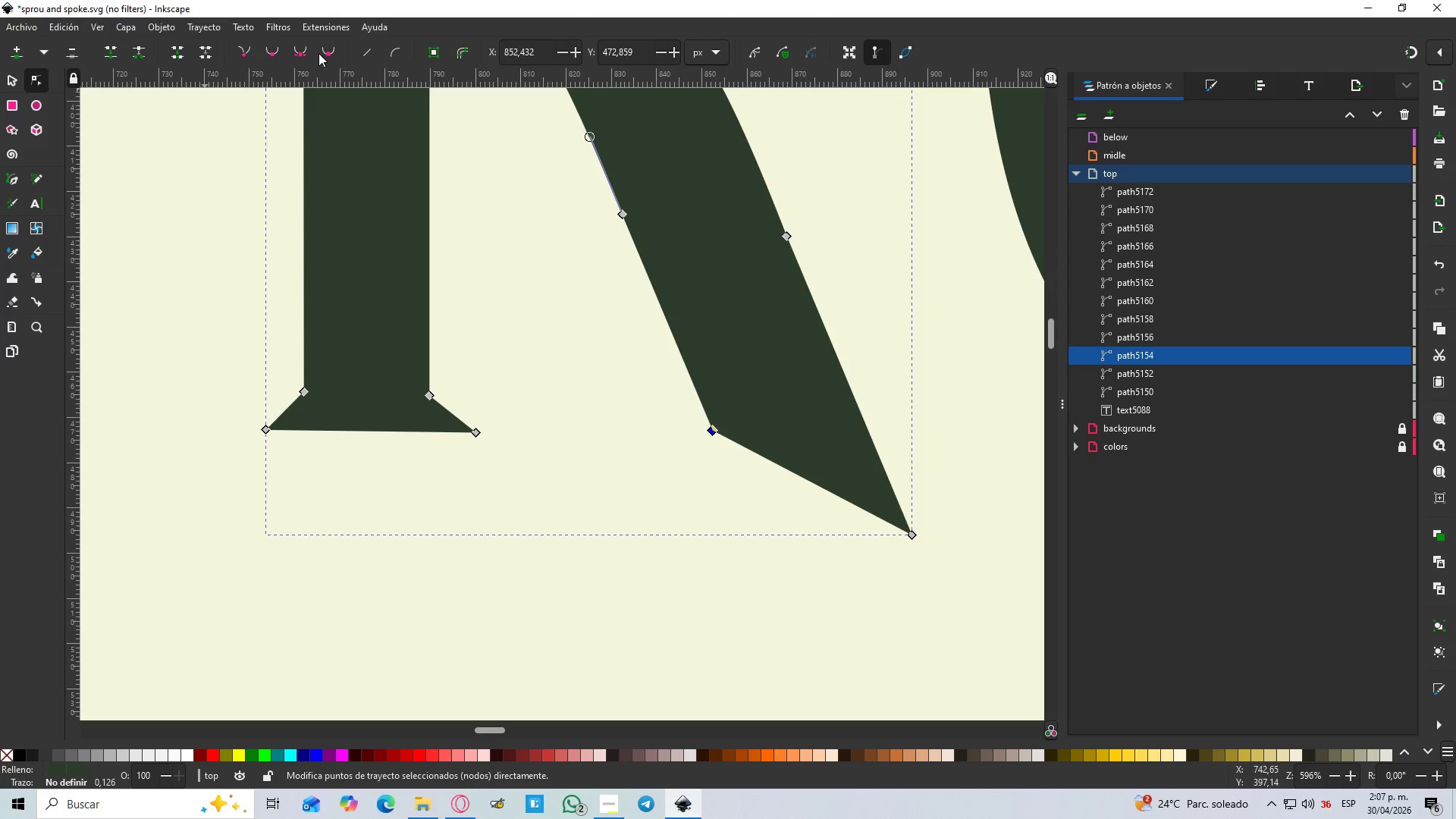 
left_click([327, 46])
 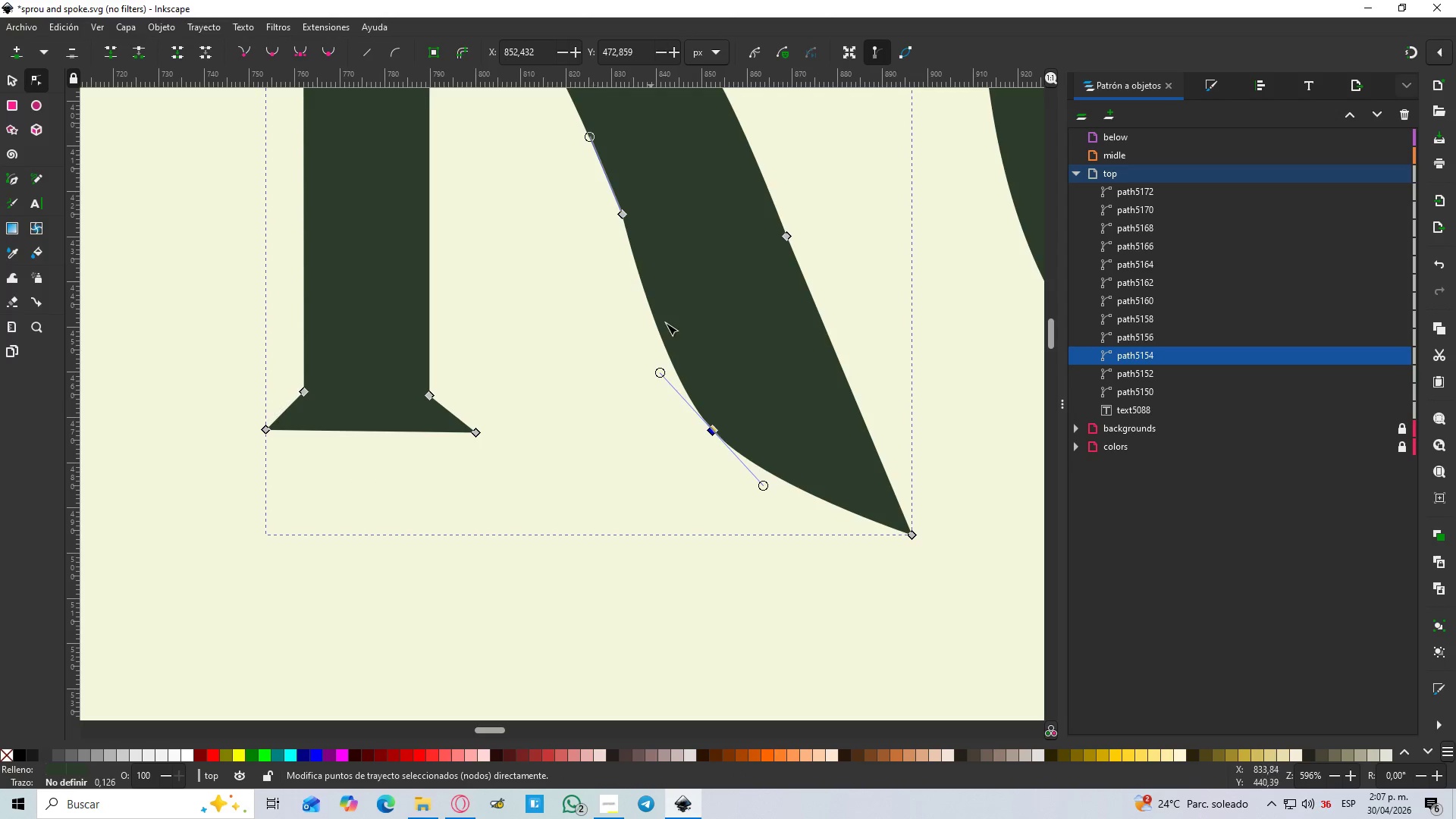 
left_click_drag(start_coordinate=[656, 375], to_coordinate=[680, 372])
 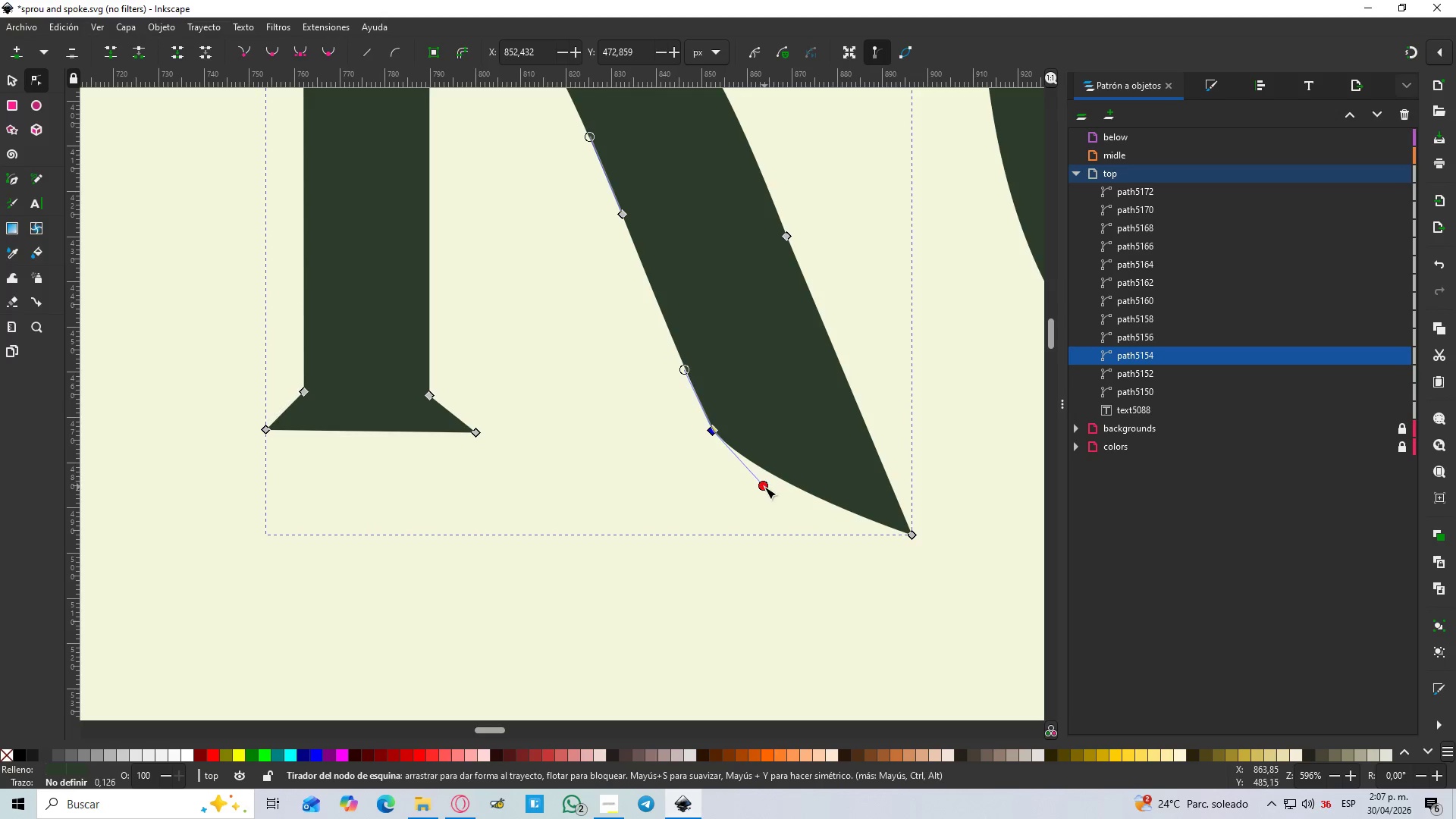 
left_click_drag(start_coordinate=[764, 487], to_coordinate=[807, 541])
 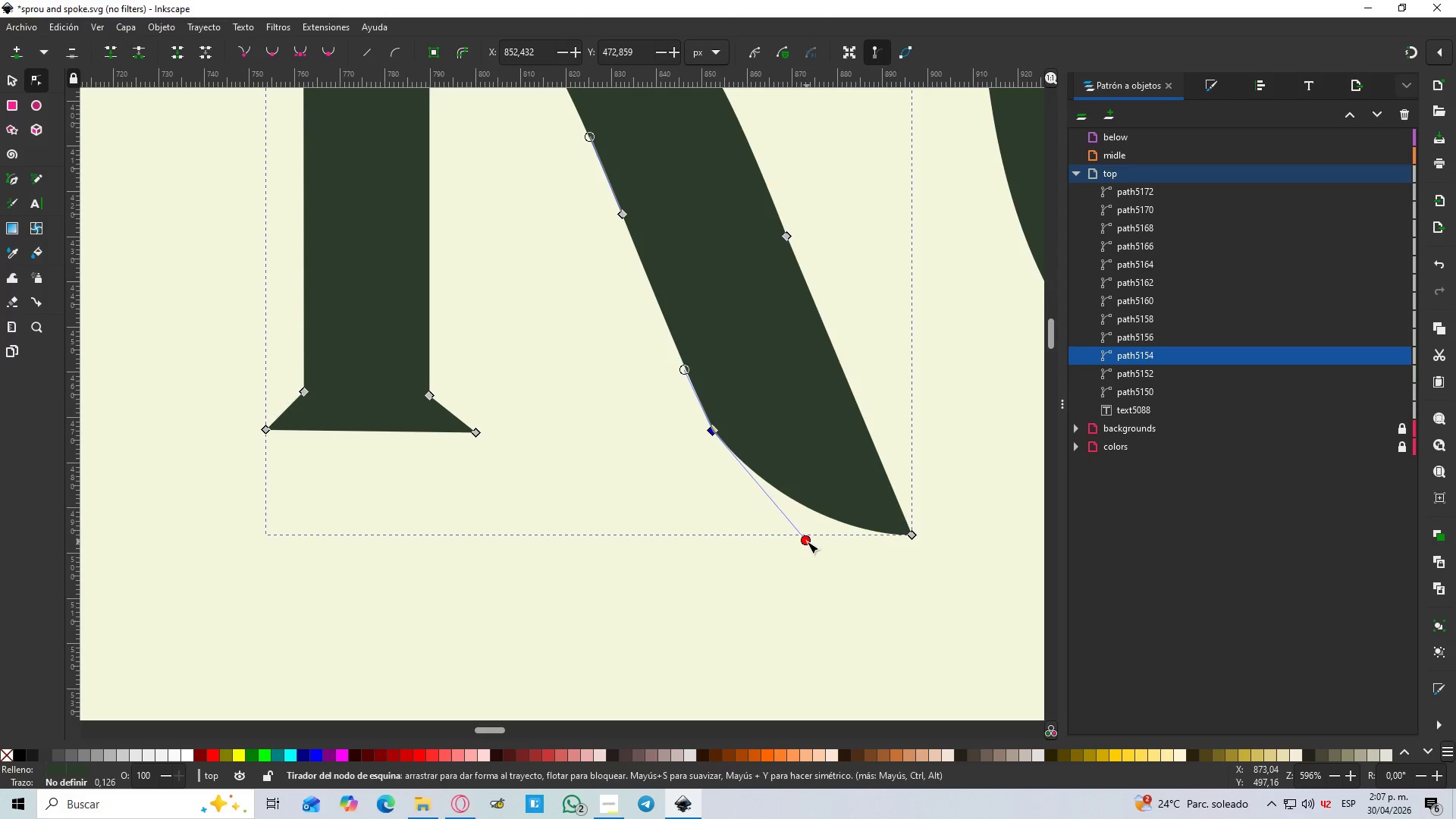 
hold_key(key=ControlLeft, duration=1.5)
scroll: coordinate [803, 526], scroll_direction: down, amount: 5.0
 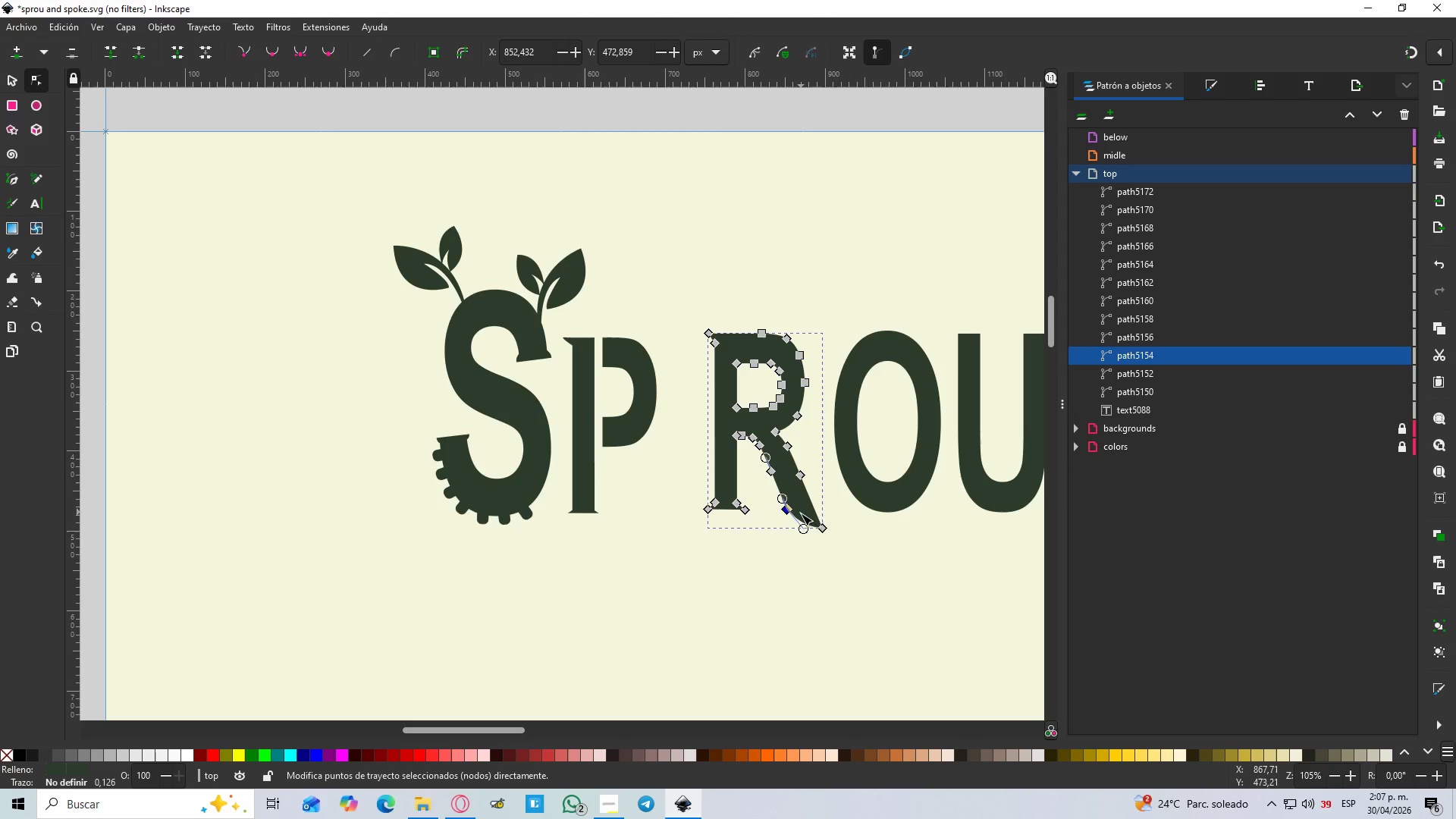 
hold_key(key=ControlLeft, duration=1.52)
 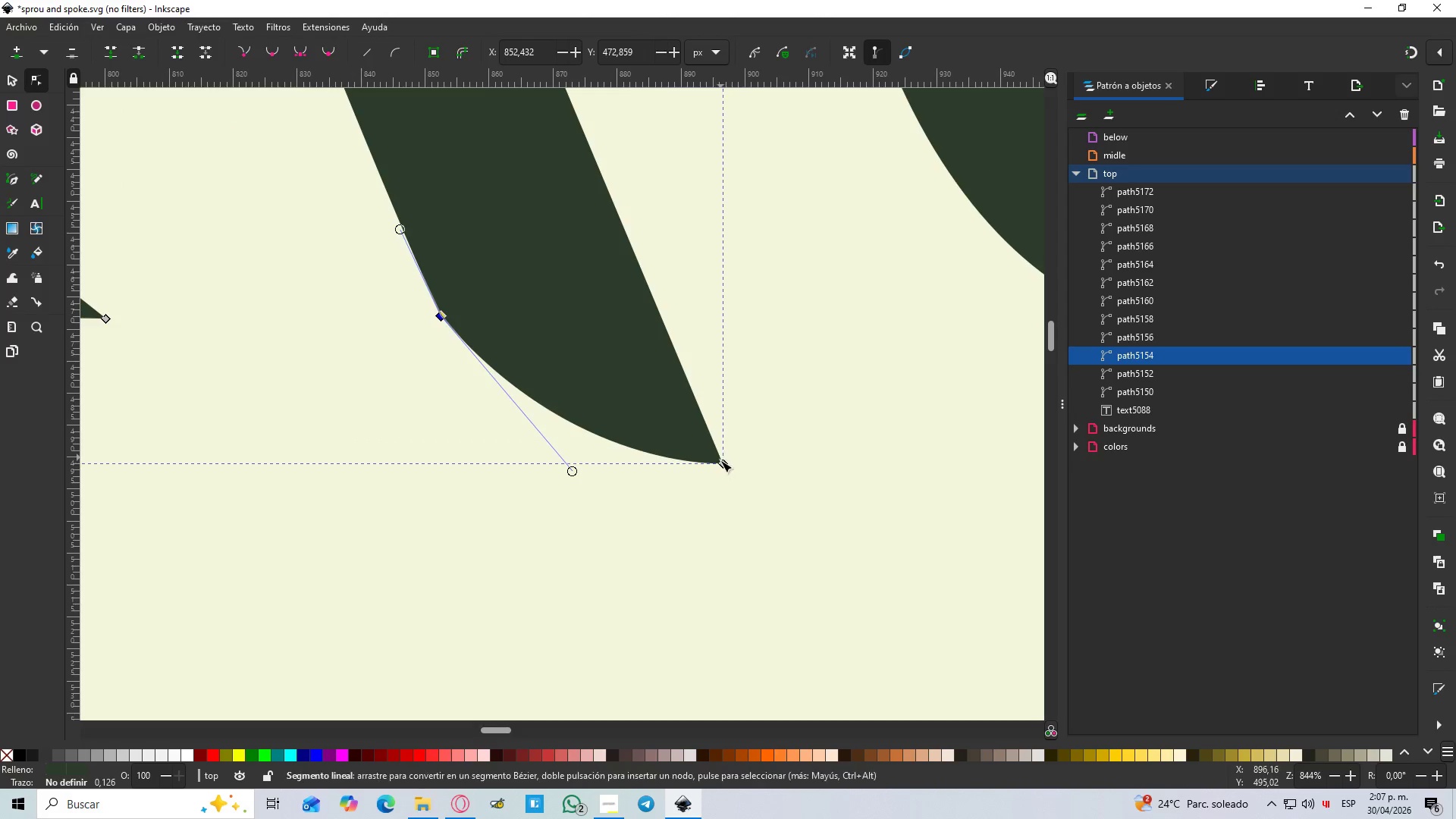 
hold_key(key=ControlLeft, duration=0.33)
 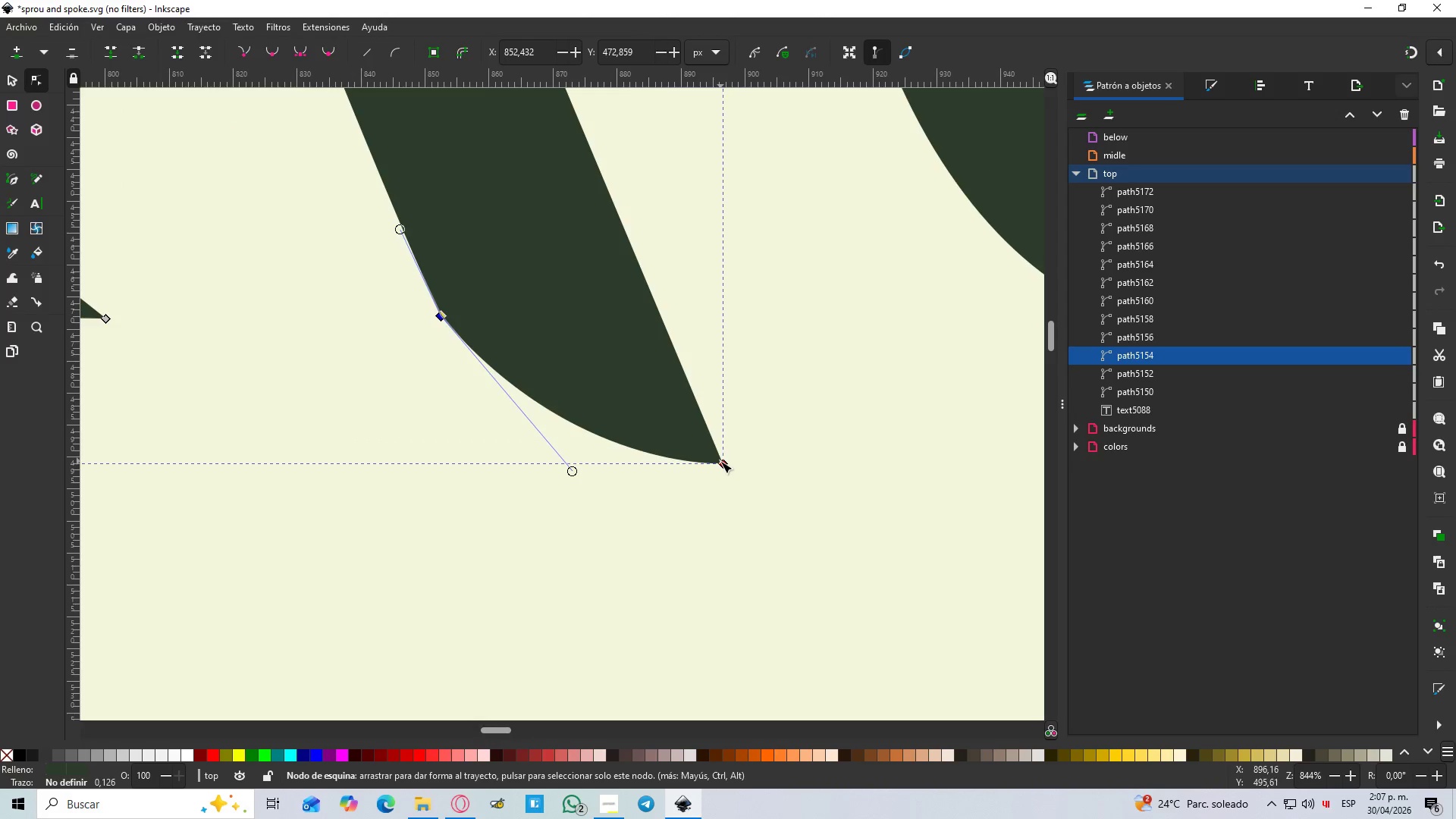 
scroll: coordinate [720, 384], scroll_direction: up, amount: 6.0
 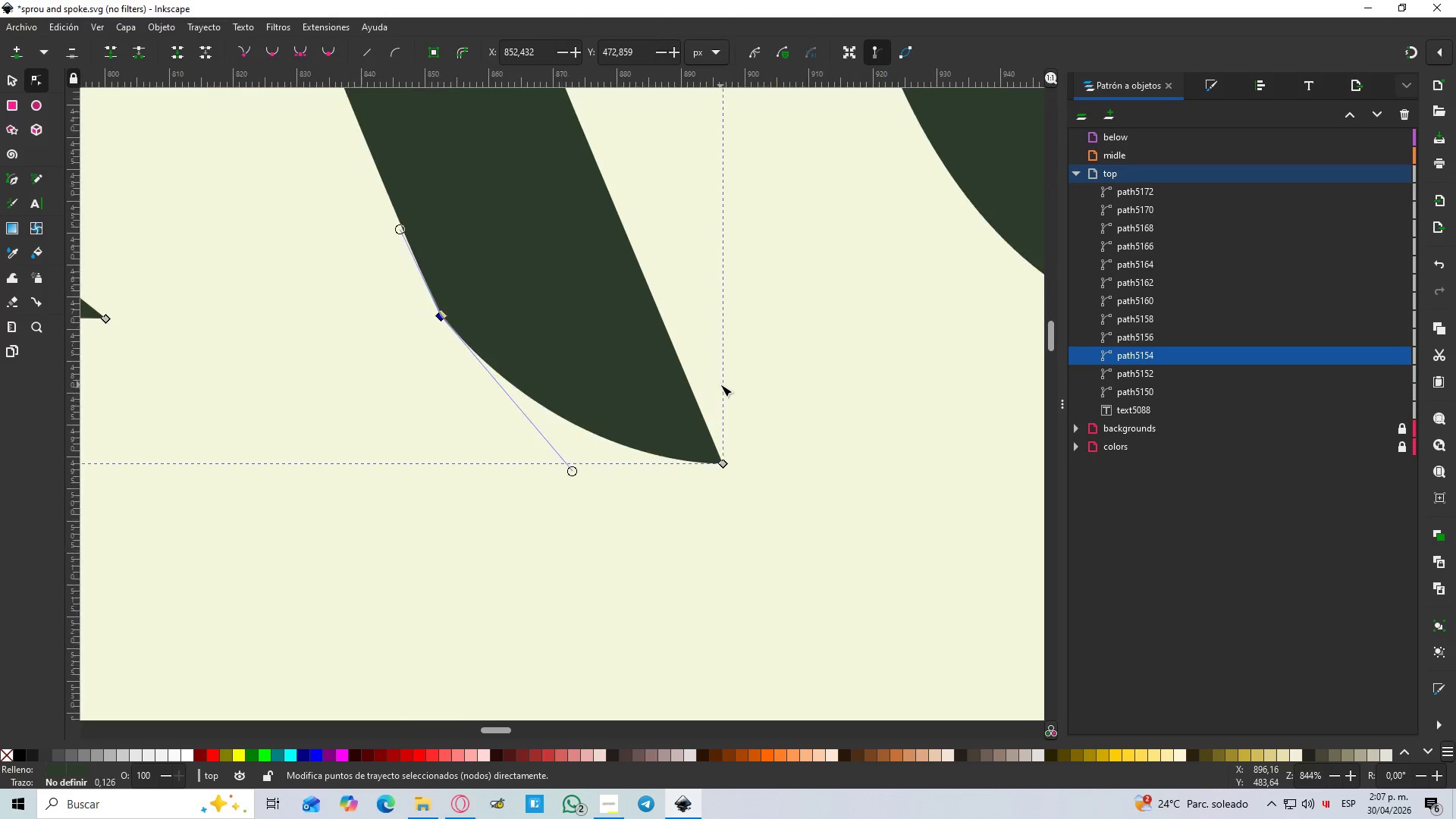 
left_click_drag(start_coordinate=[720, 461], to_coordinate=[753, 430])
 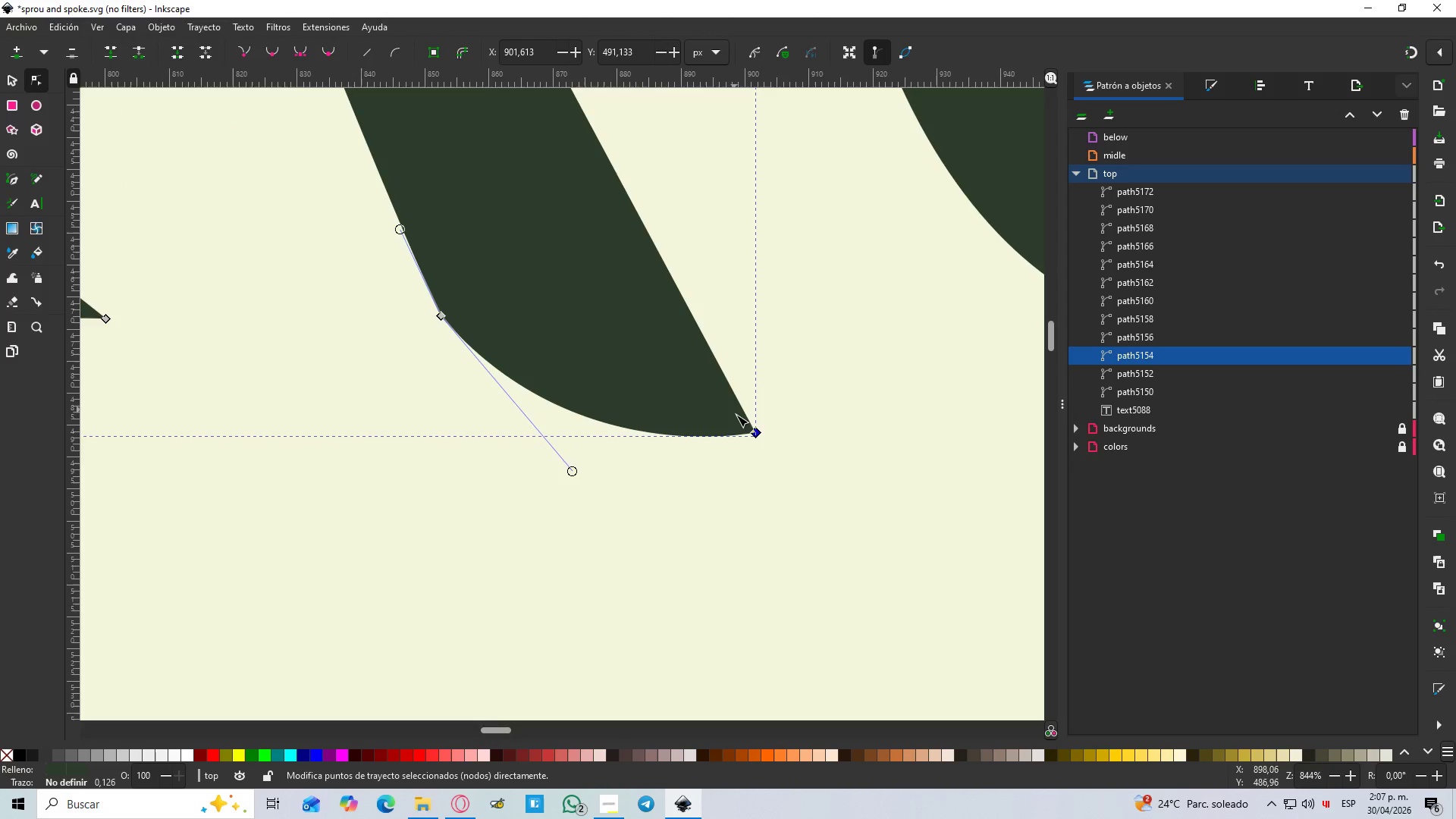 
key(Control+Z)
 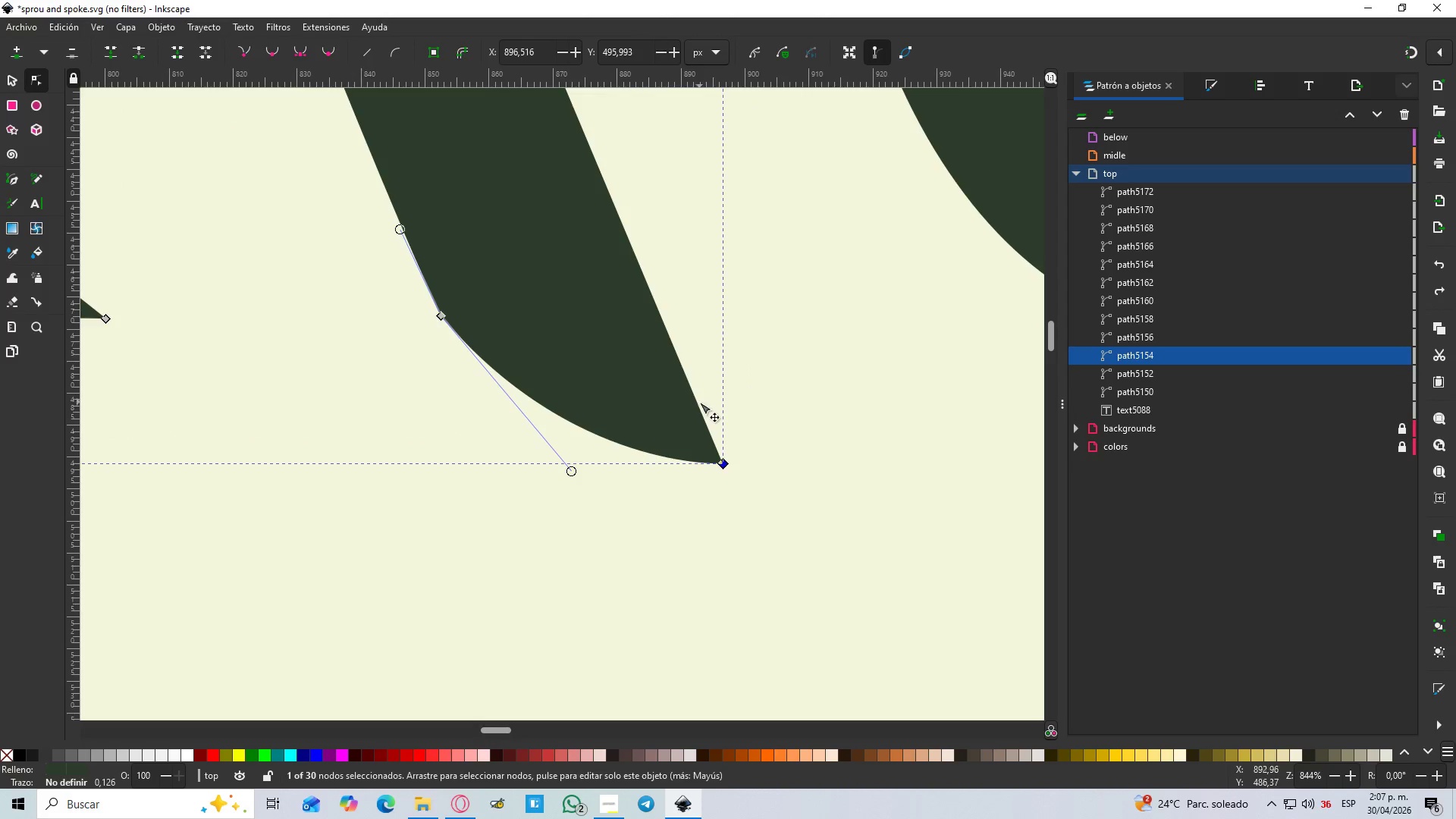 
left_click([698, 402])
 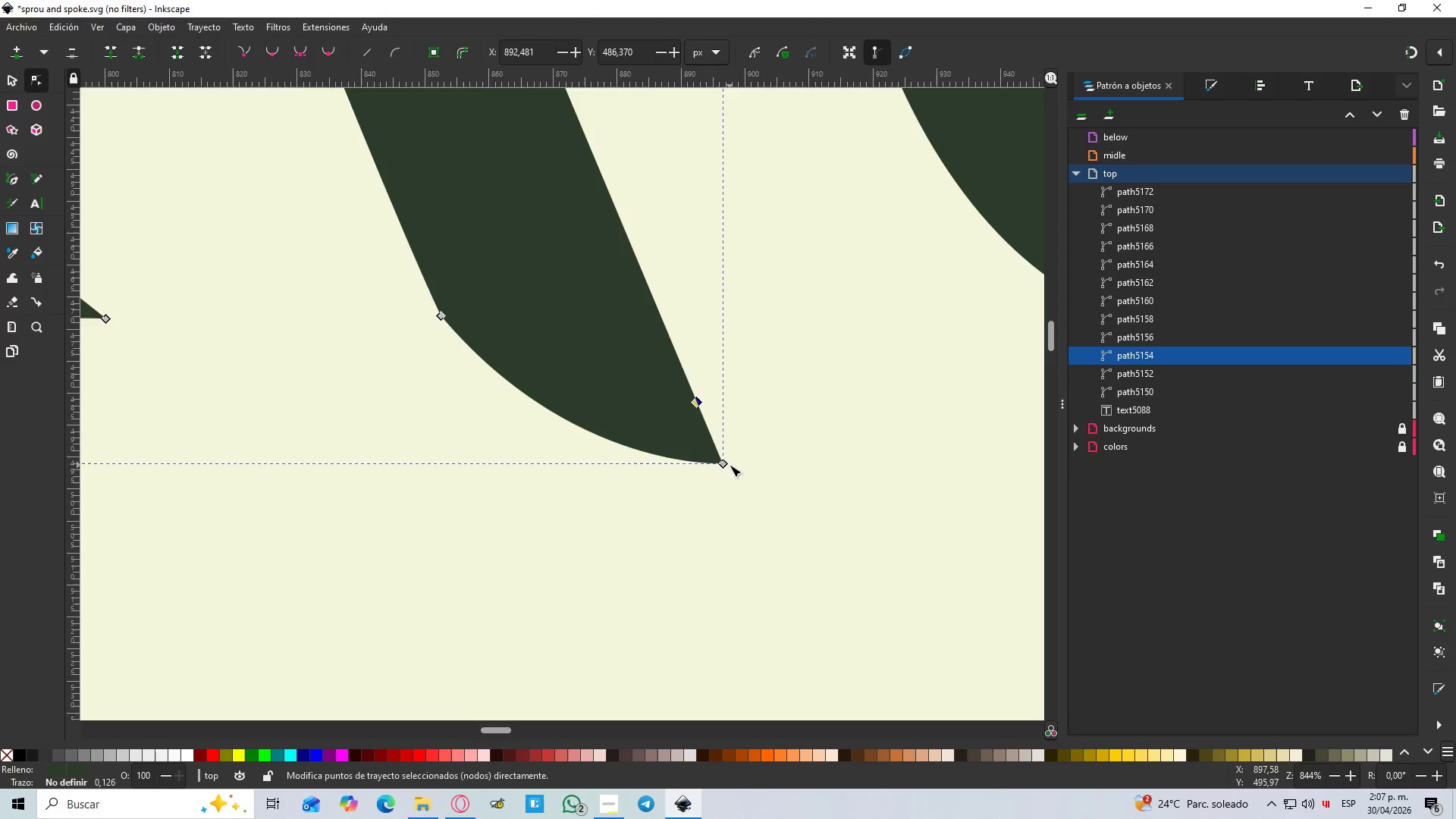 
left_click_drag(start_coordinate=[720, 461], to_coordinate=[752, 460])
 